 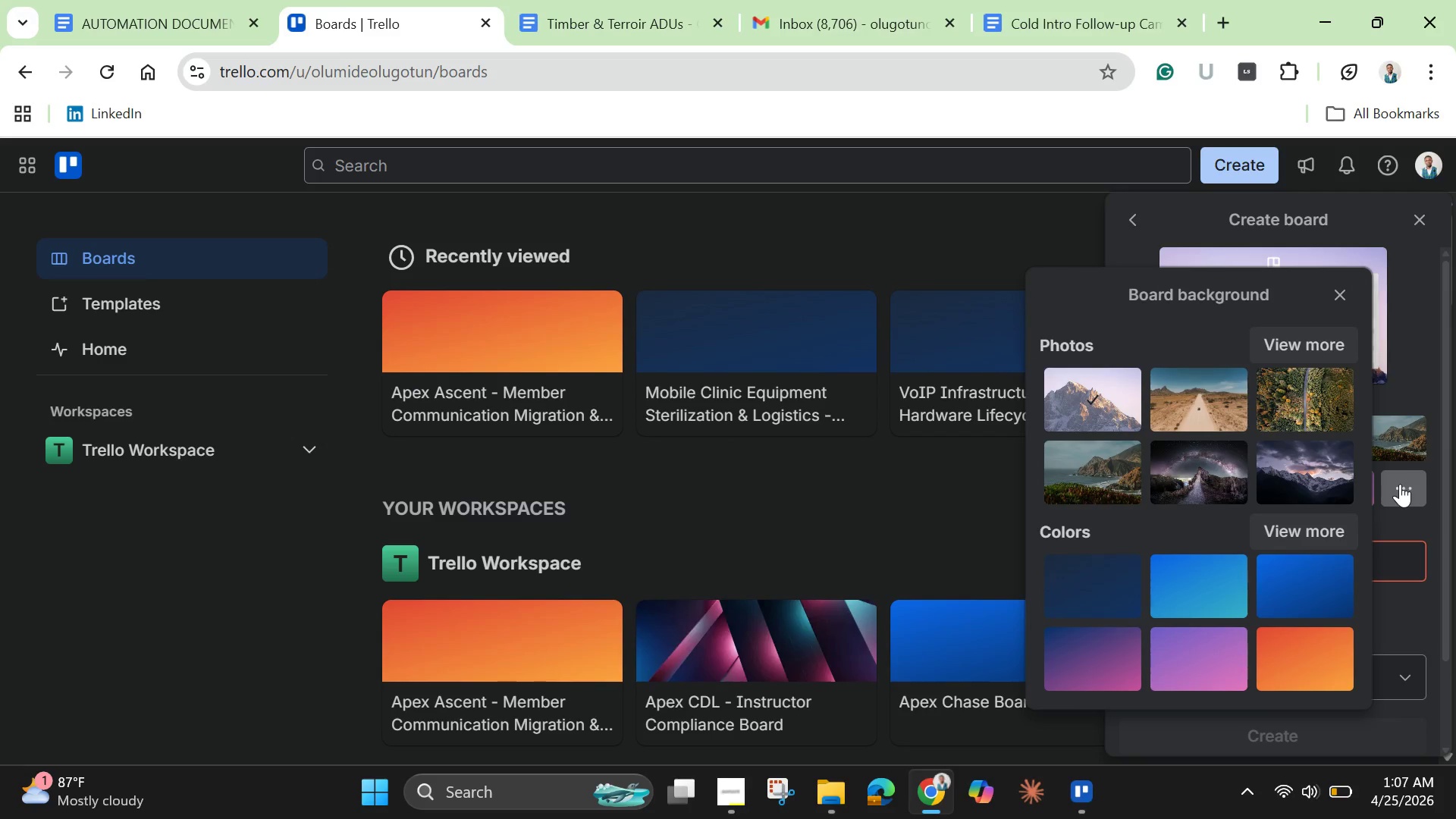 
scroll: coordinate [1284, 625], scroll_direction: down, amount: 3.0
 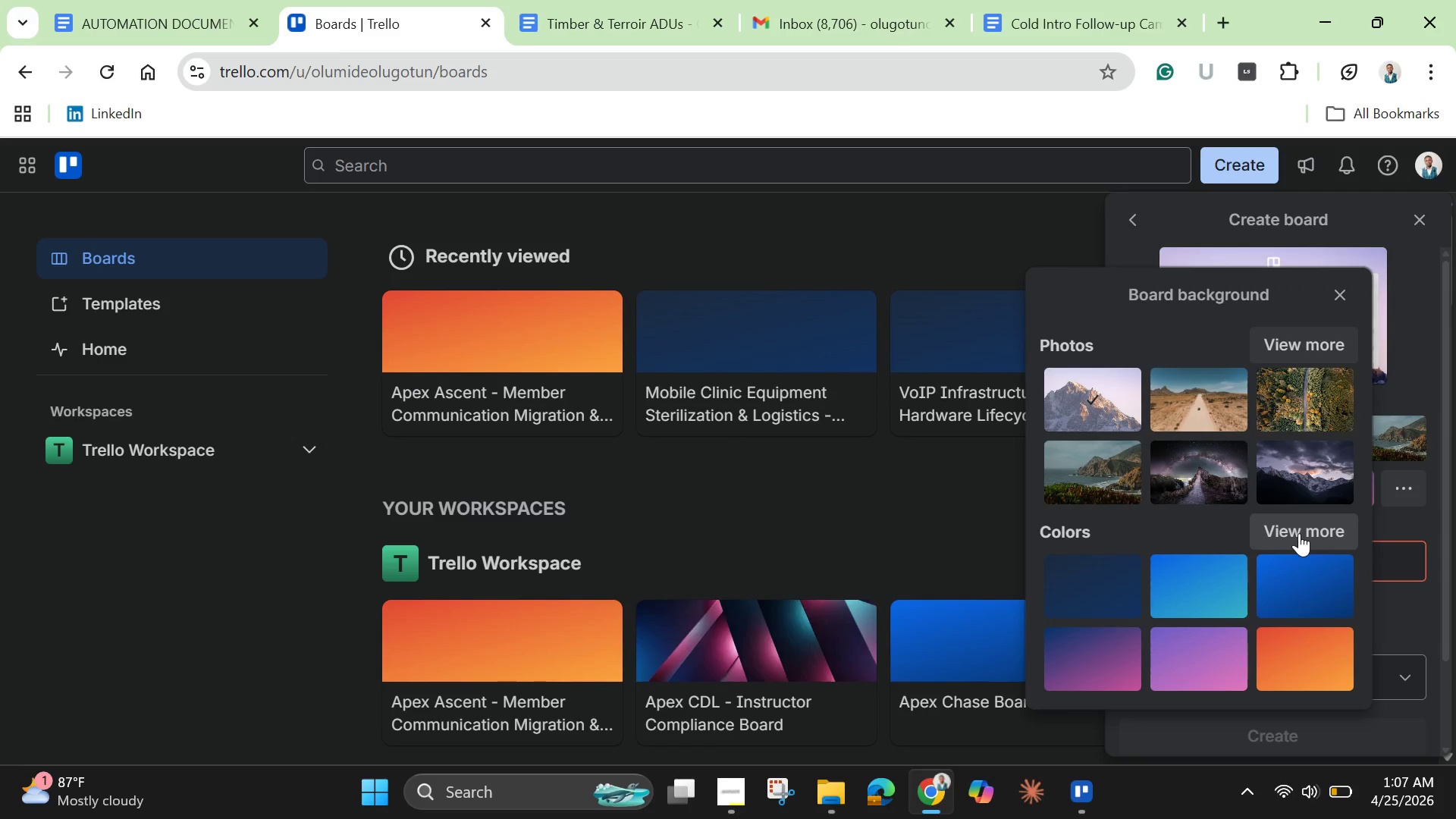 
left_click([1299, 533])
 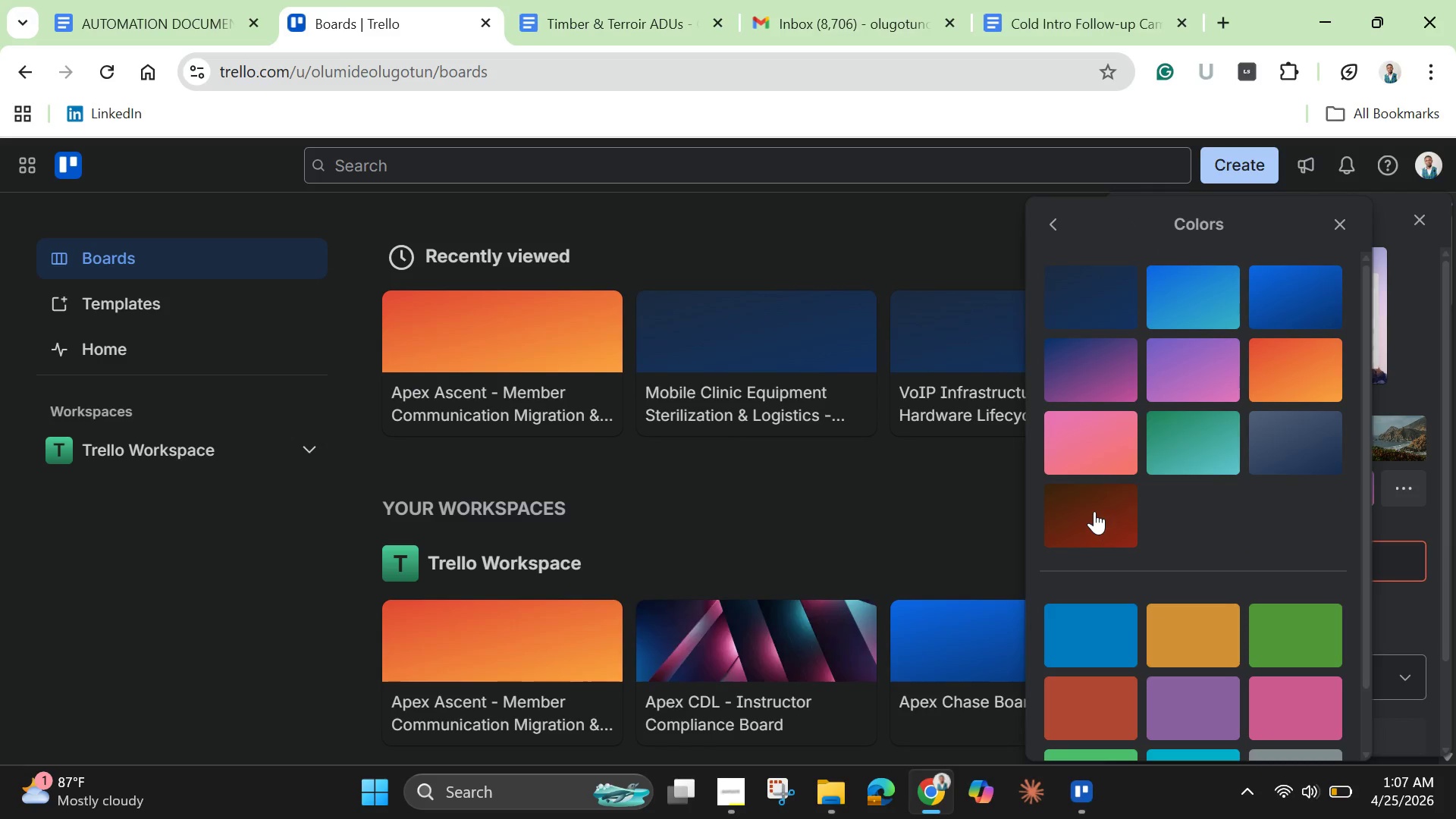 
left_click([1090, 457])
 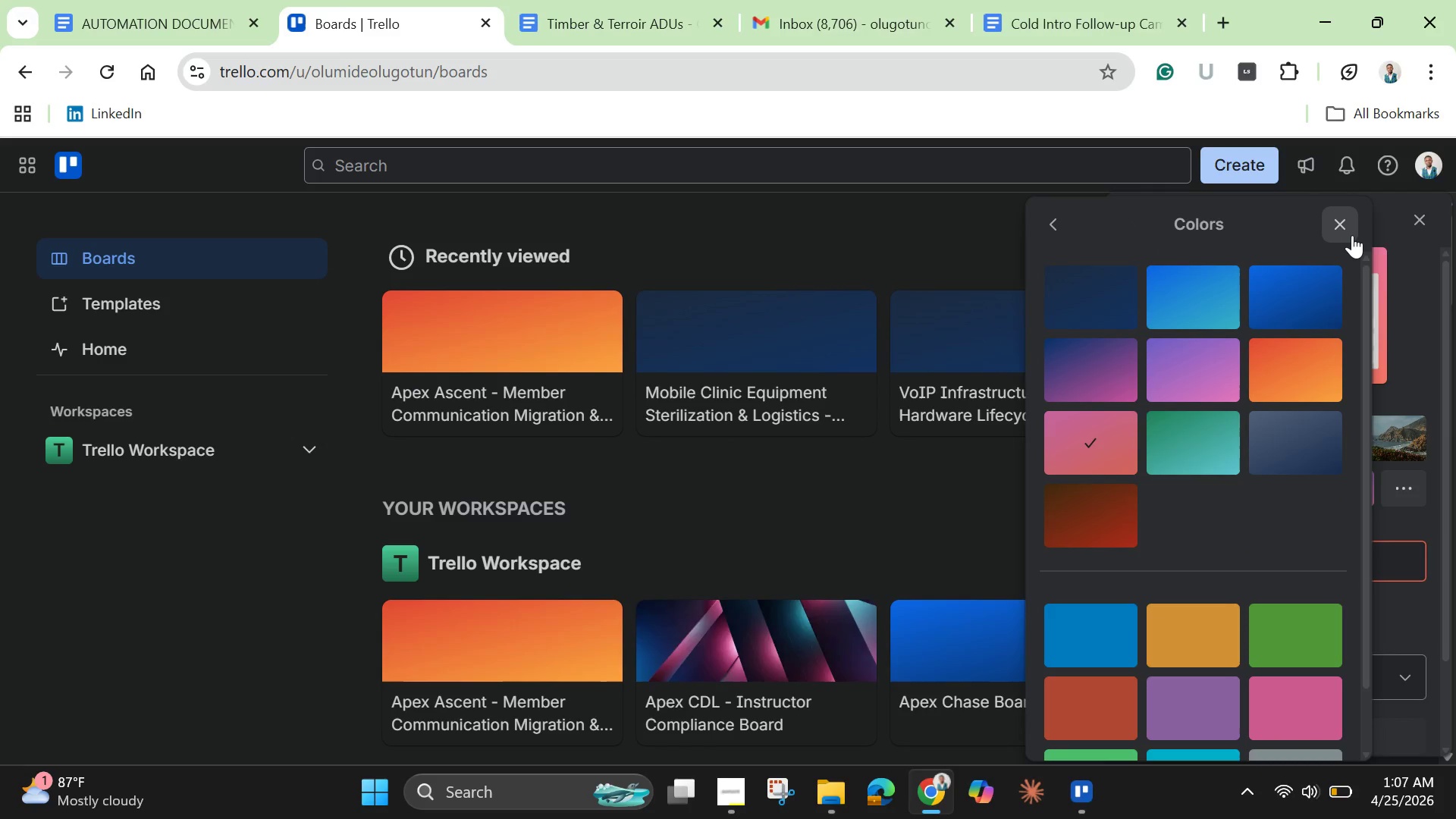 
left_click([1352, 235])
 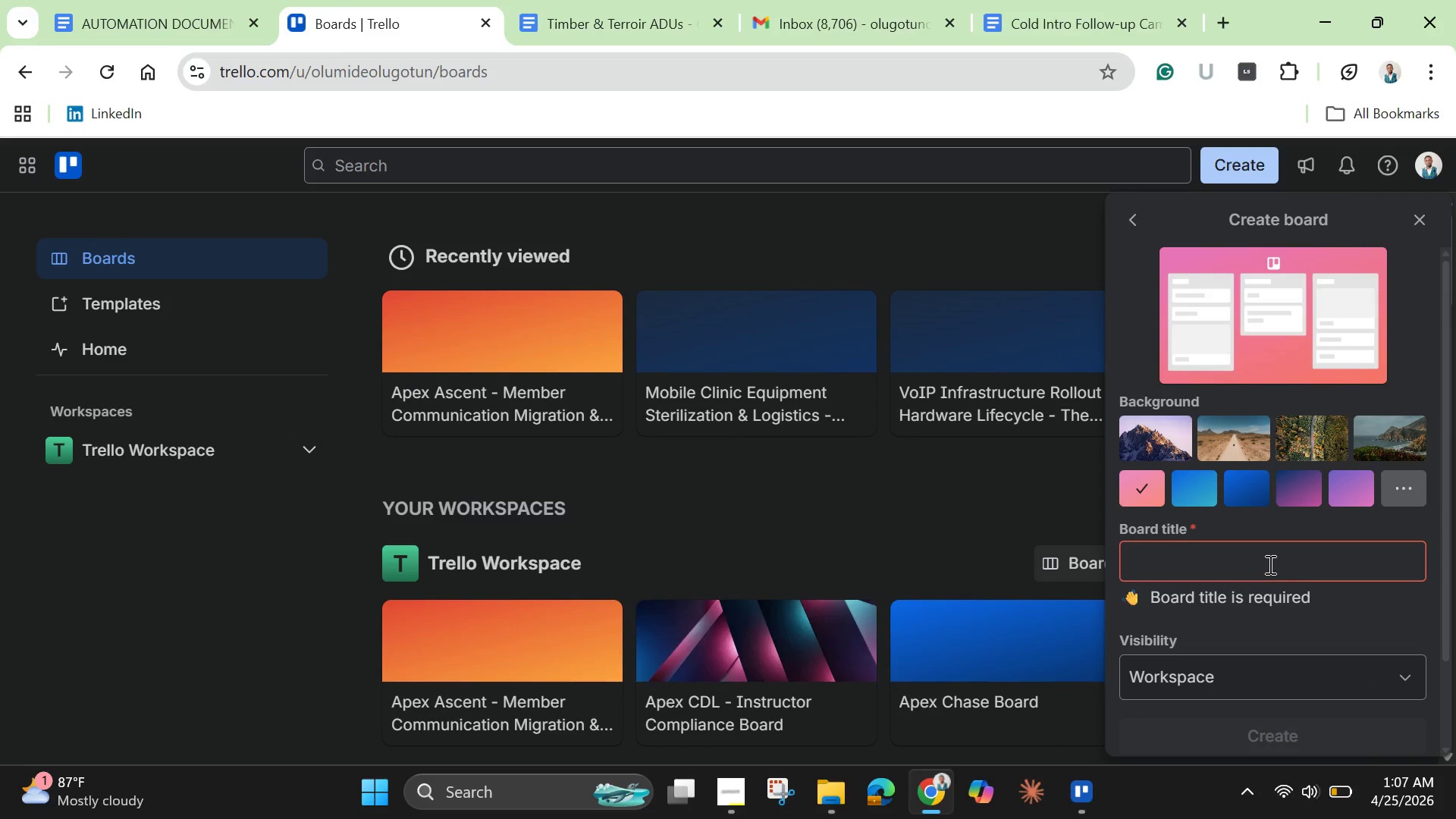 
left_click([1267, 563])
 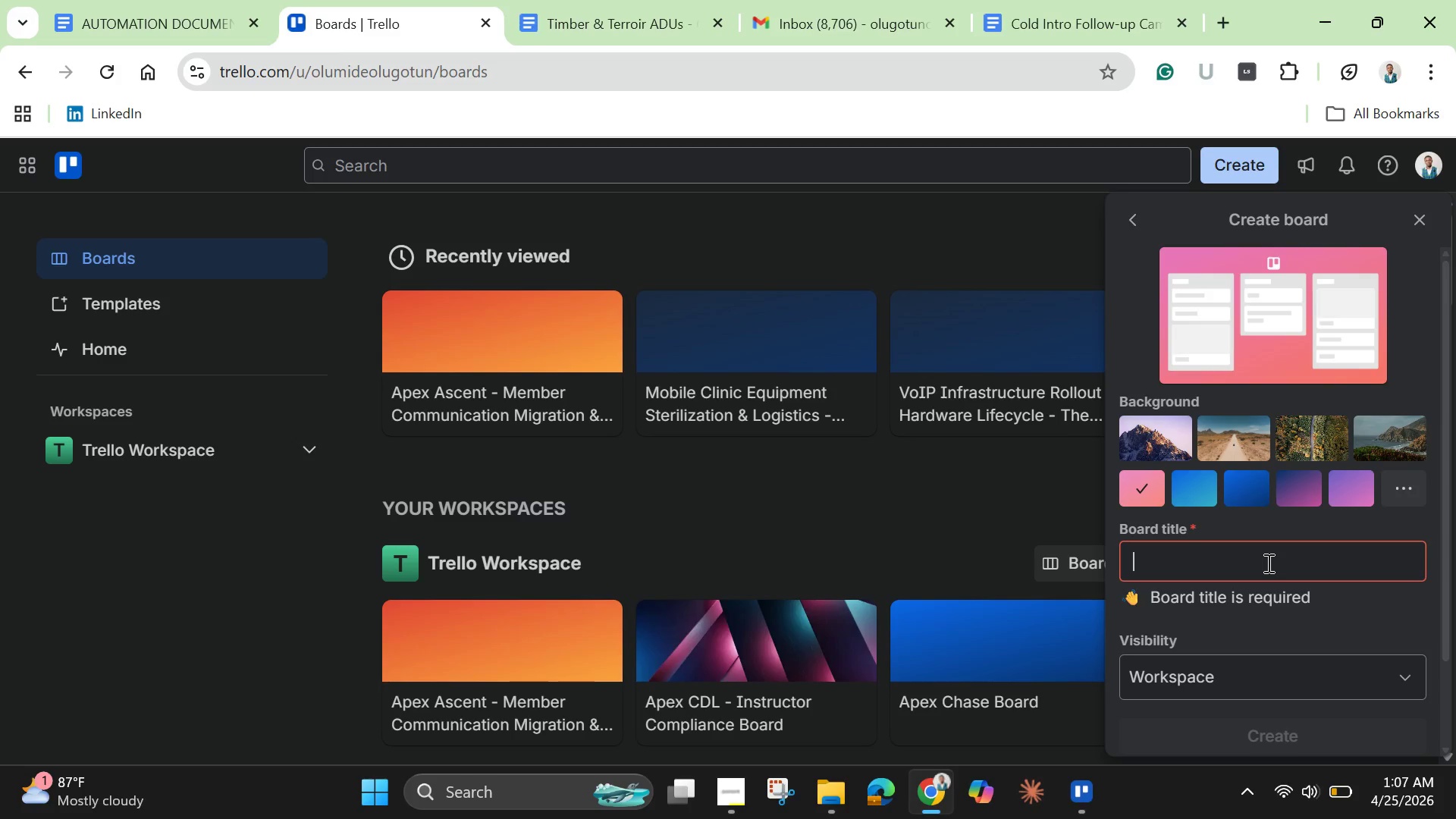 
type(Saffron )
 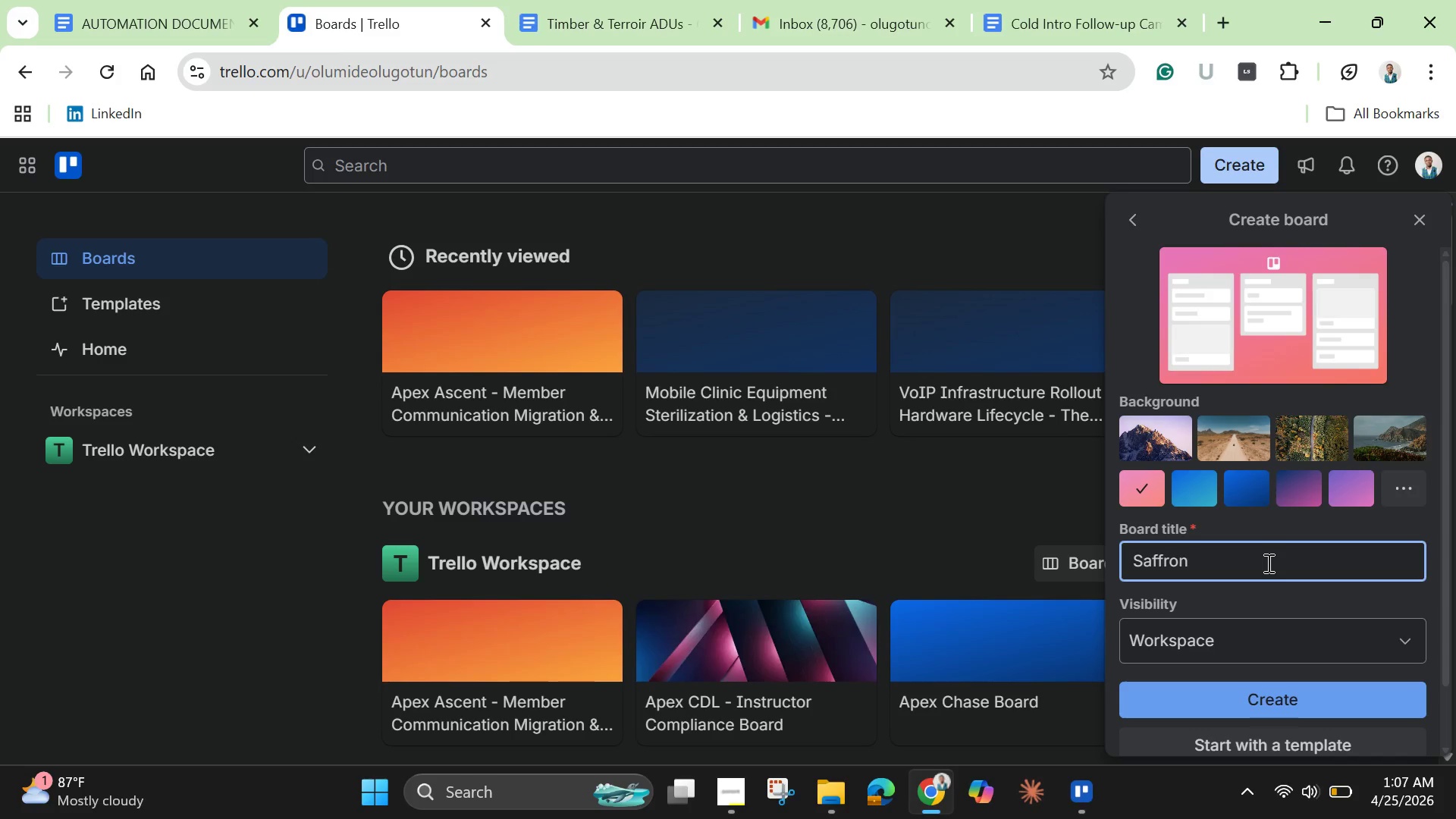 
type(& Sage - Clieb)
key(Backspace)
type(nt )
 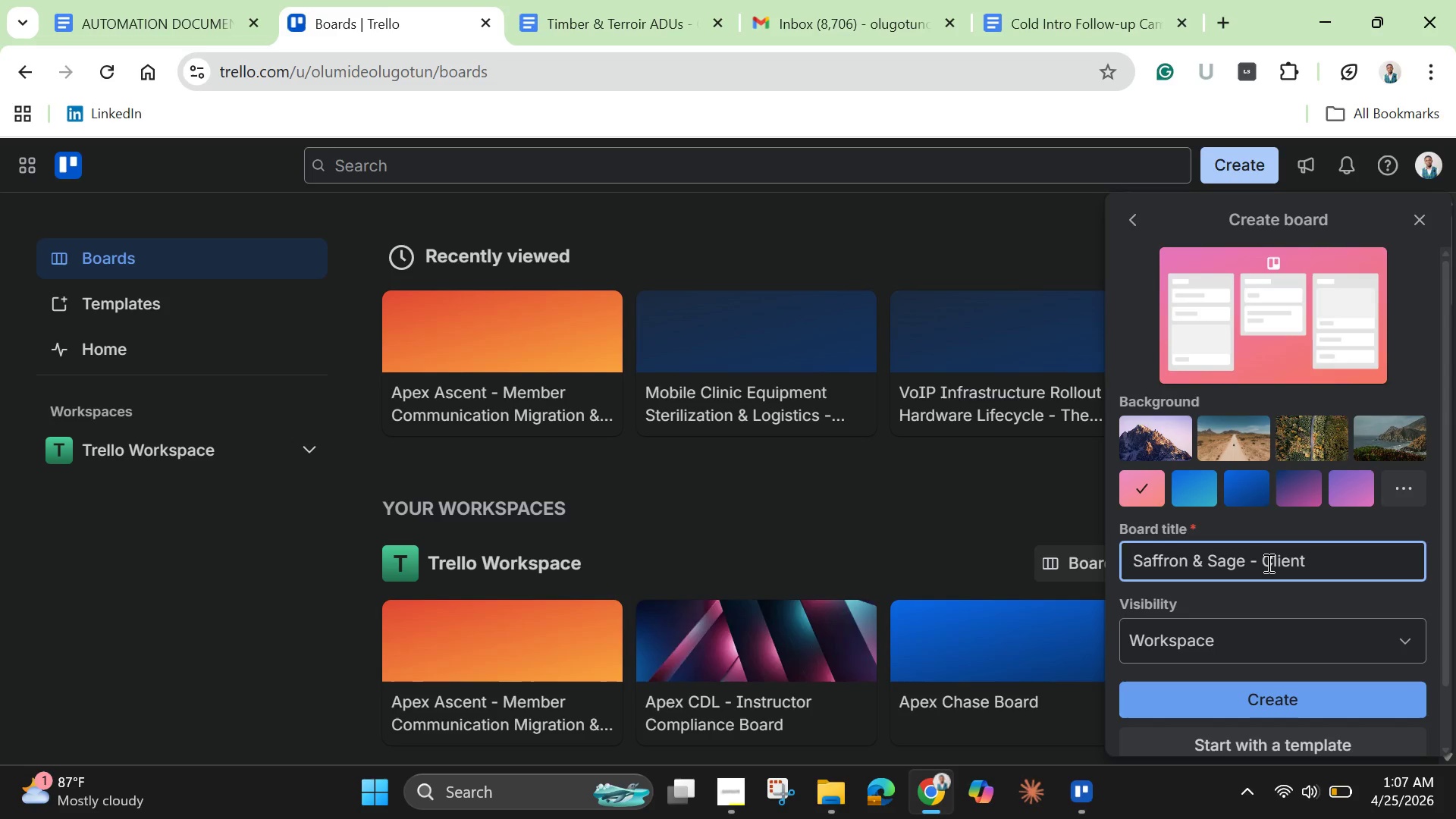 
wait(6.88)
 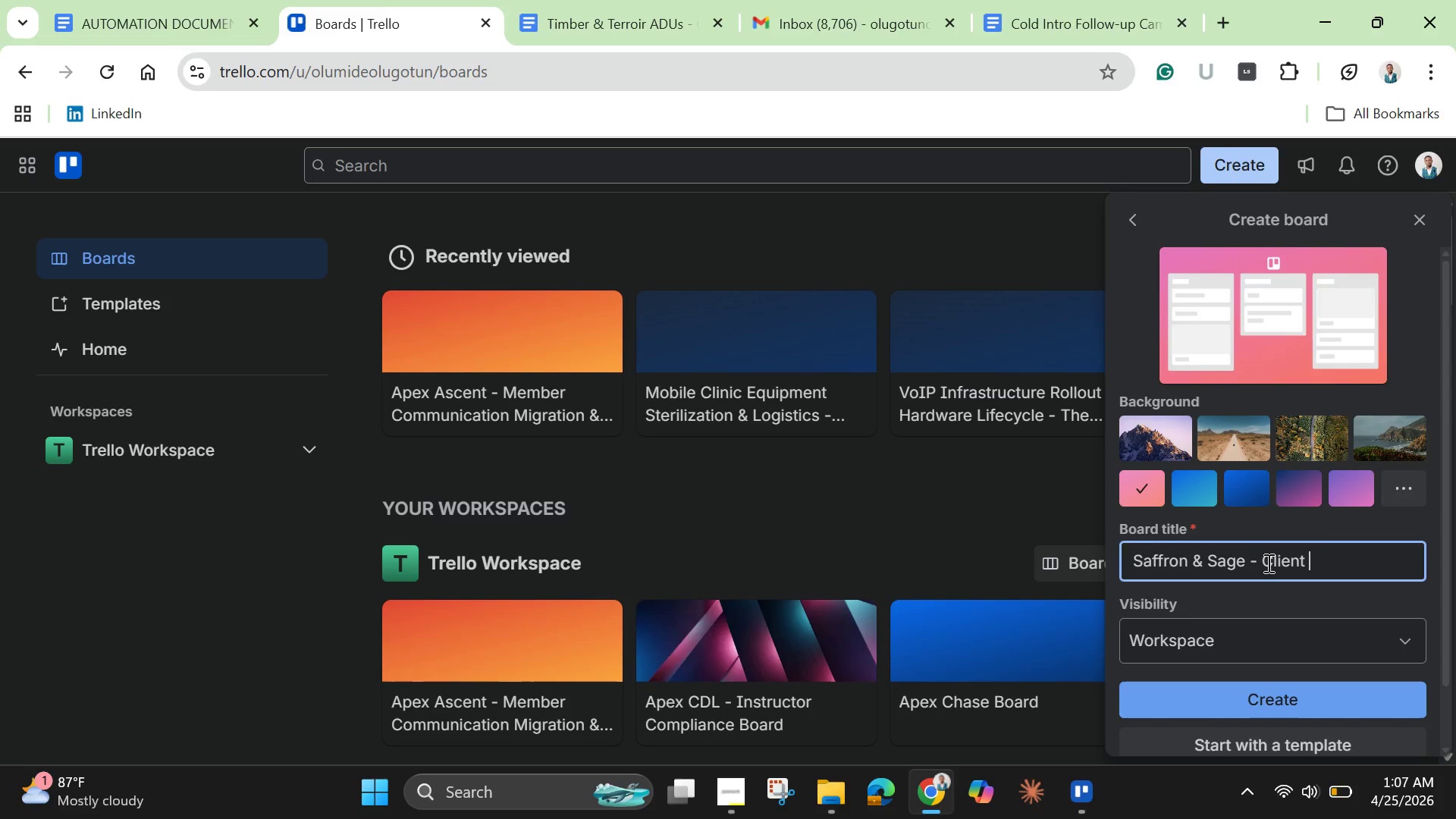 
hold_key(key=ShiftLeft, duration=1.5)
 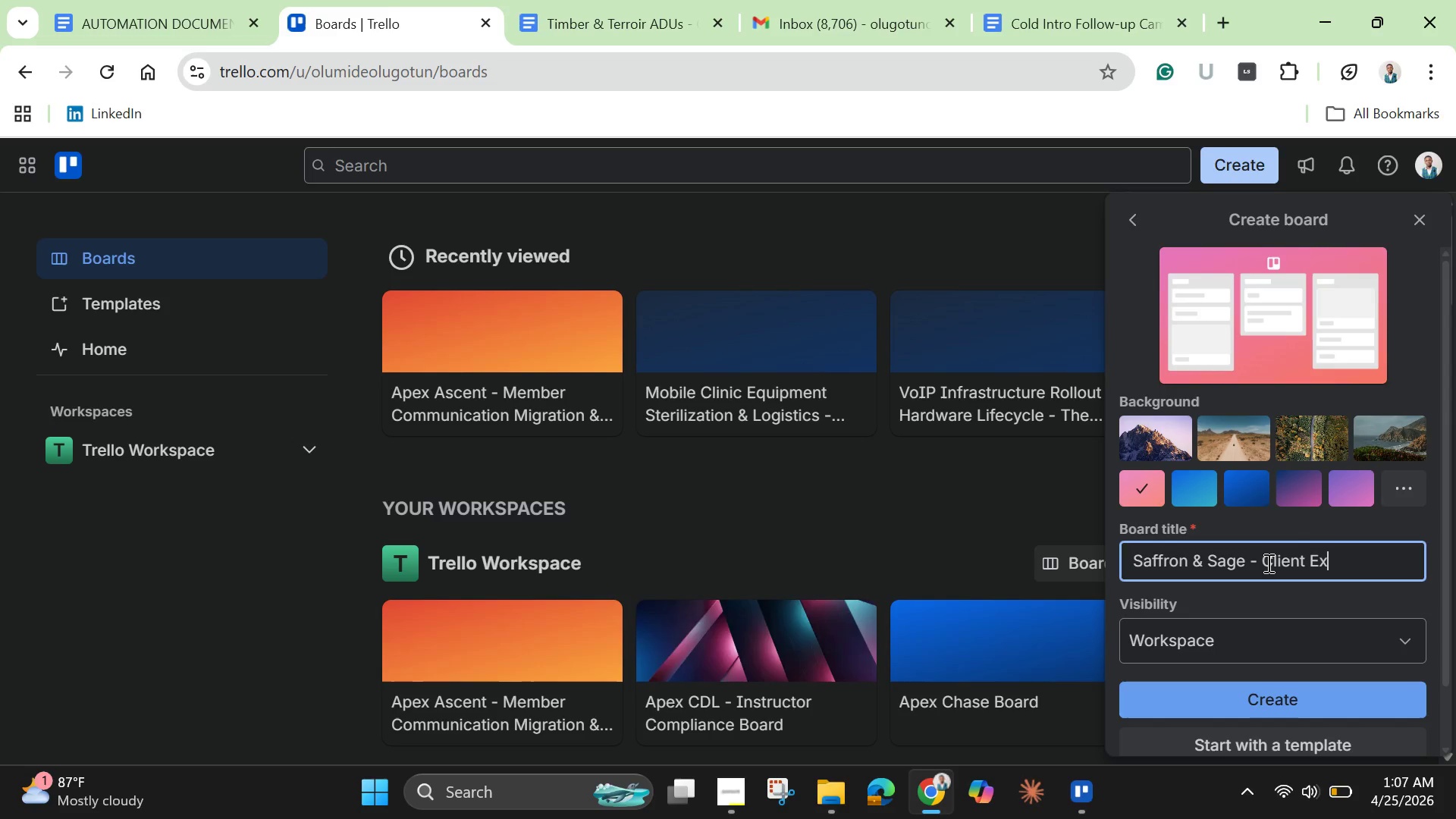 
type(Experience )
 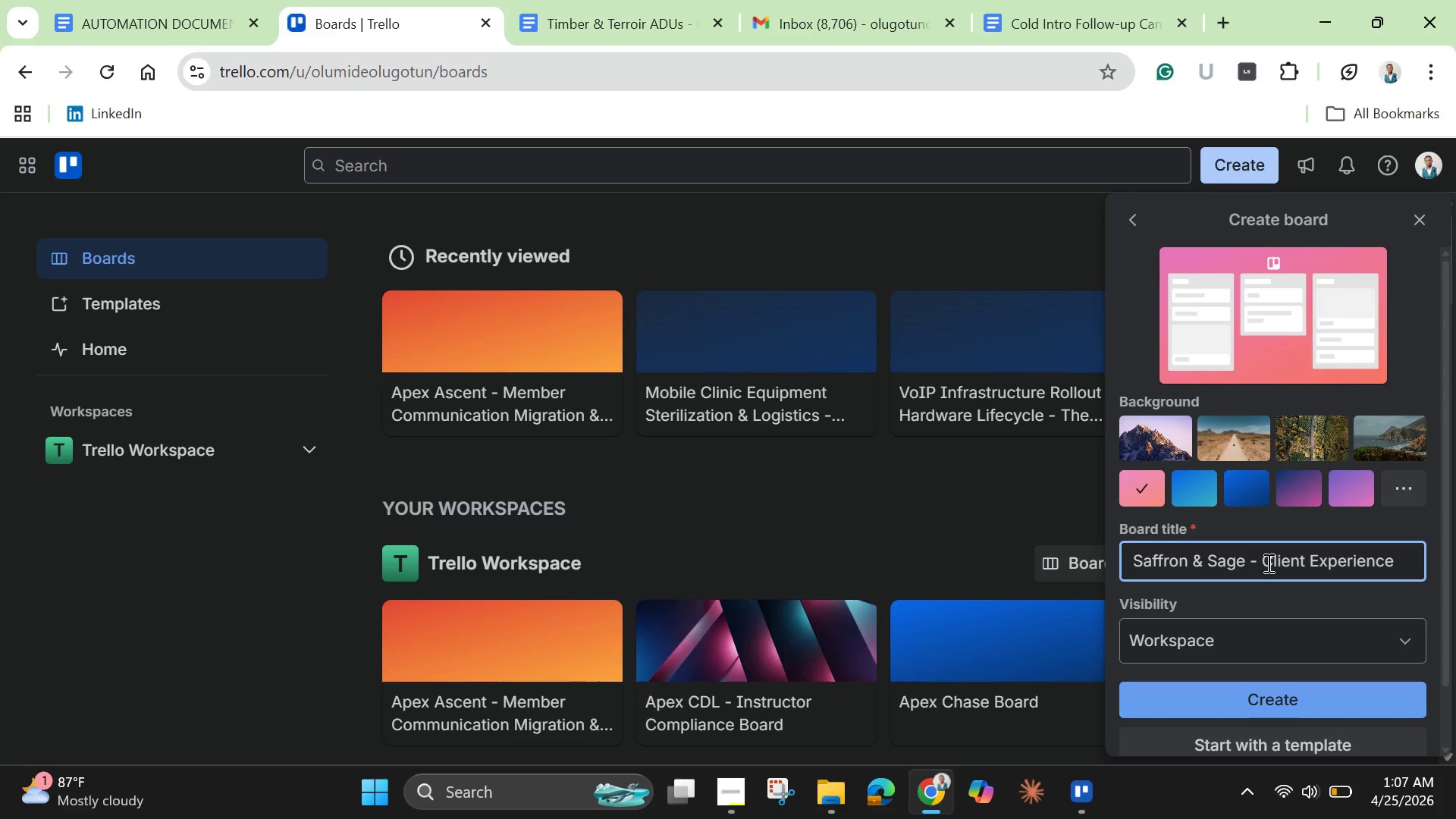 
wait(6.28)
 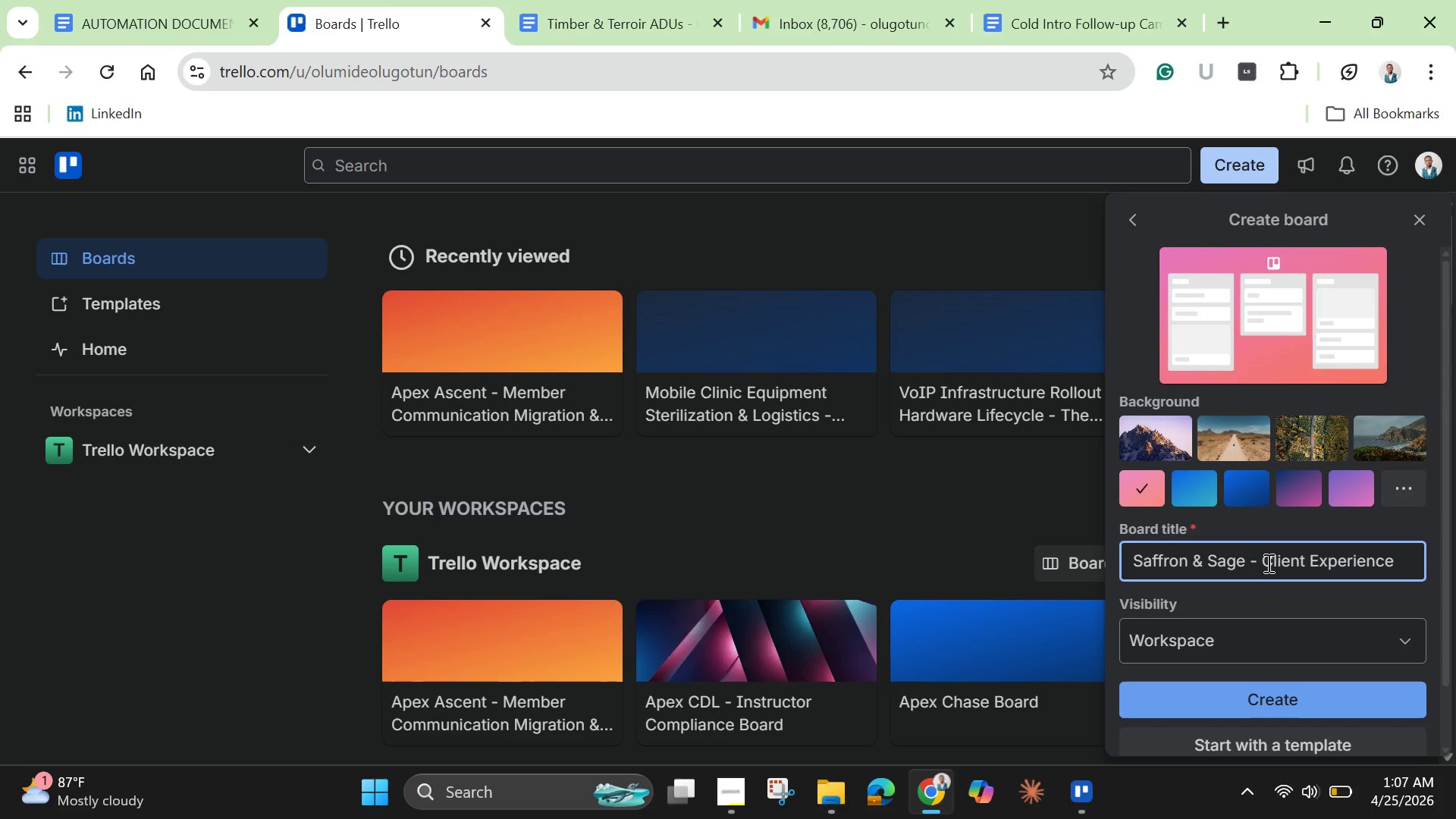 
type())
key(Backspace)
type(& Menu Pipeline)
 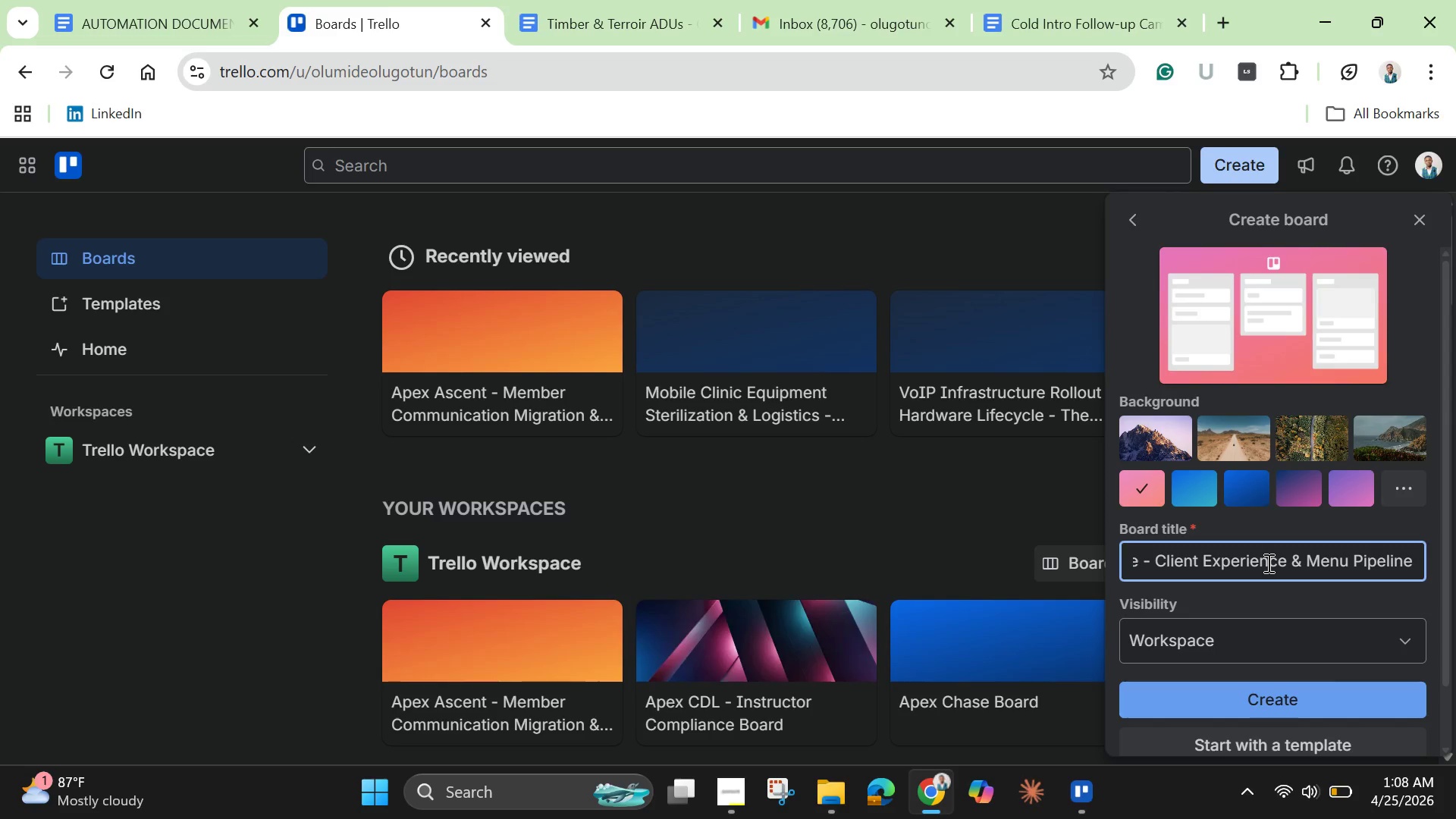 
left_click([1367, 650])
 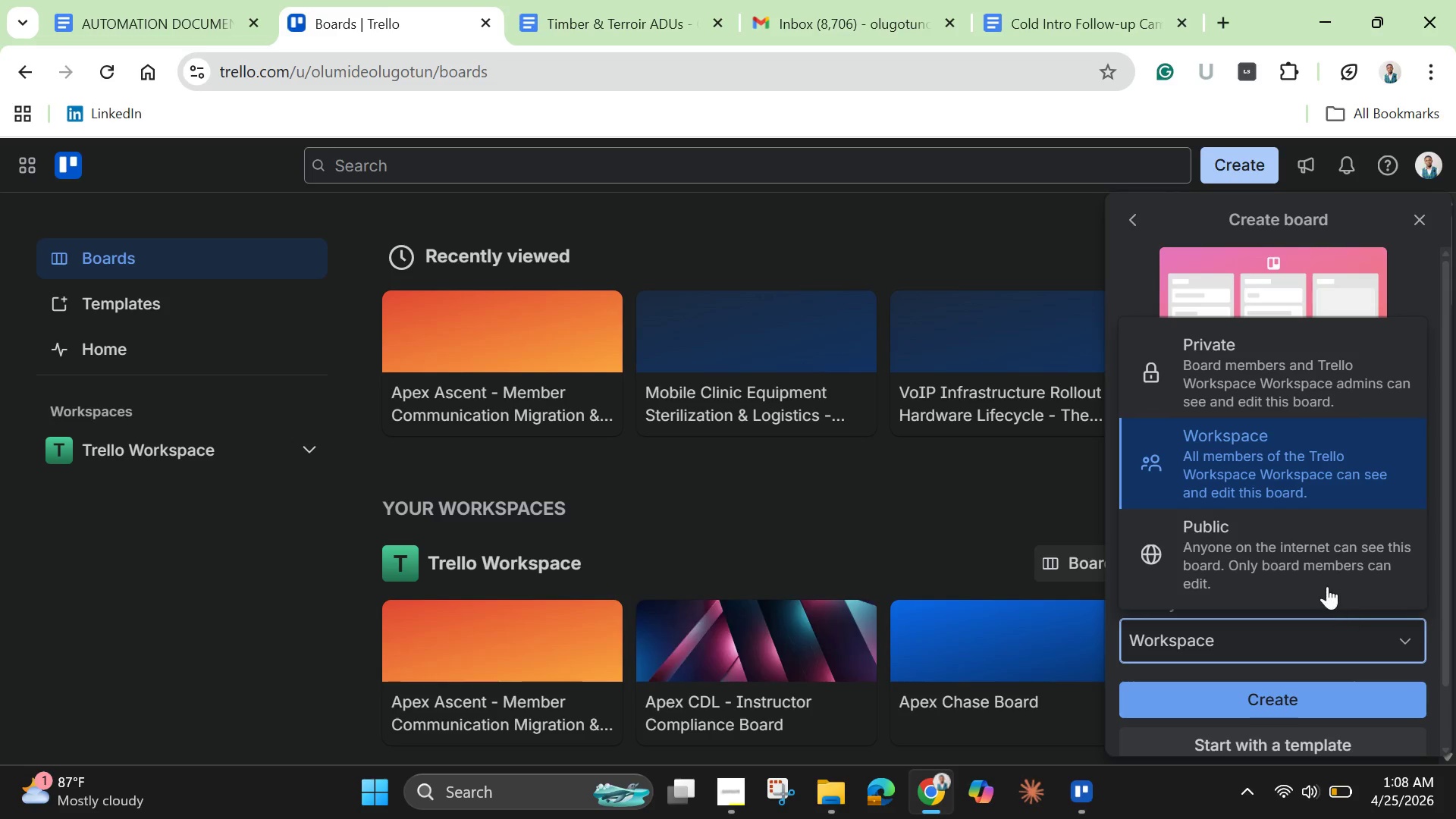 
left_click([1326, 567])
 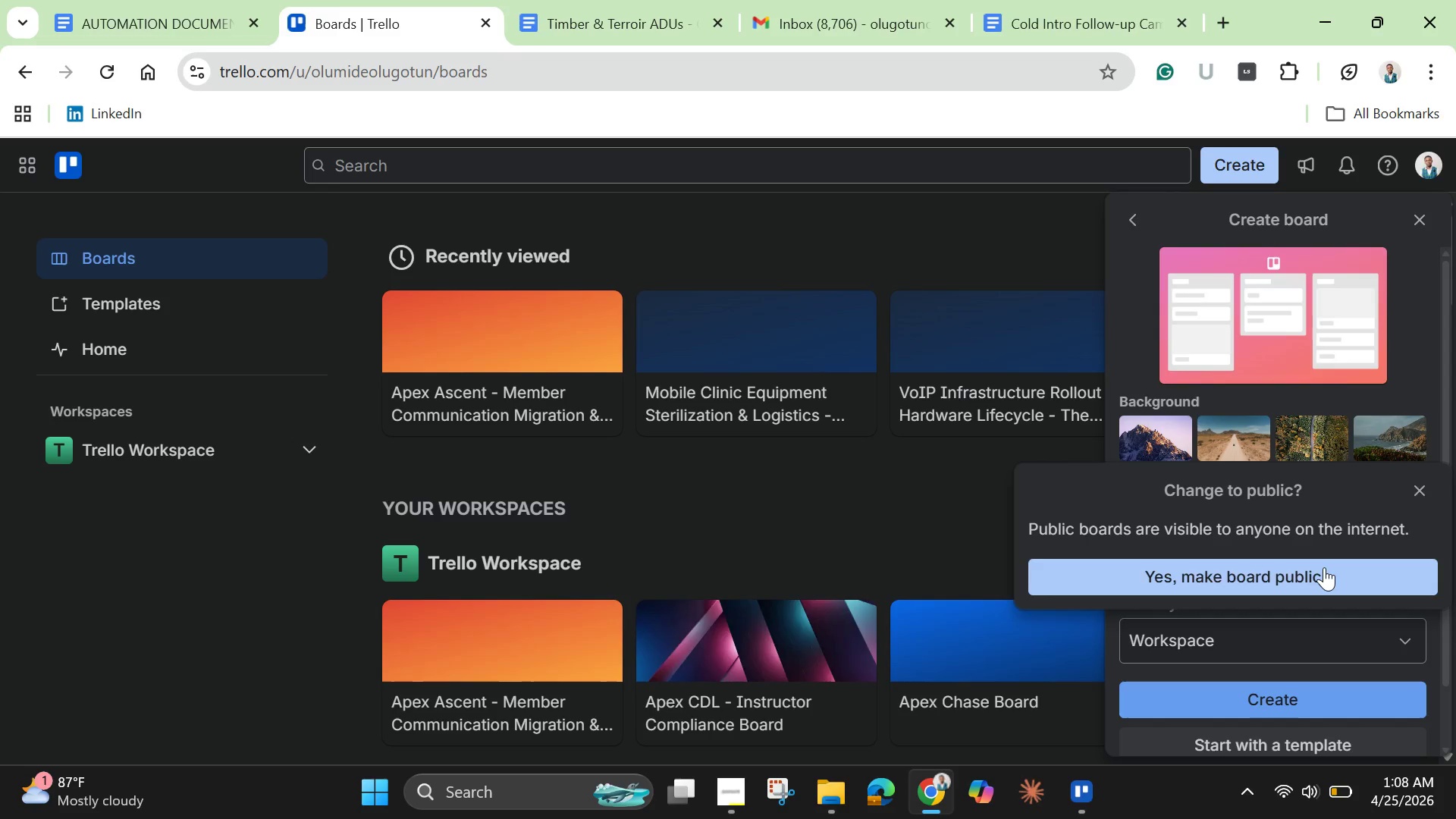 
left_click([1324, 567])
 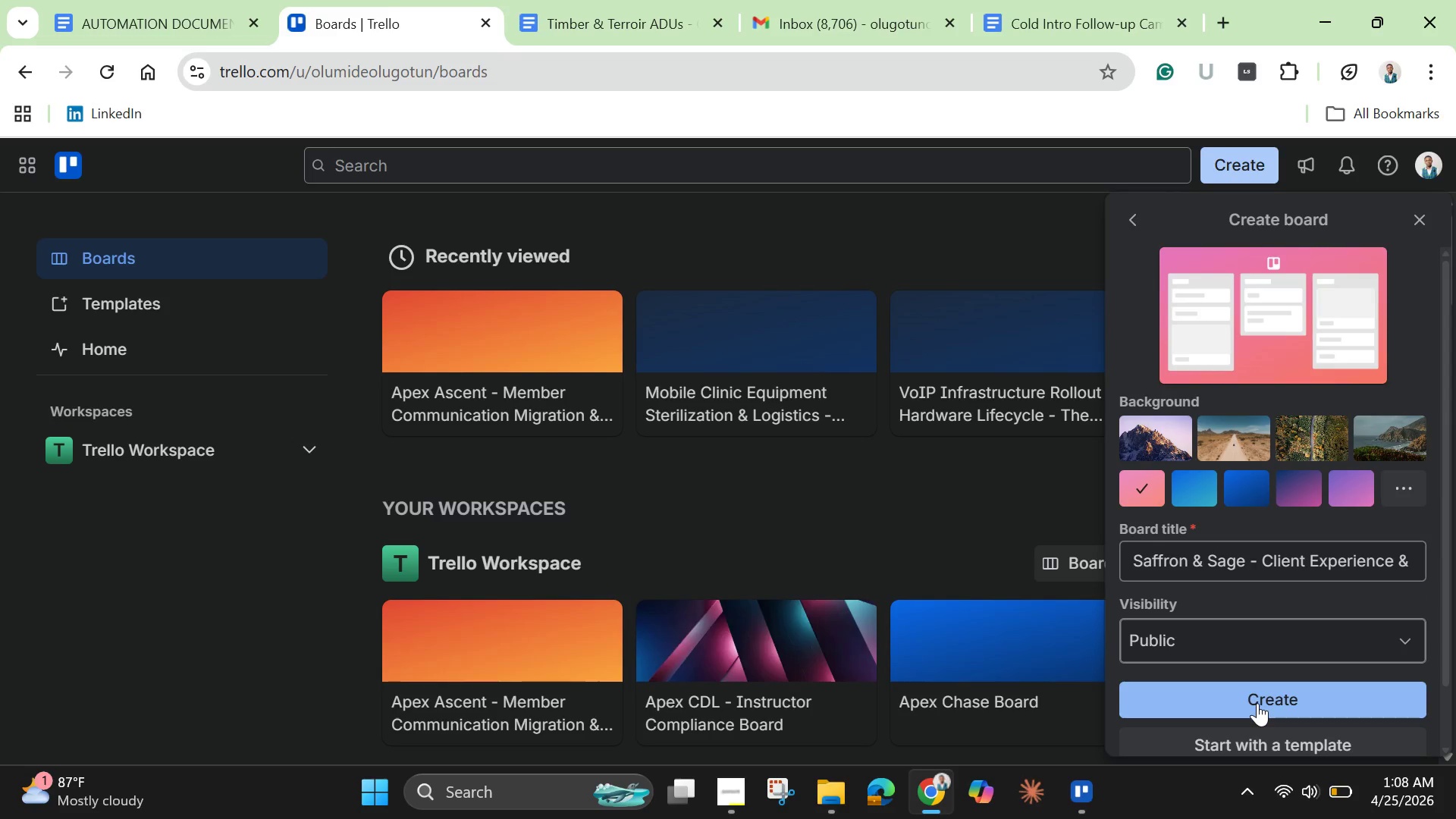 
left_click([1257, 703])
 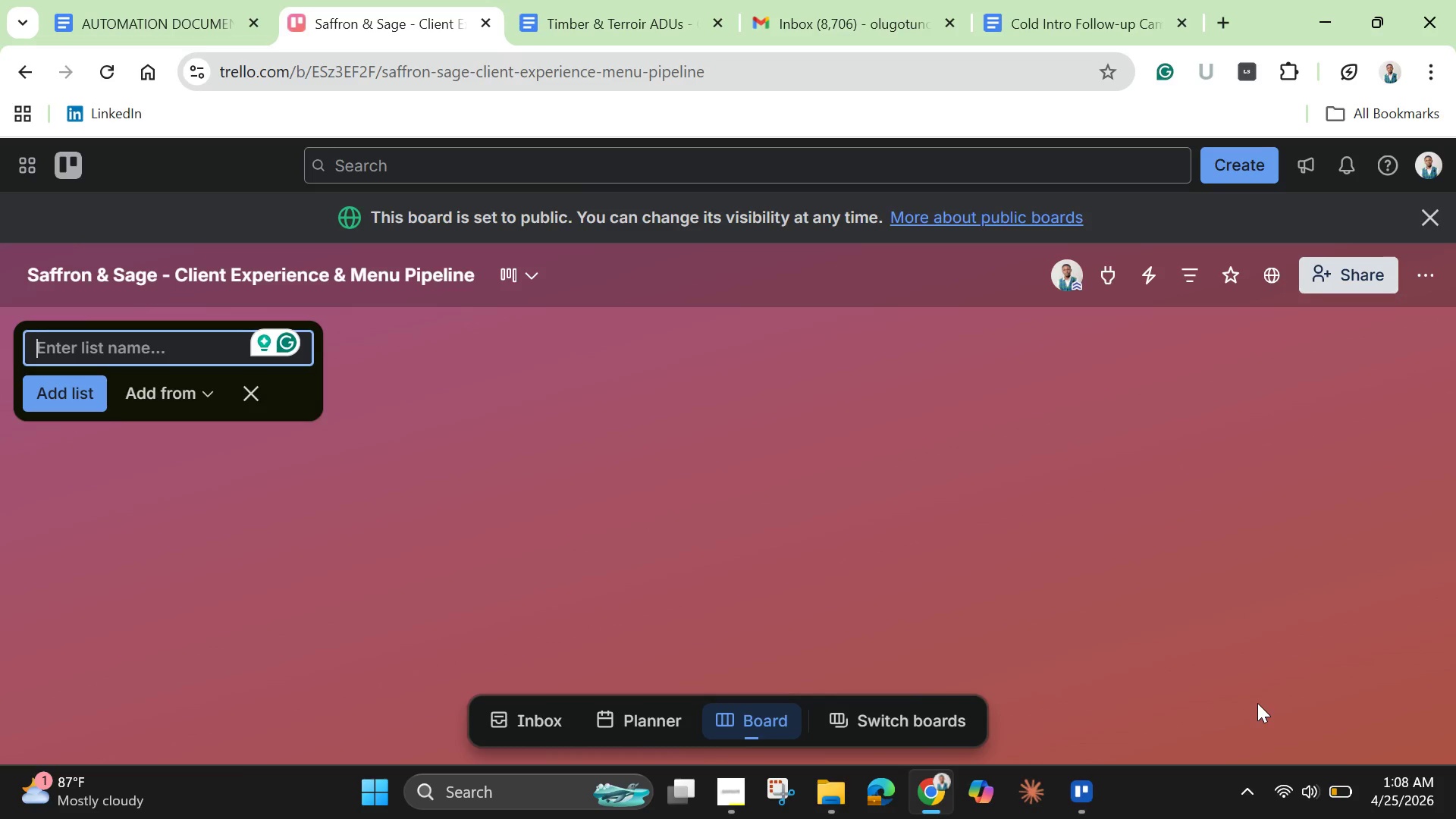 
wait(22.39)
 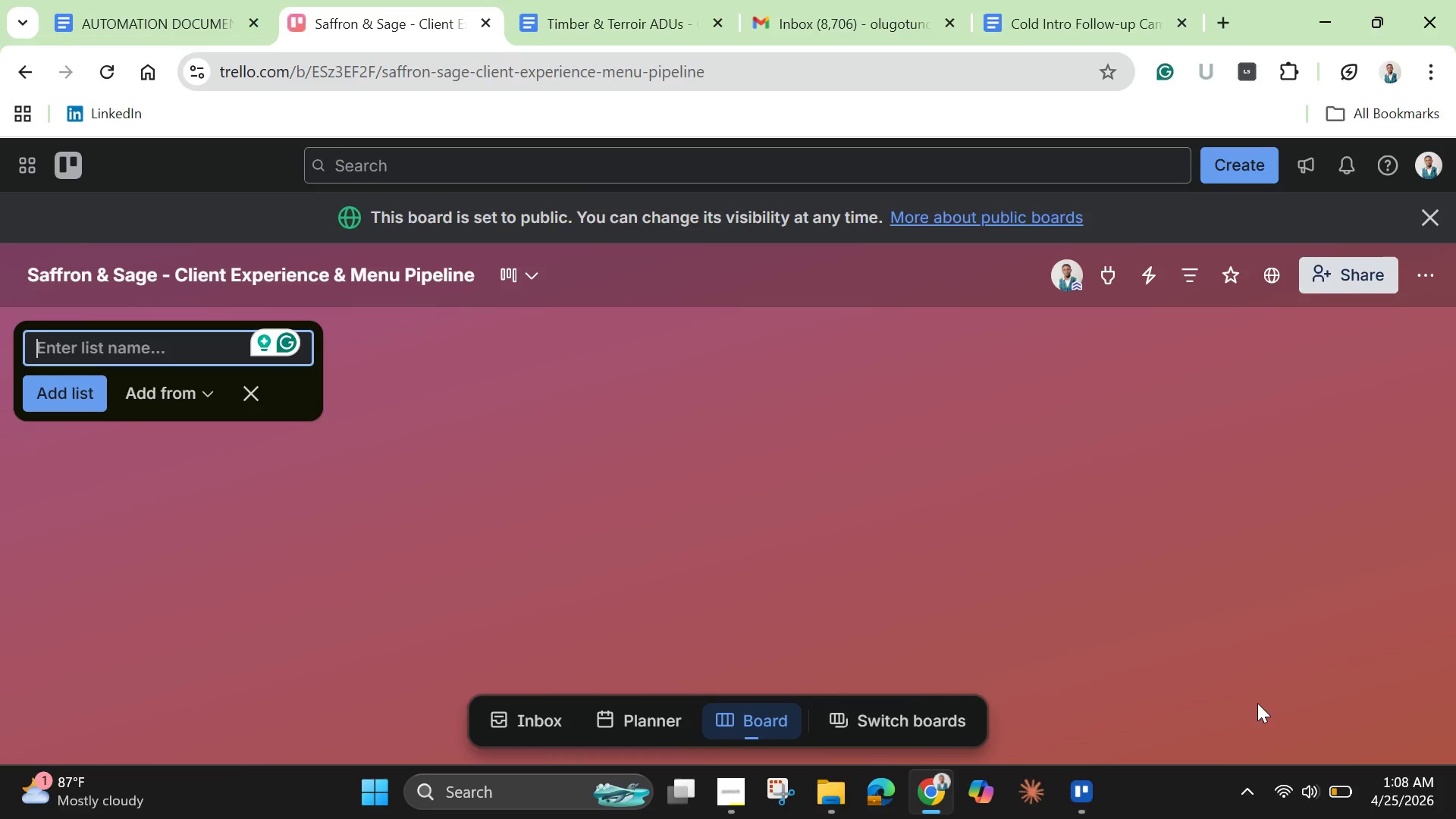 
left_click([1434, 213])
 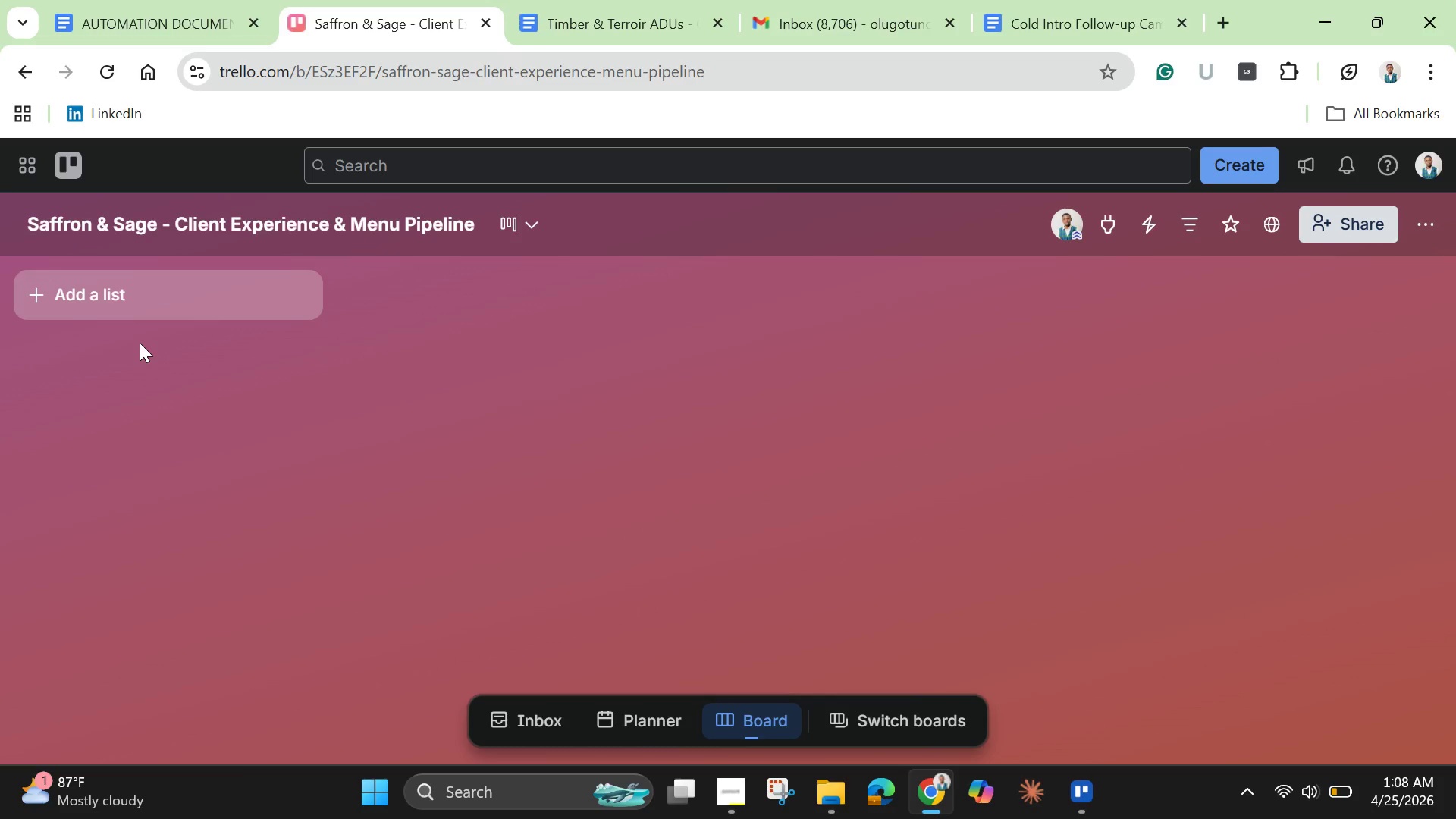 
wait(6.83)
 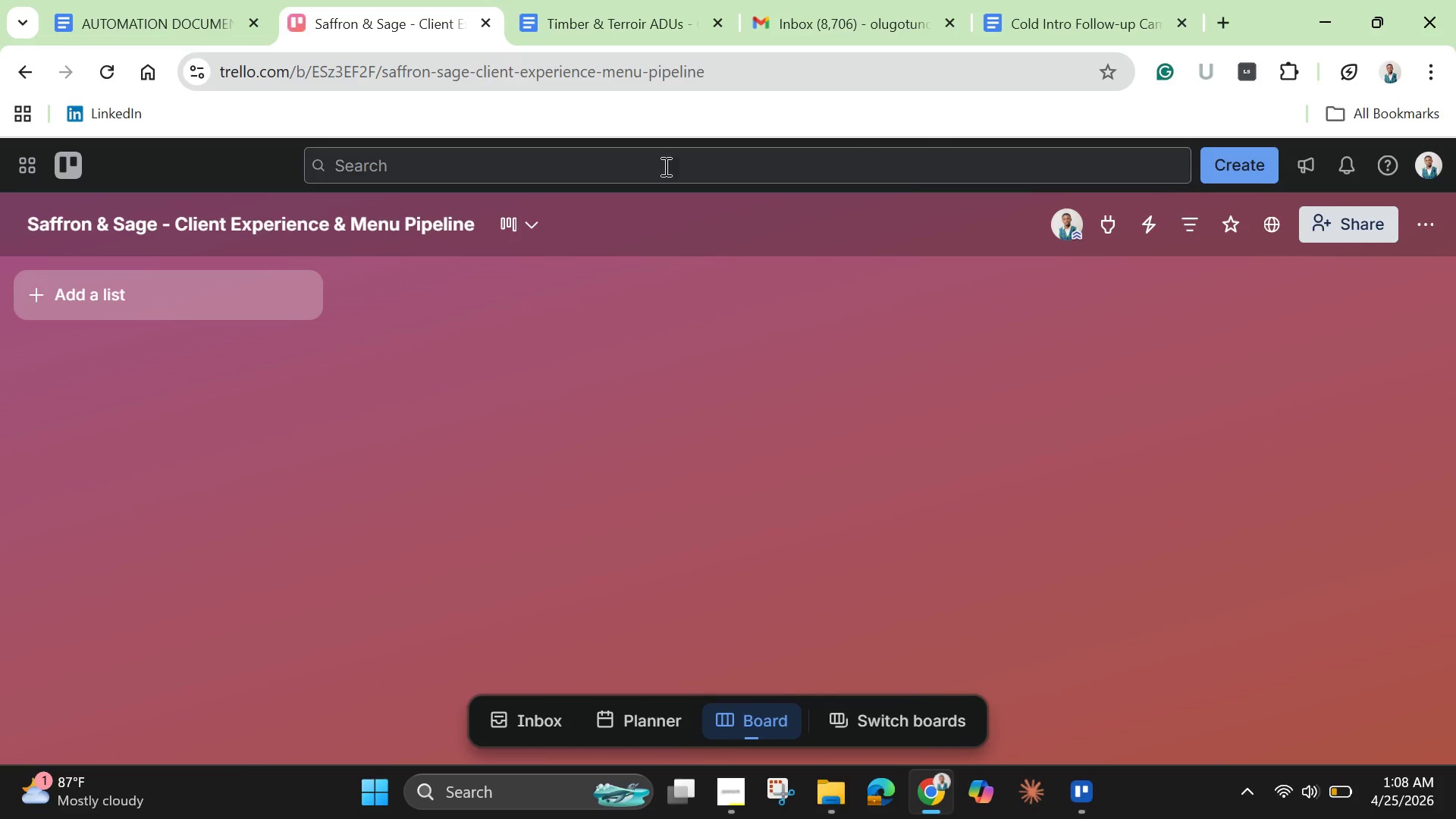 
type(Inquir)
 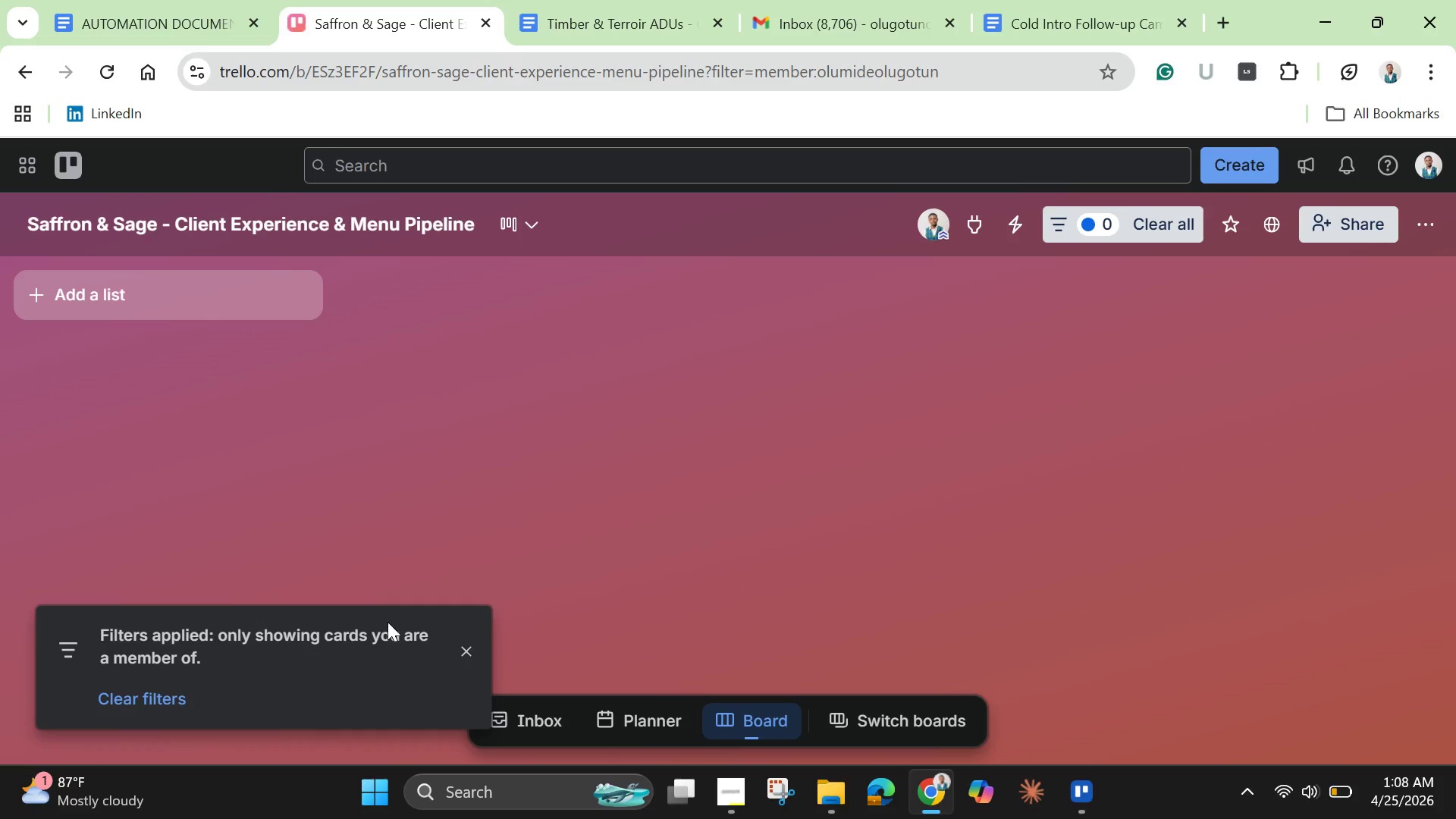 
wait(7.02)
 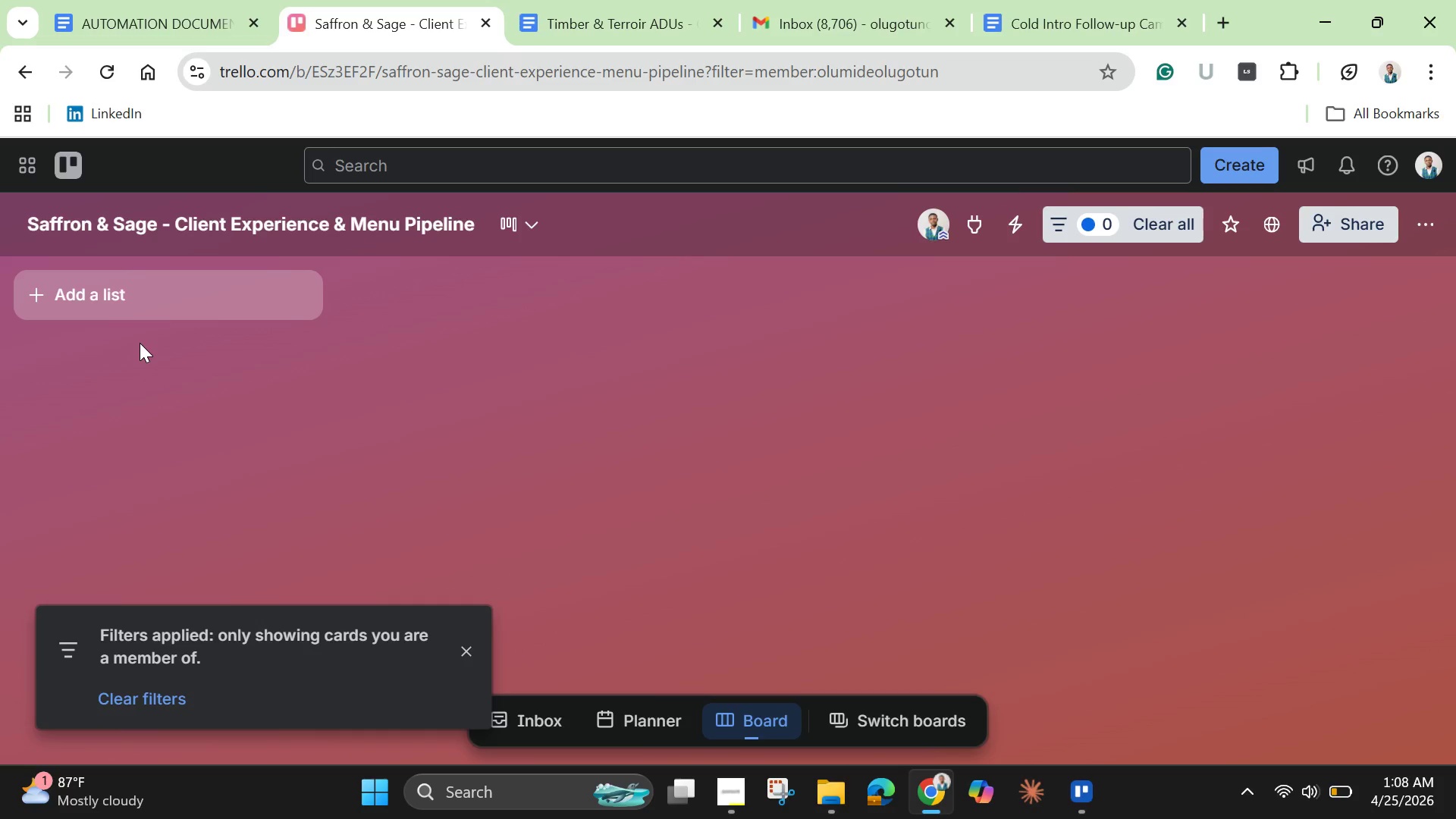 
left_click([157, 699])
 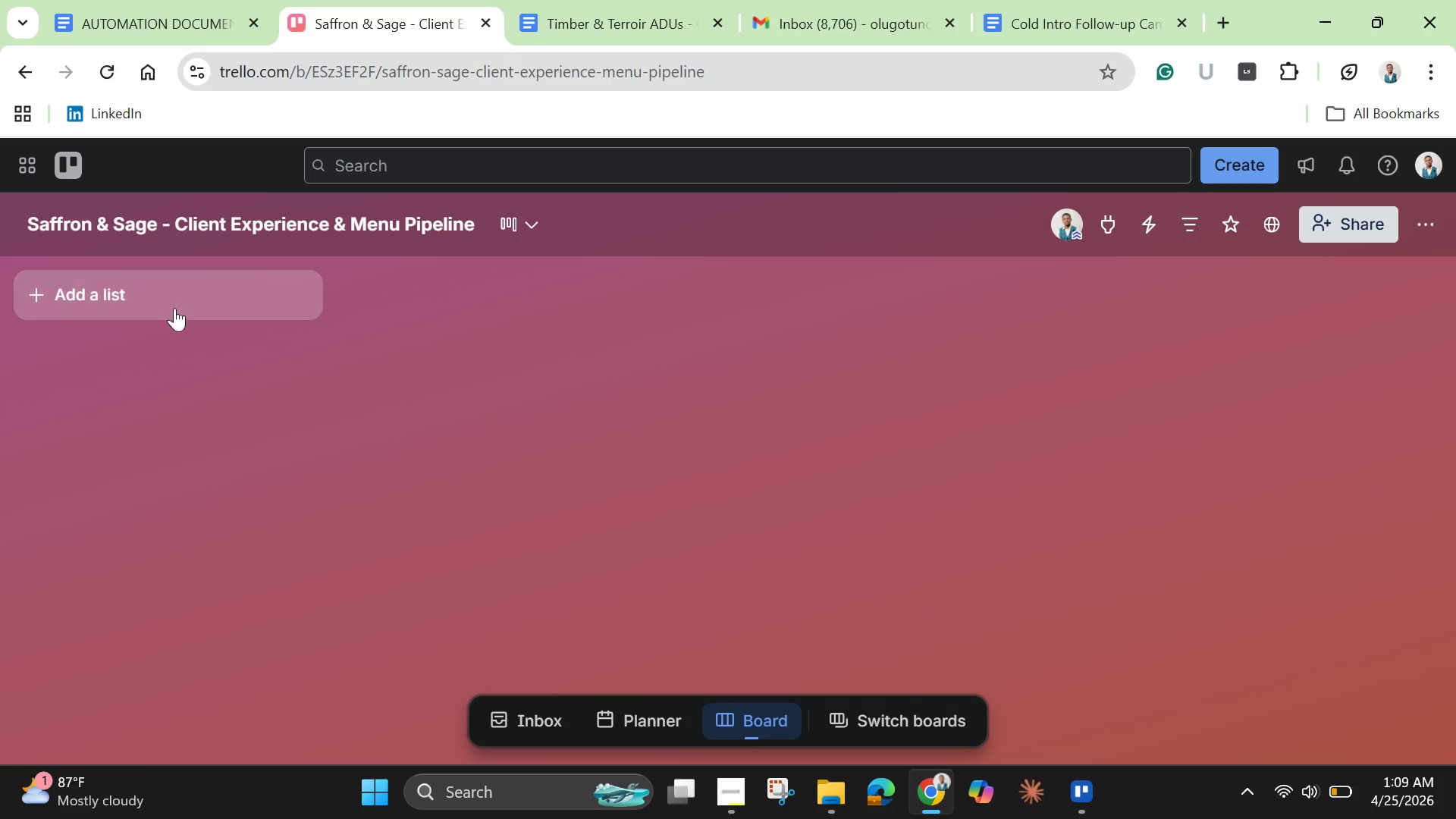 
left_click([144, 302])
 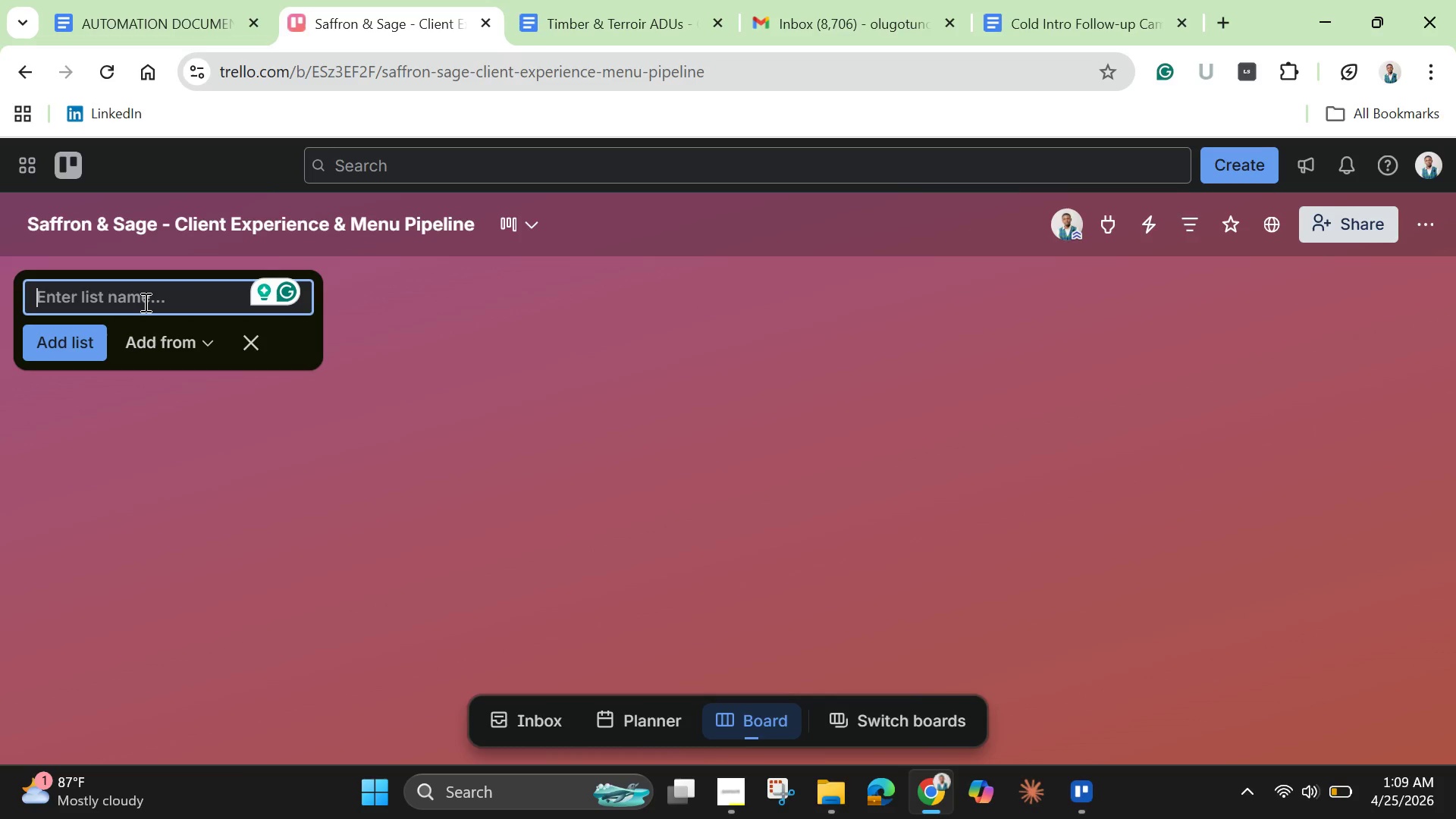 
type(Inquiry / Inbox)
 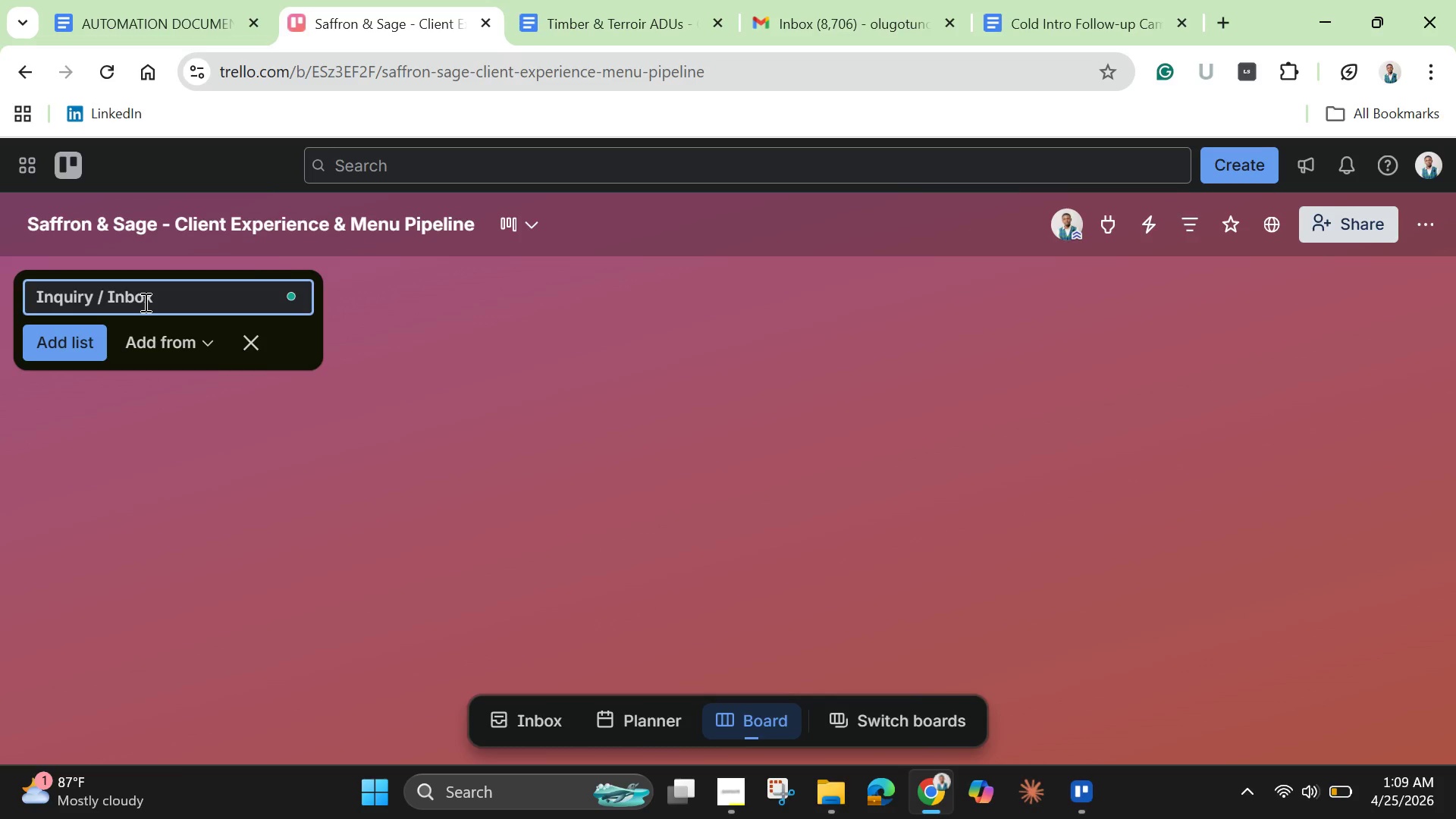 
wait(5.17)
 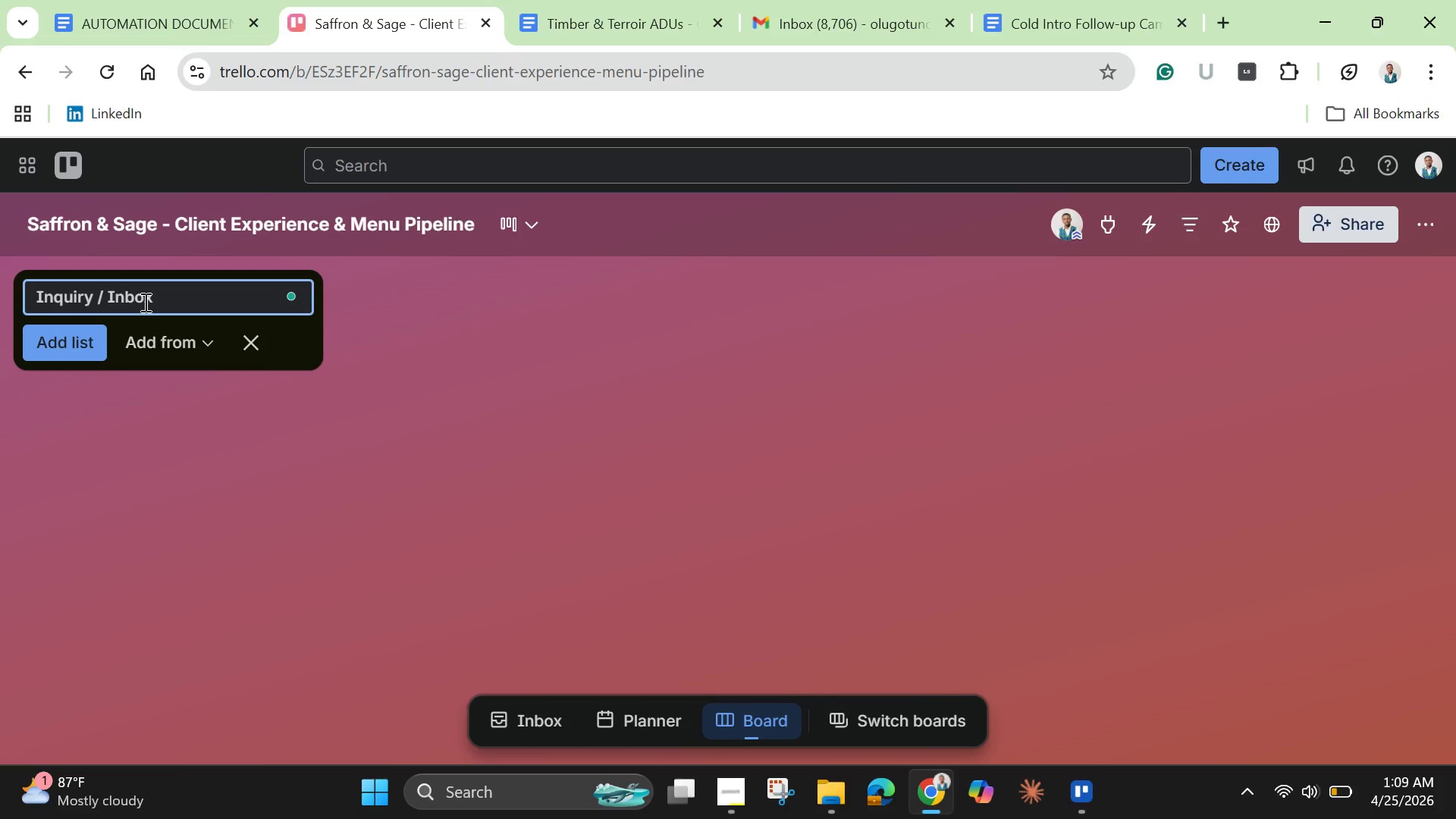 
hold_key(key=Enter, duration=0.34)
 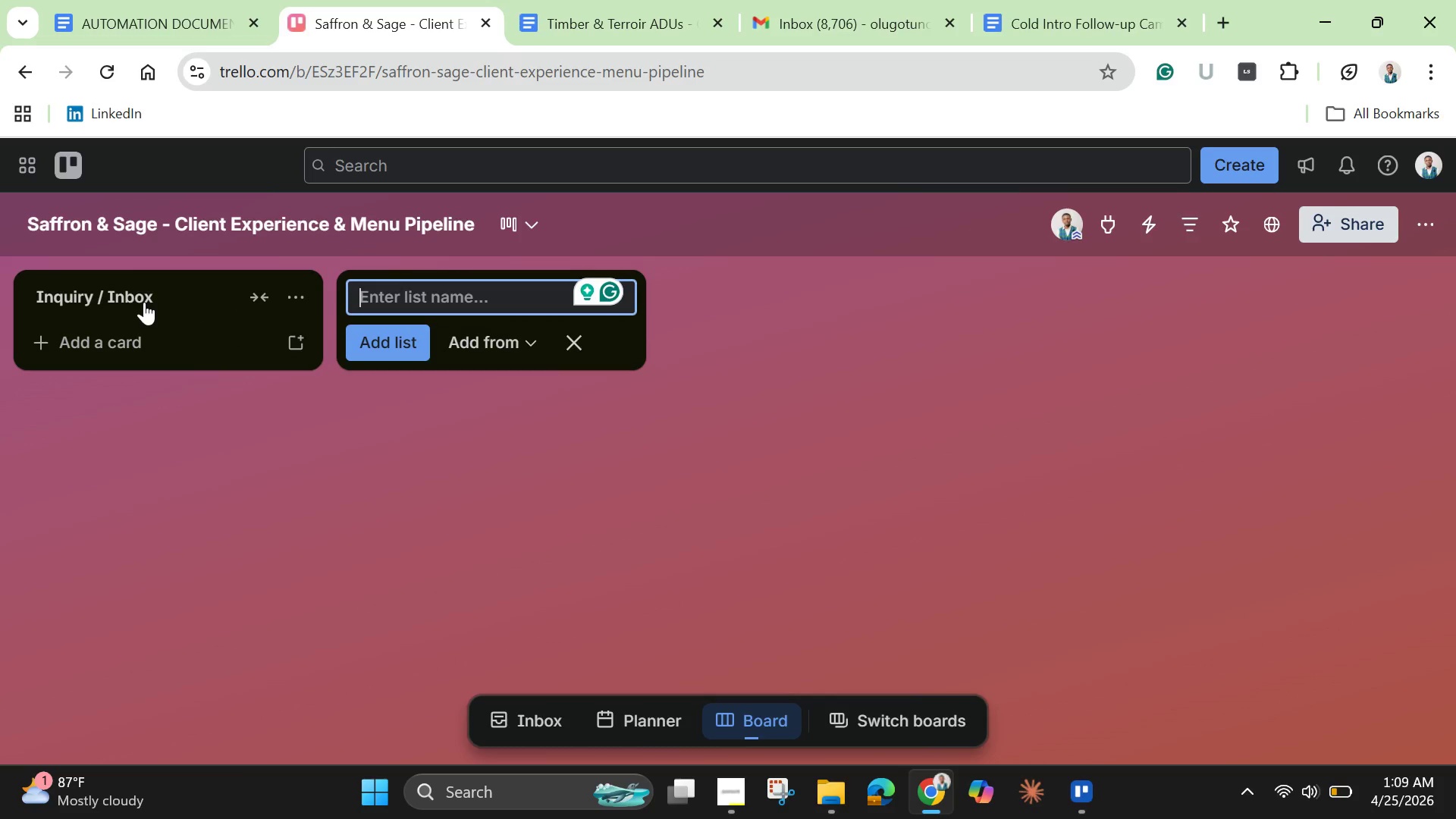 
type(Initial Quote)
 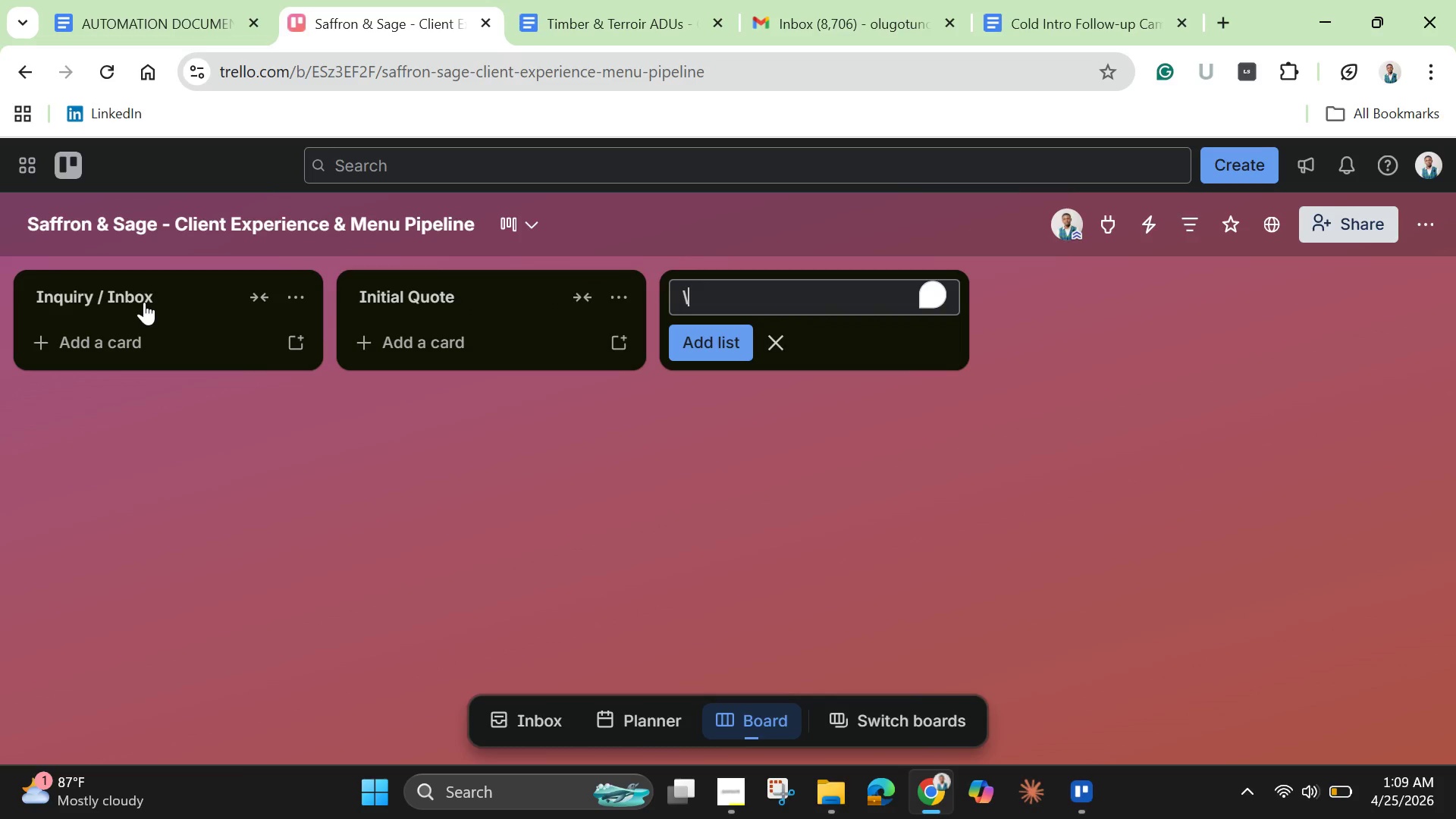 
key(Enter)
 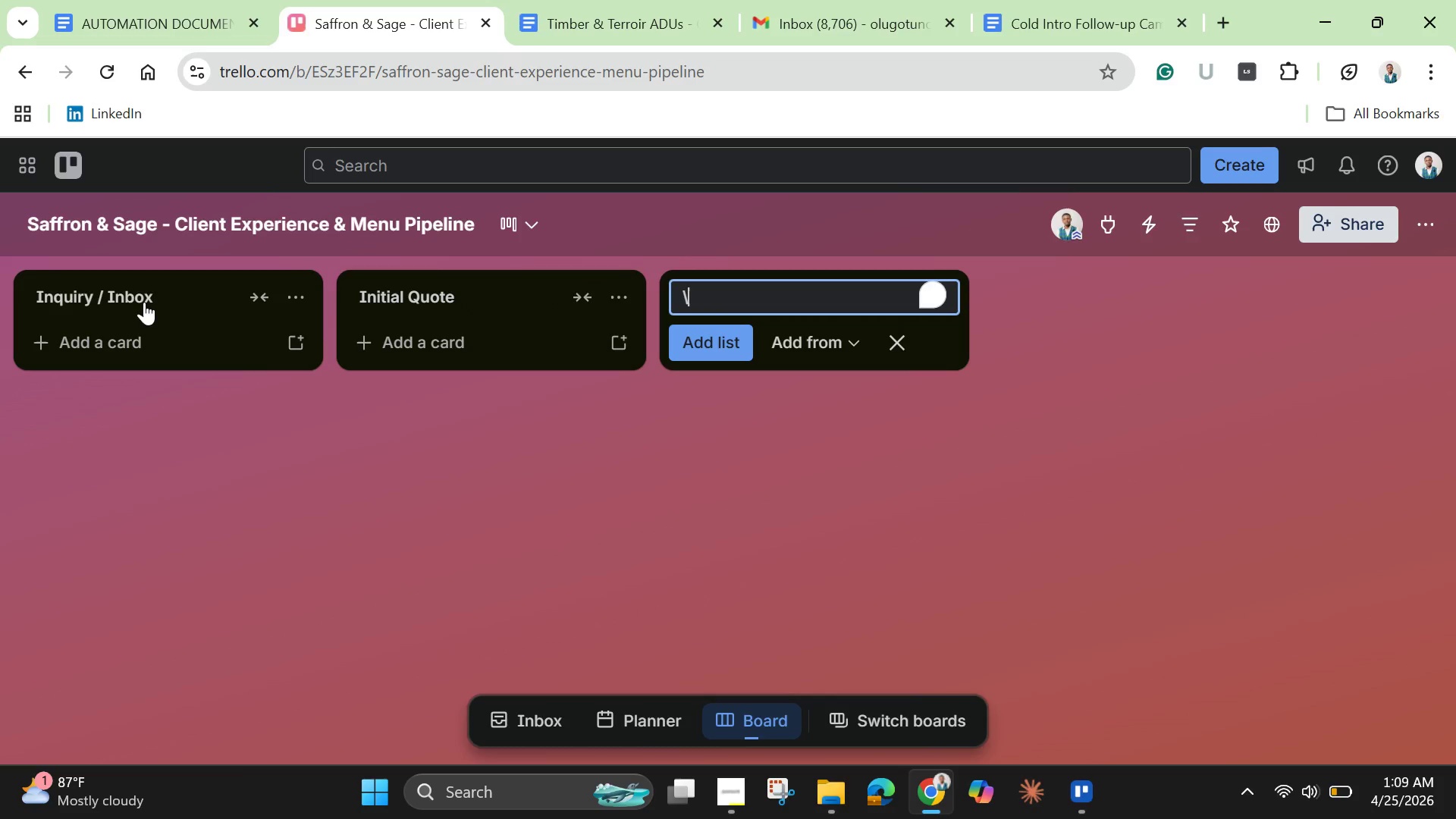 
key(Backslash)
 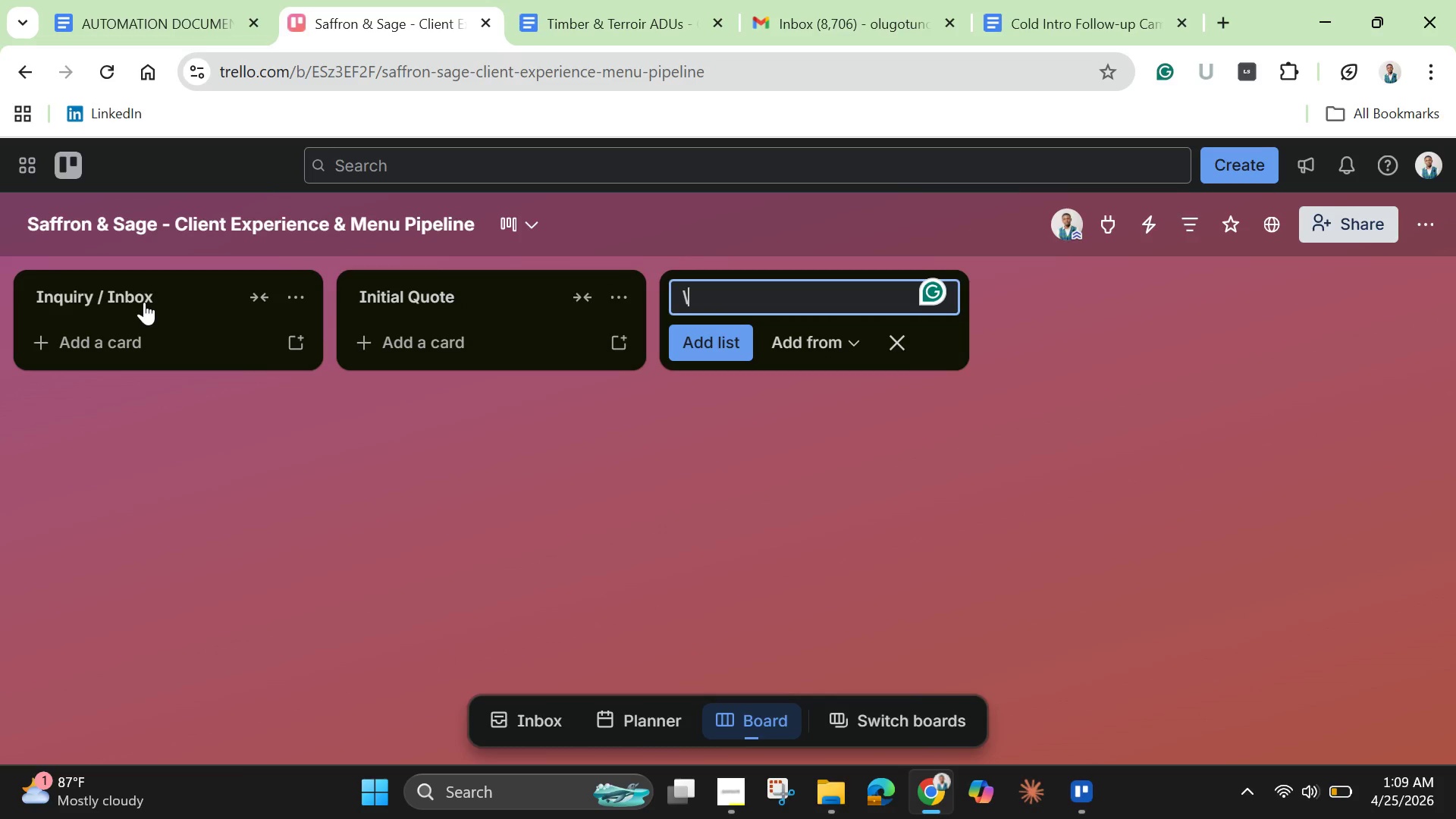 
key(Backspace)
 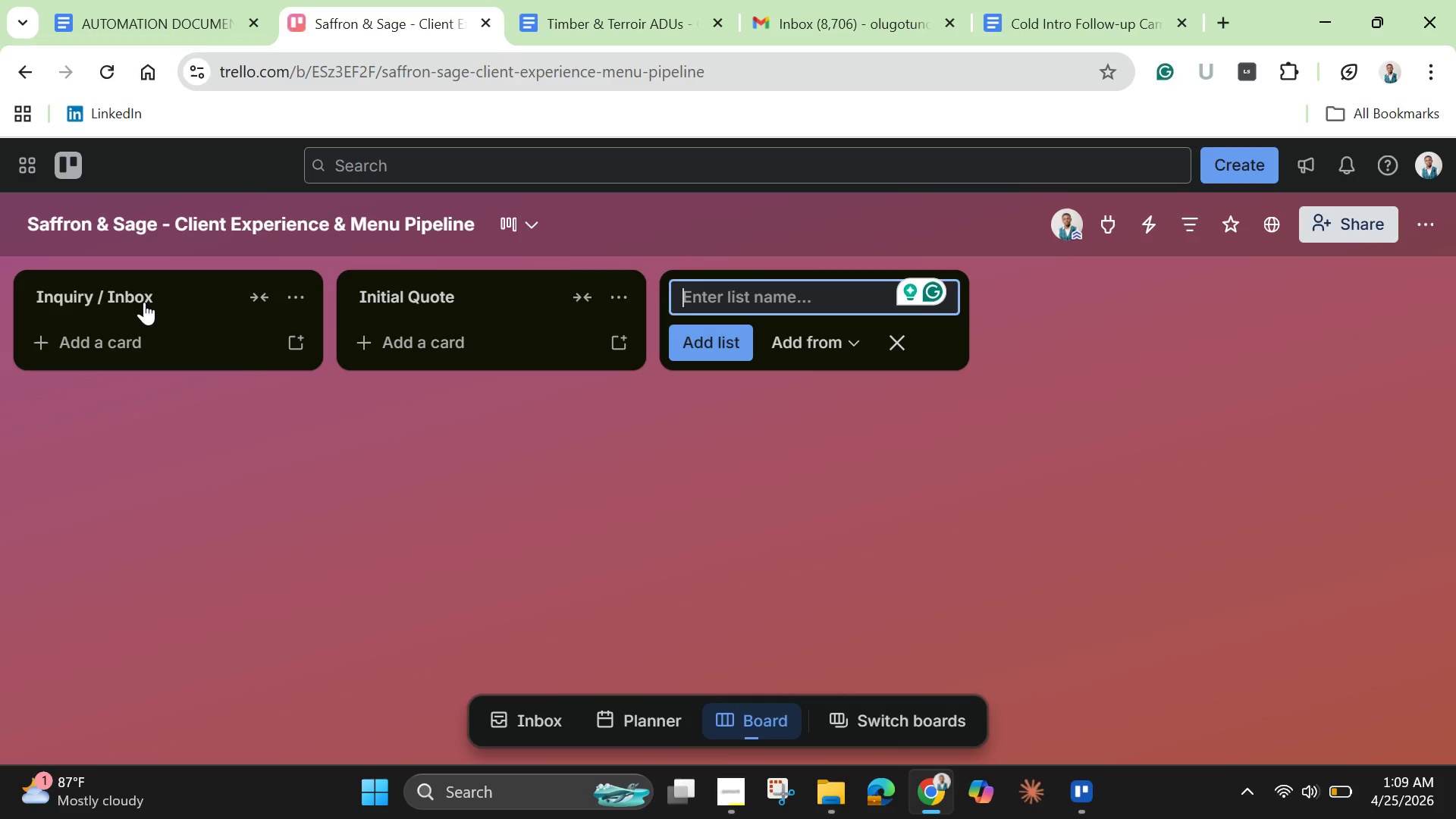 
wait(5.66)
 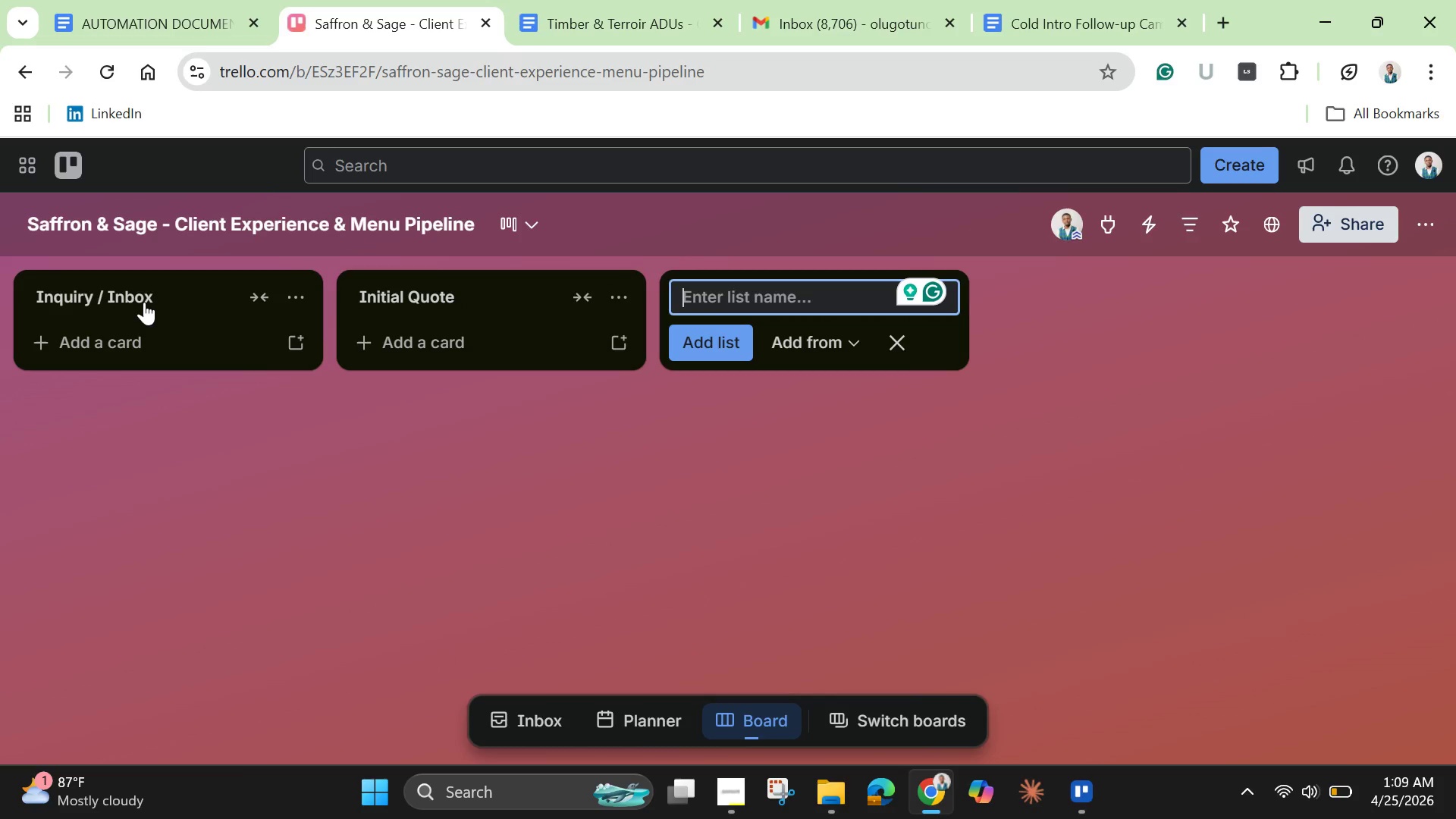 
type(Menu Creation )
key(Backspace)
key(Backspace)
key(Backspace)
key(Backspace)
key(Backspace)
key(Backspace)
key(Backspace)
key(Backspace)
type(uration)
 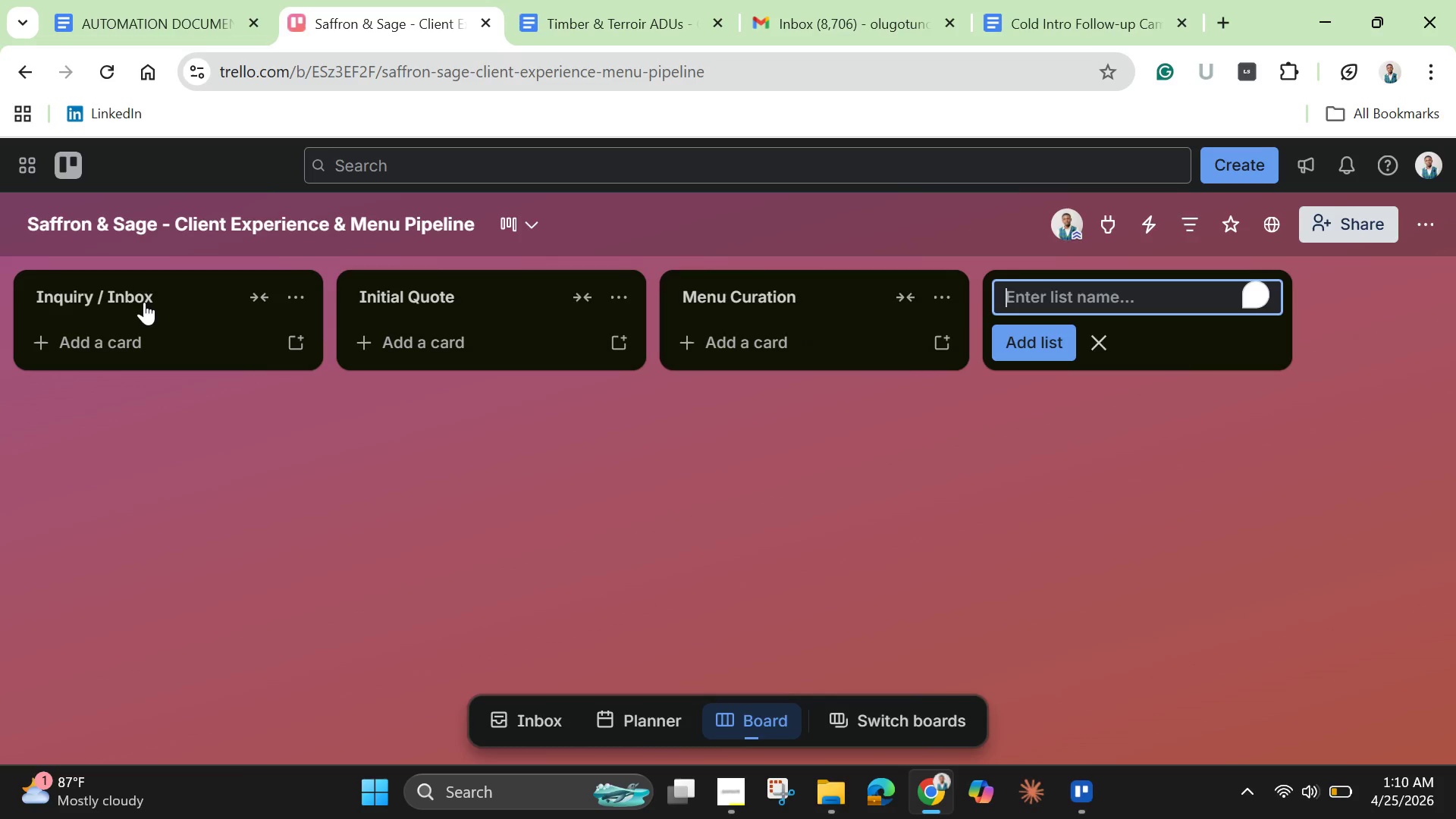 
key(Enter)
 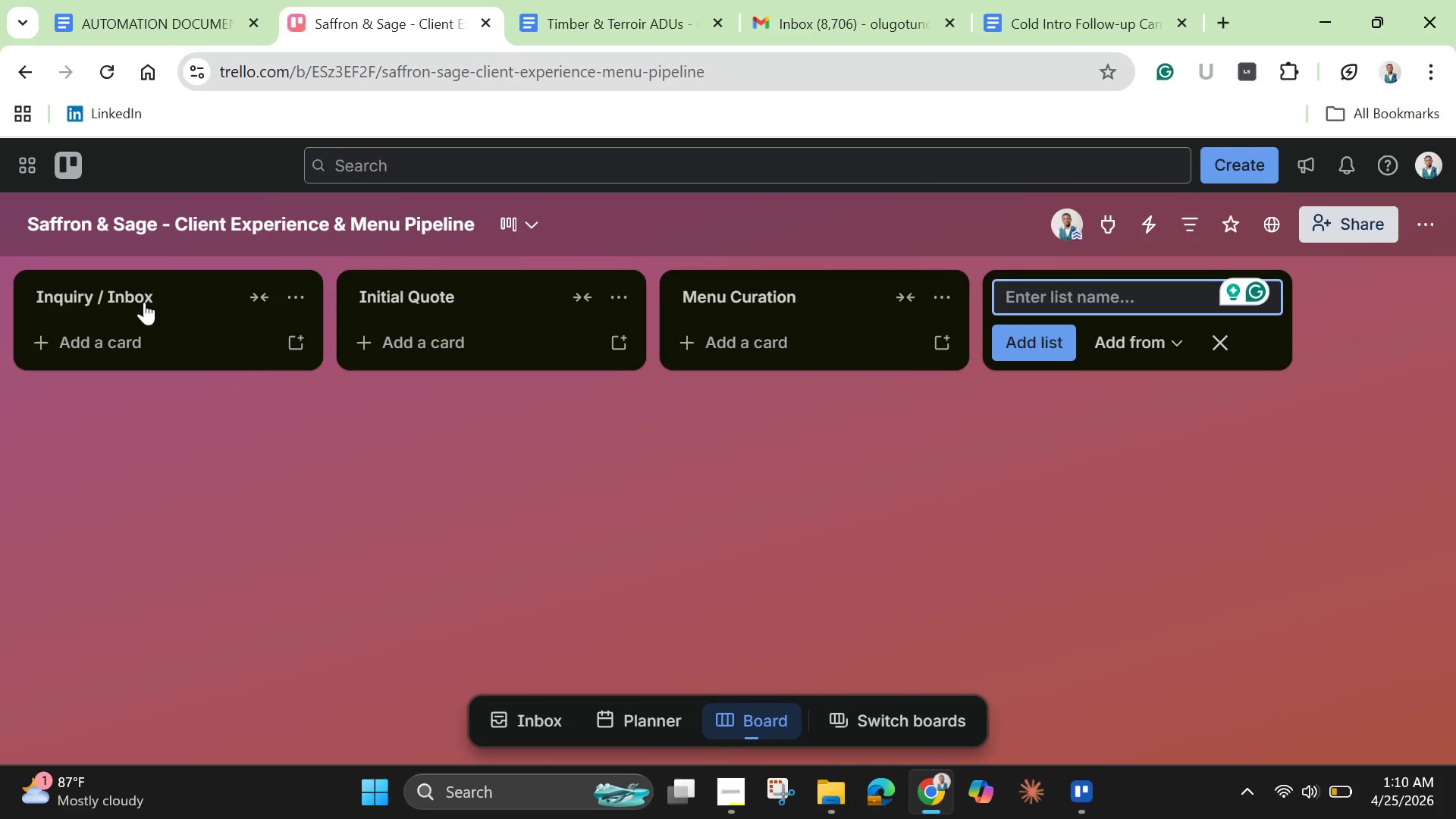 
type(Client Tasting)
 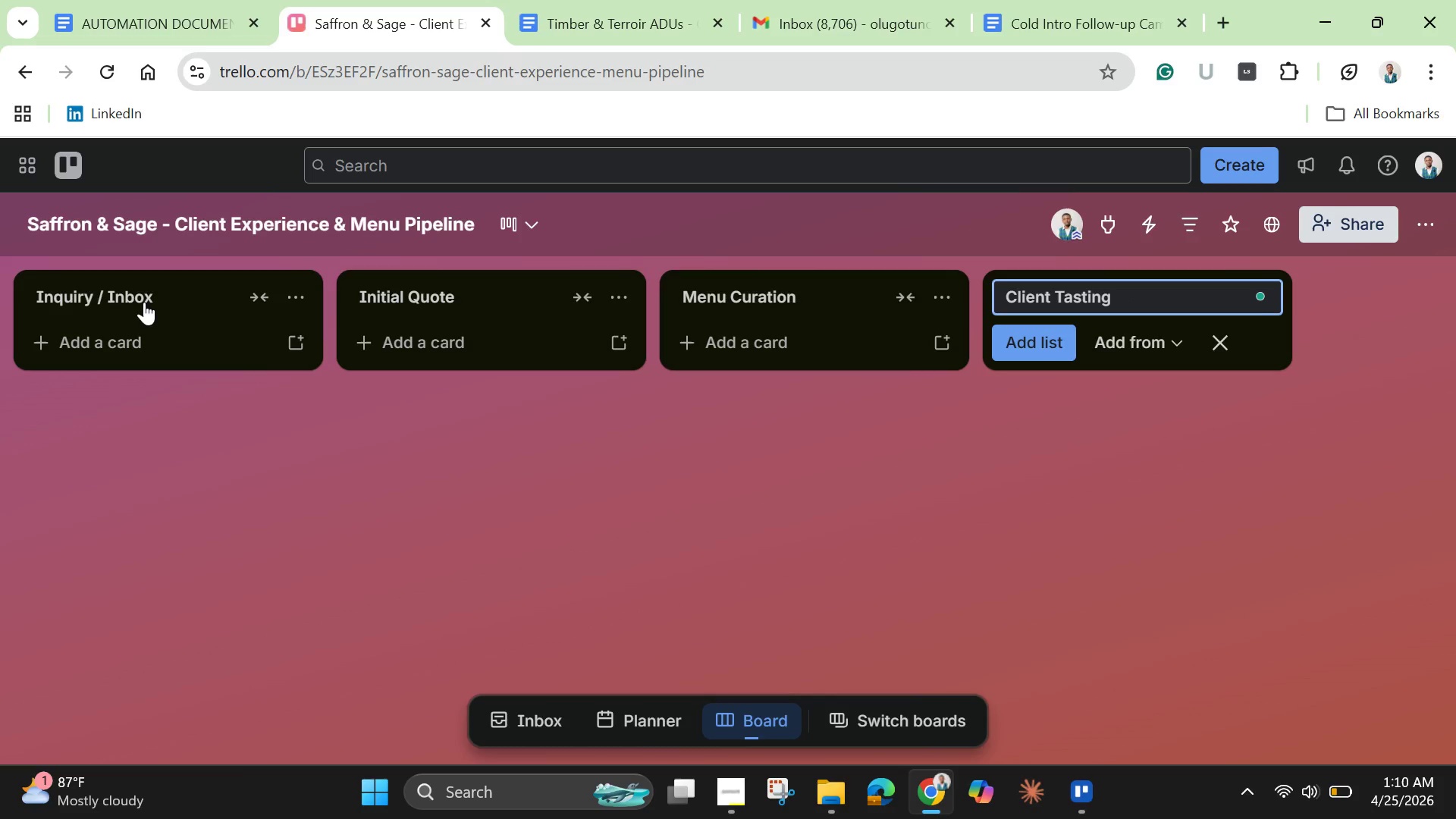 
key(Enter)
 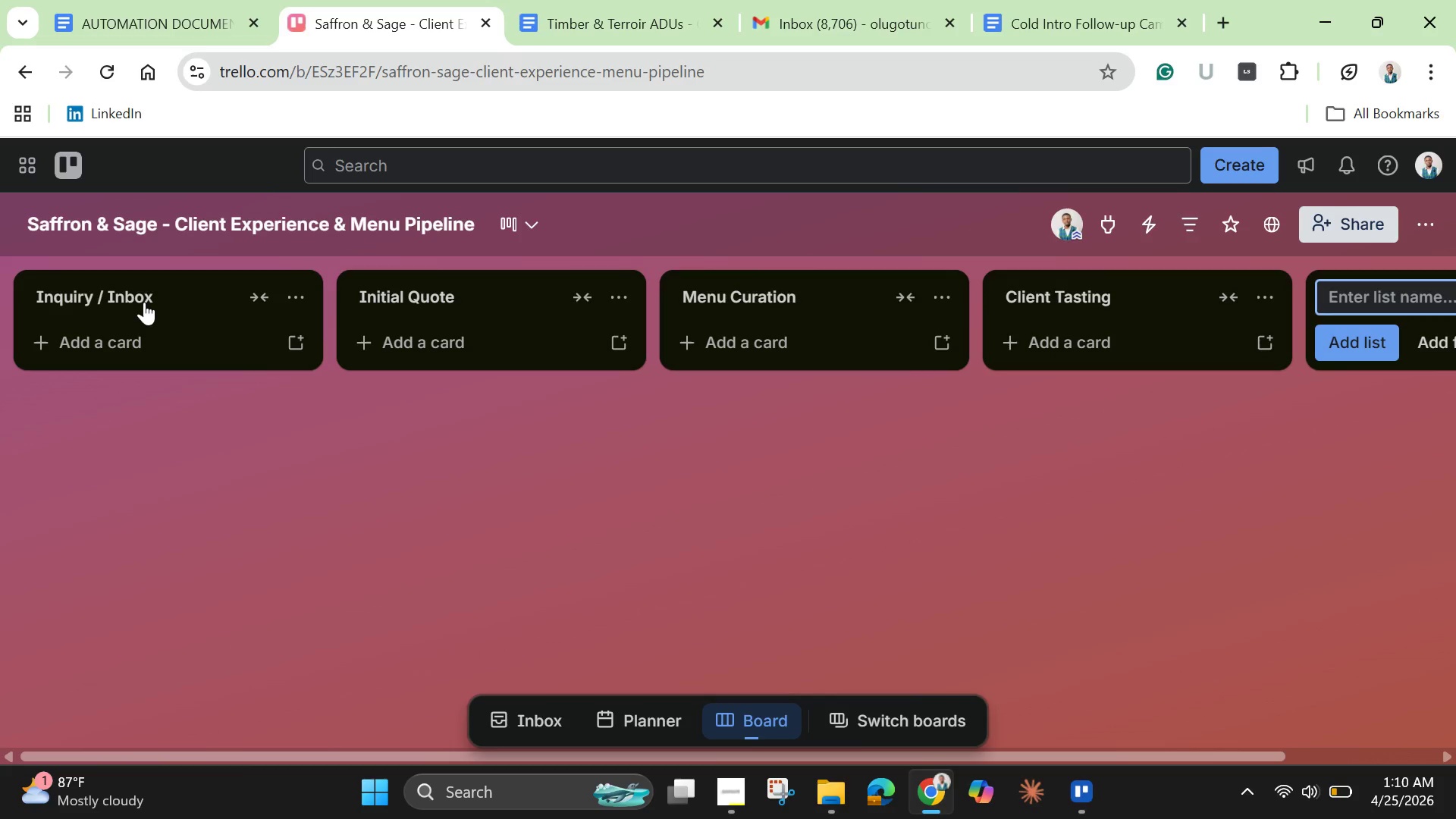 
type(Final Logistics)
 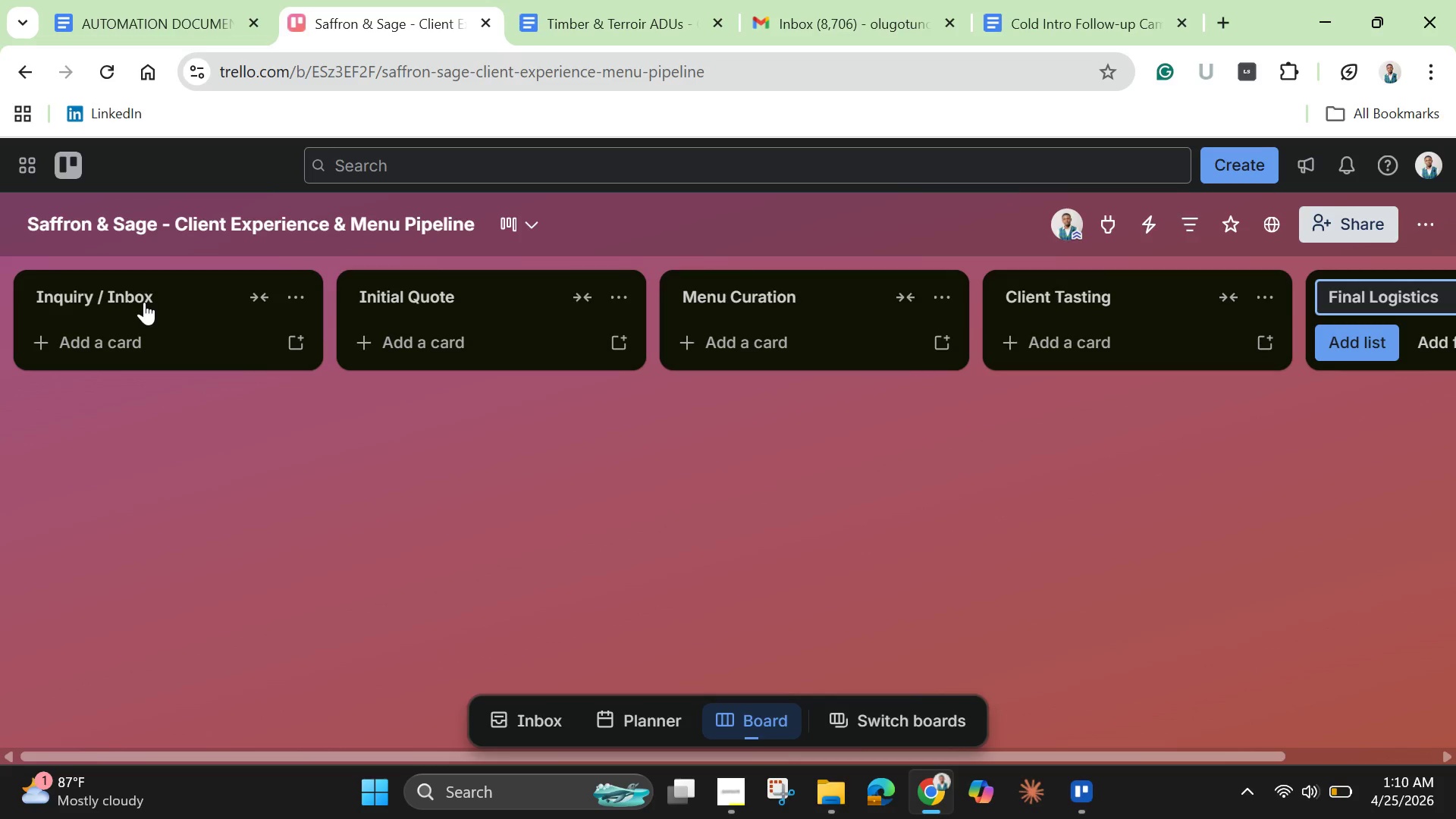 
key(Enter)
 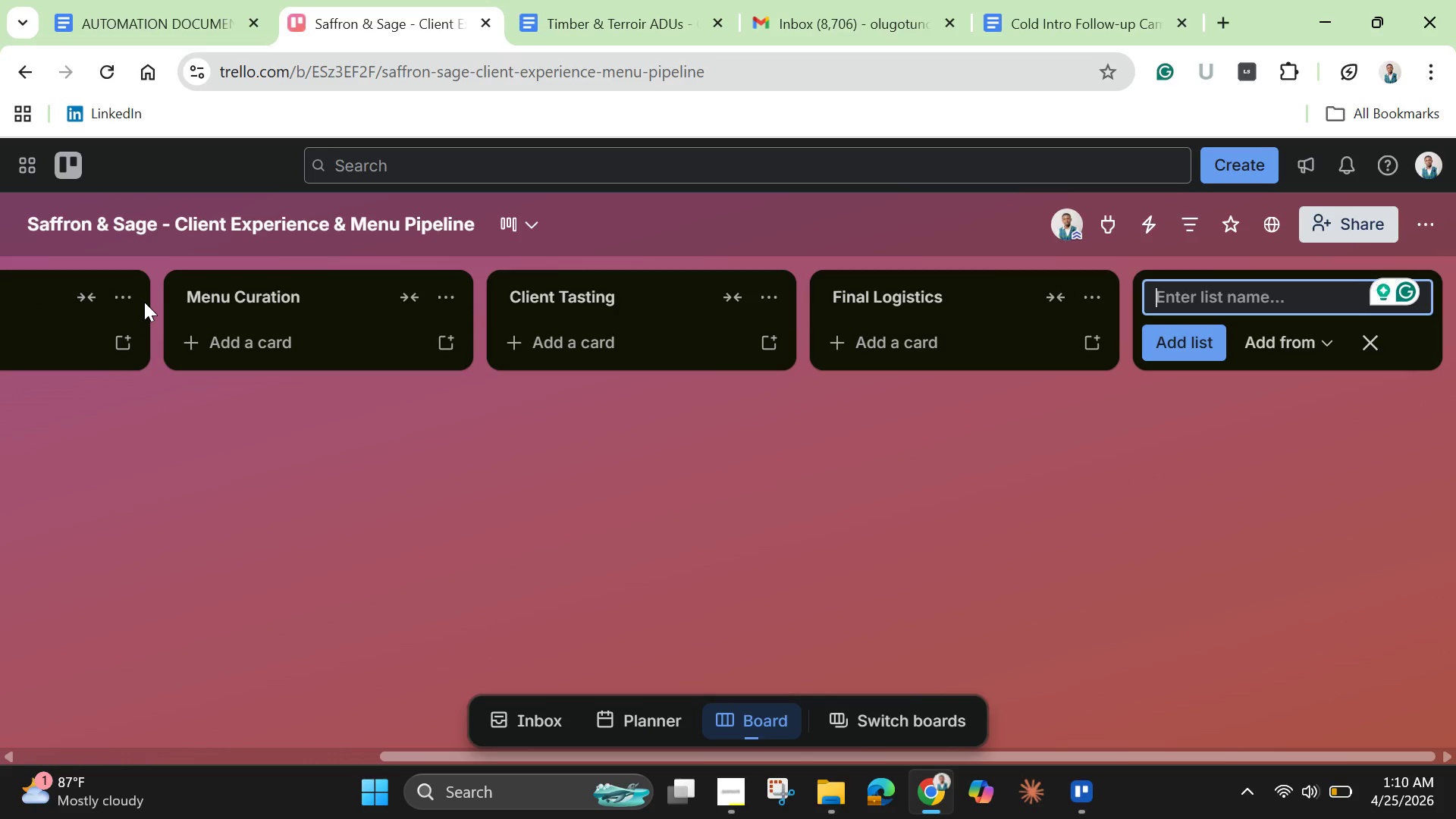 
type(Event Execution)
 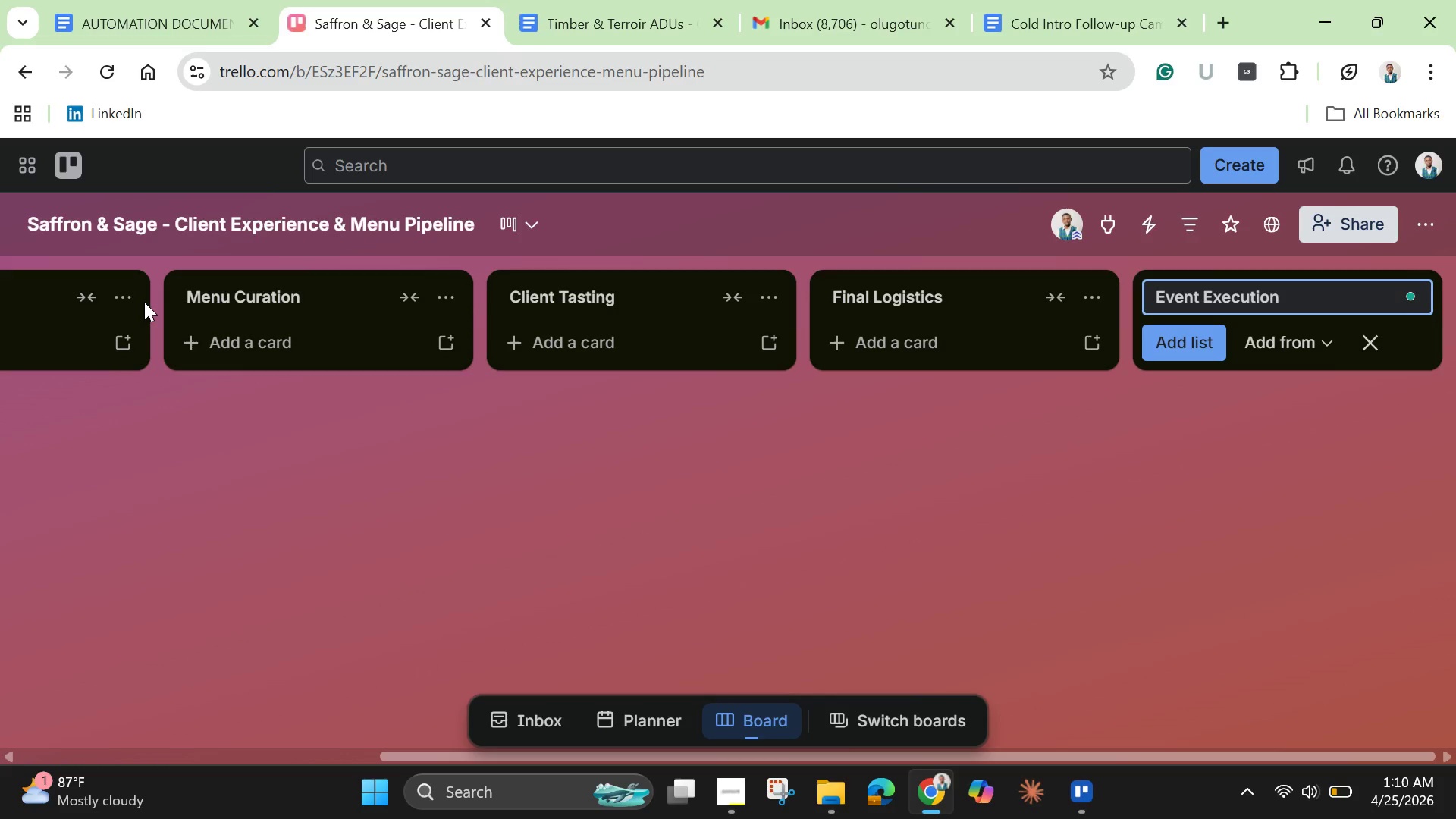 
key(Enter)
 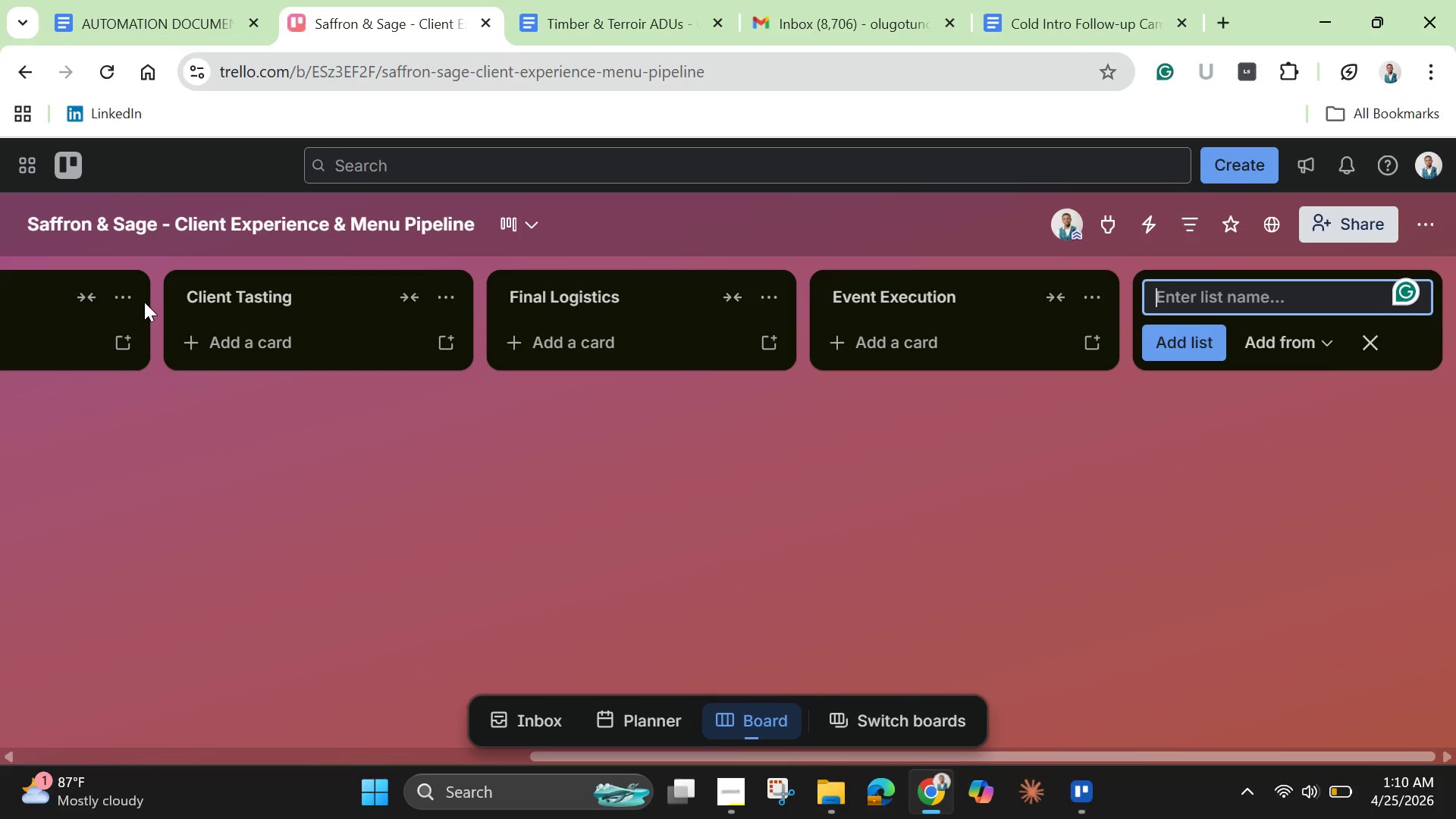 
type(Post-Event Wrap-up)
 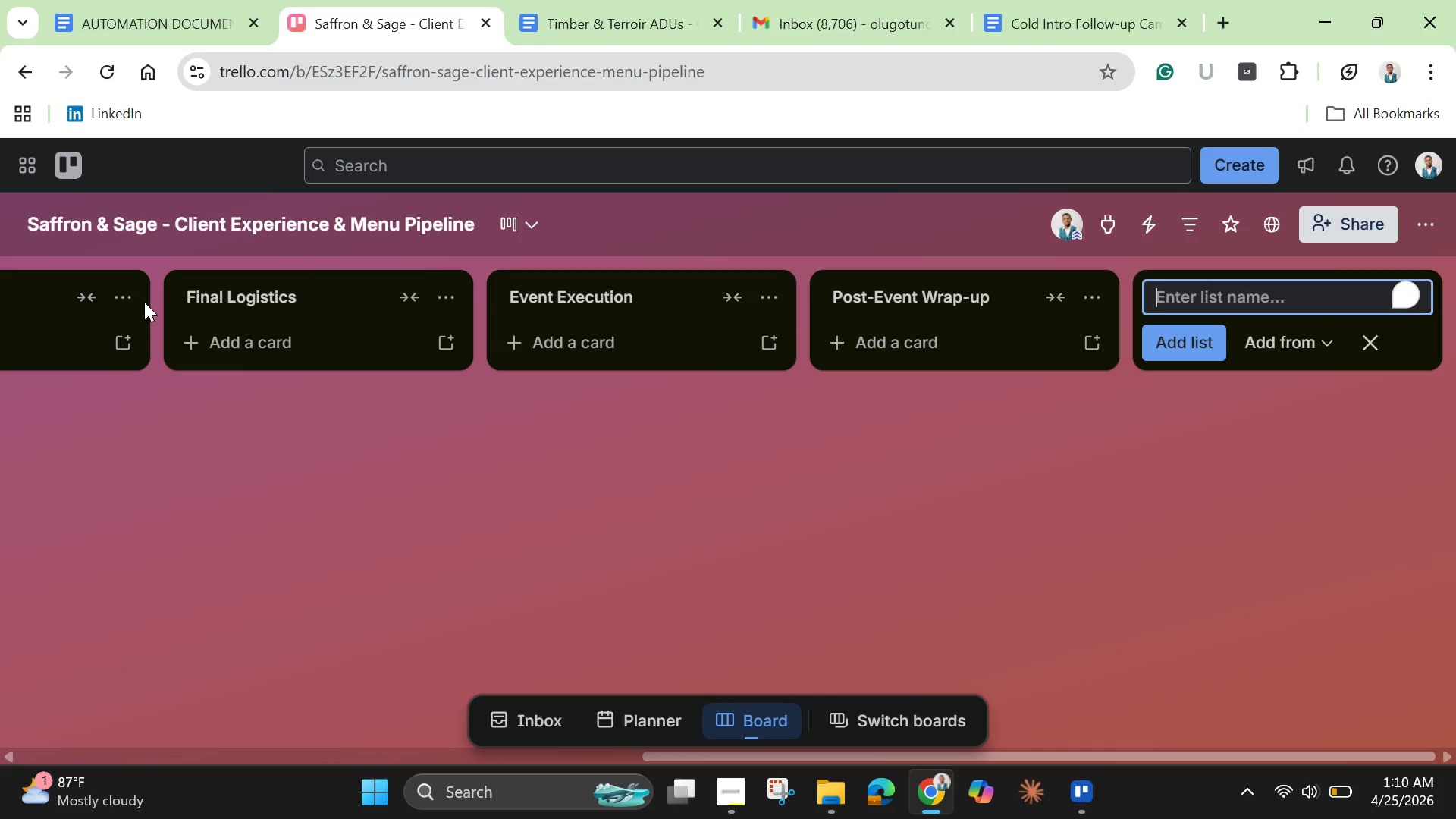 
 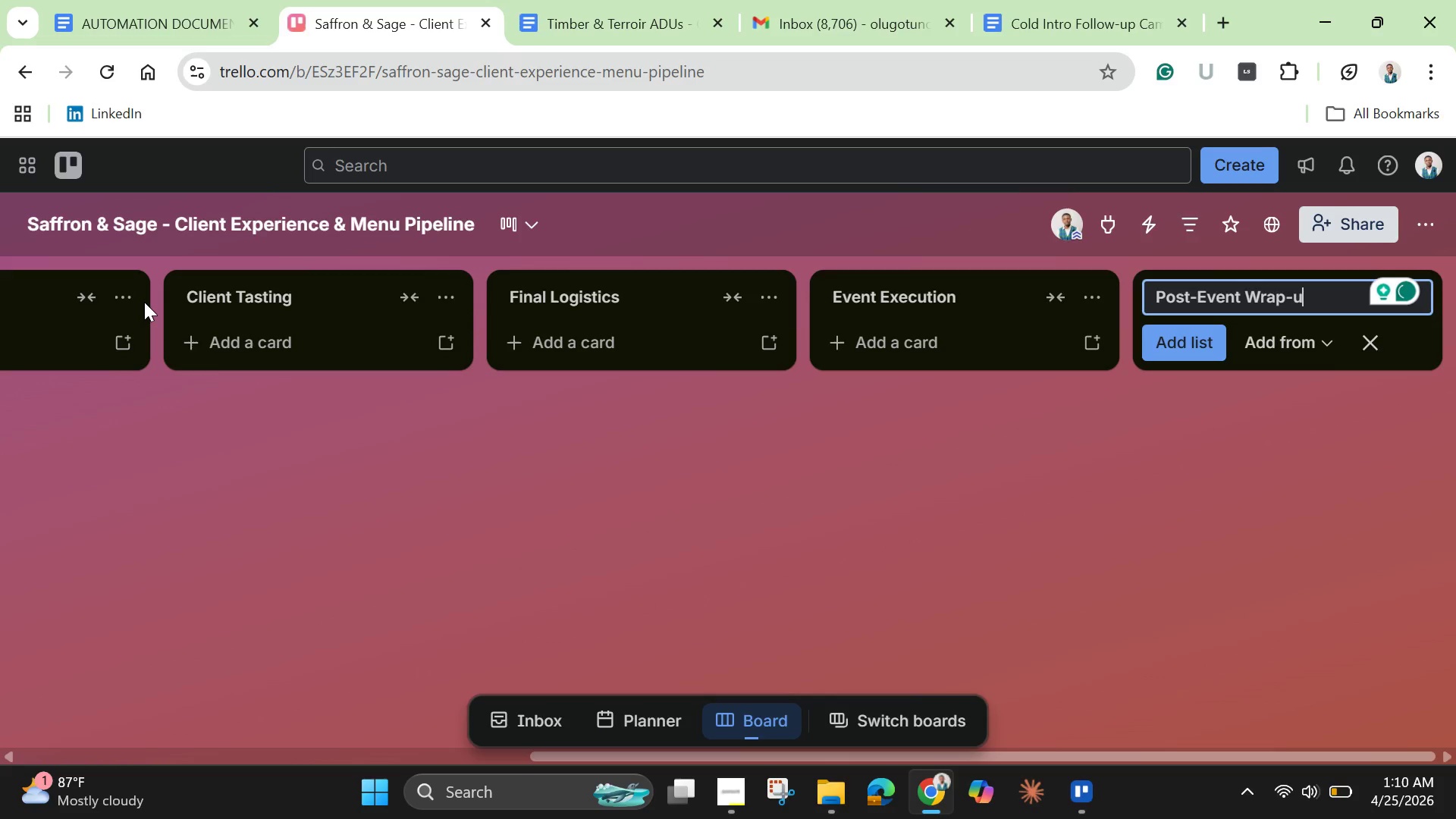 
key(Enter)
 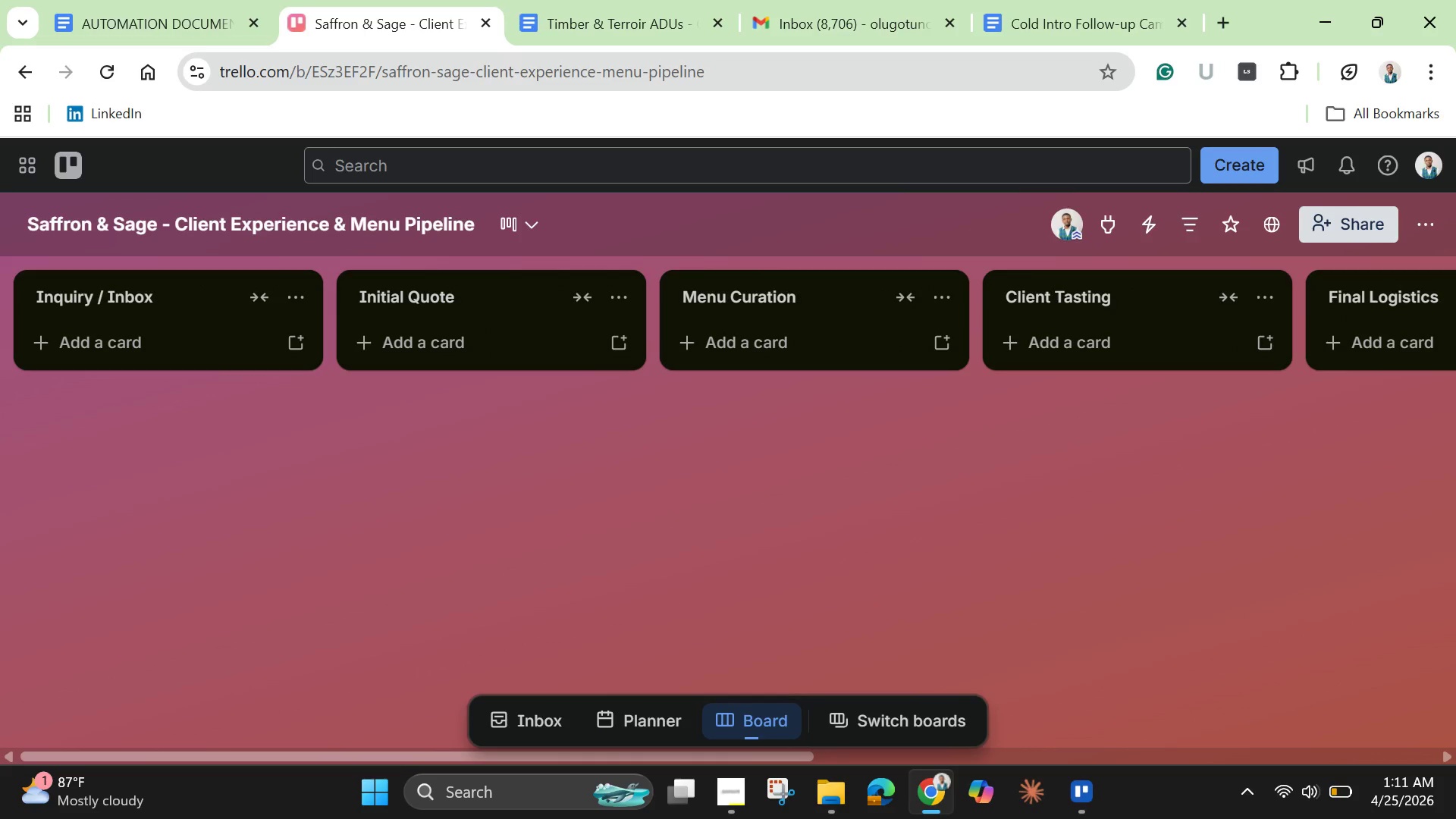 
wait(17.61)
 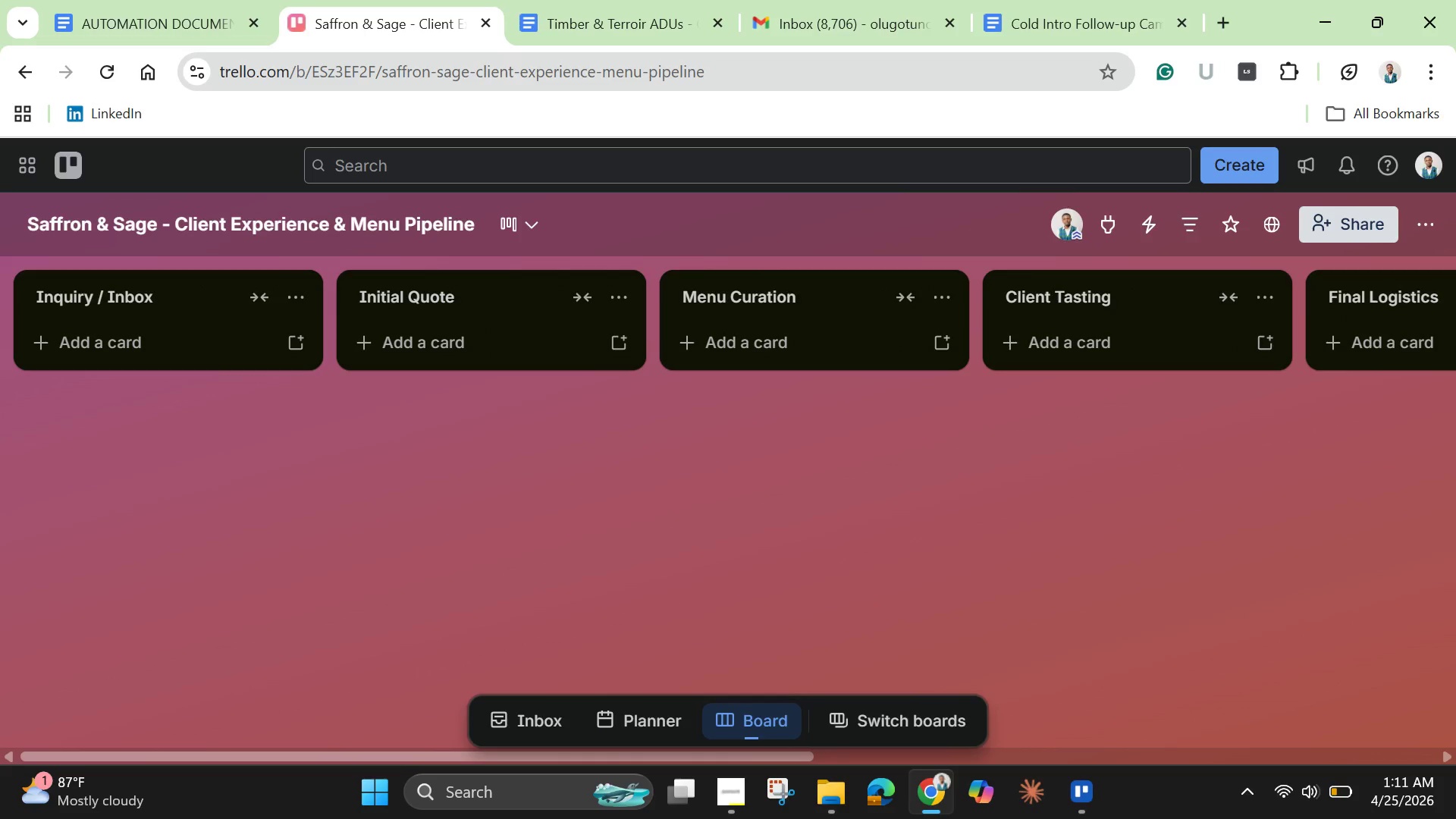 
left_click([1423, 220])
 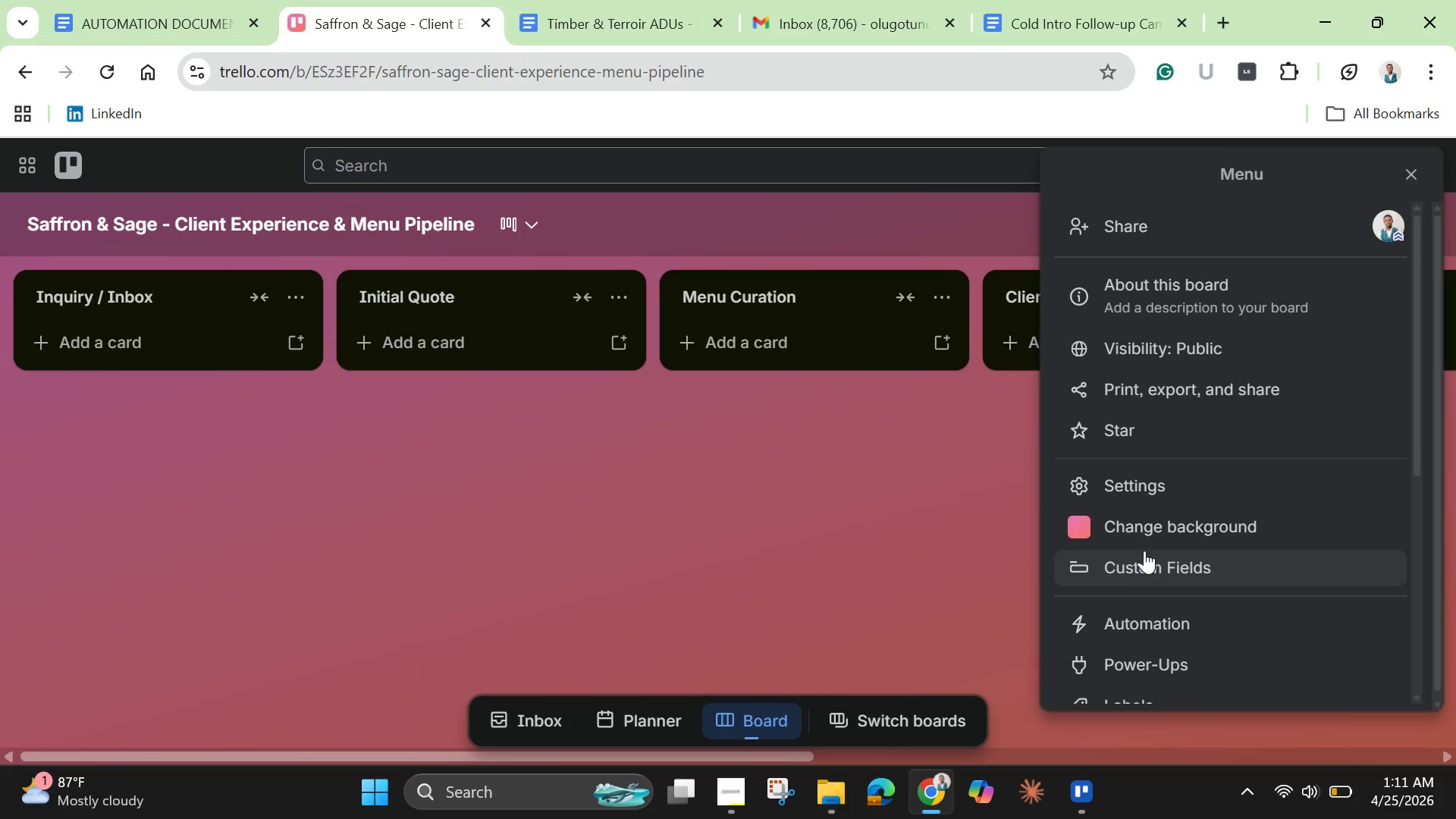 
left_click([1146, 563])
 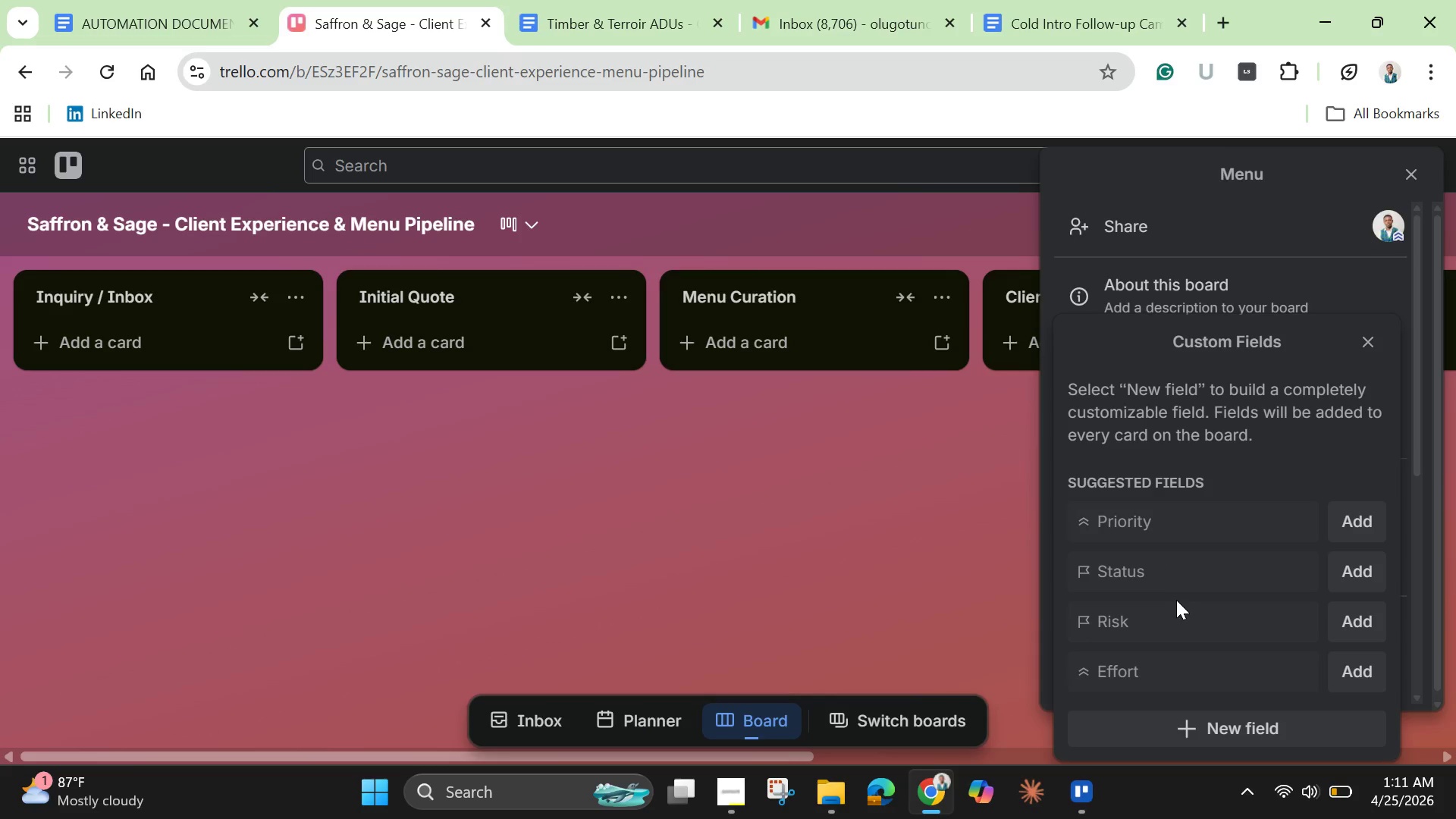 
scroll: coordinate [1176, 600], scroll_direction: down, amount: 3.0
 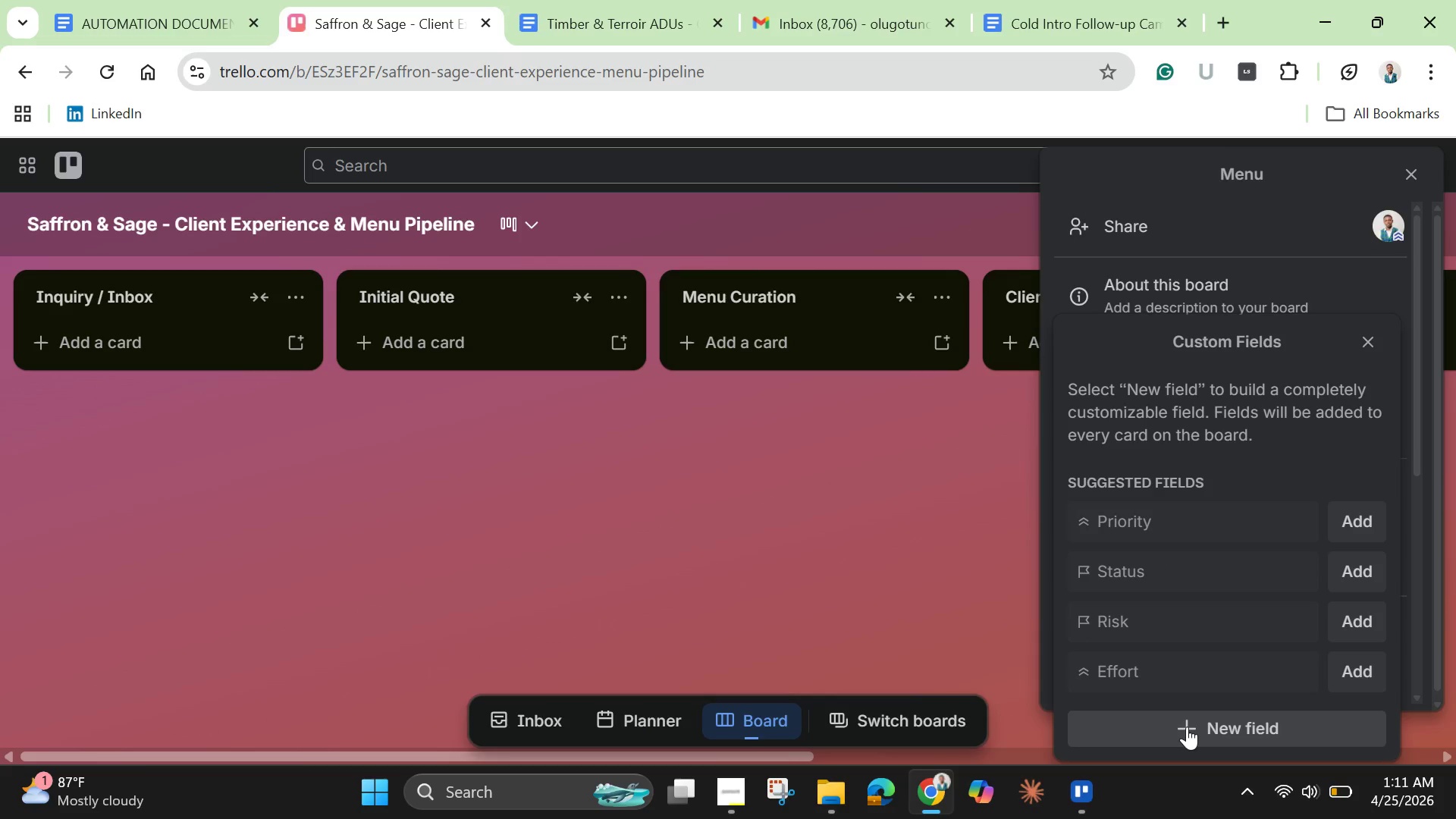 
left_click([1187, 726])
 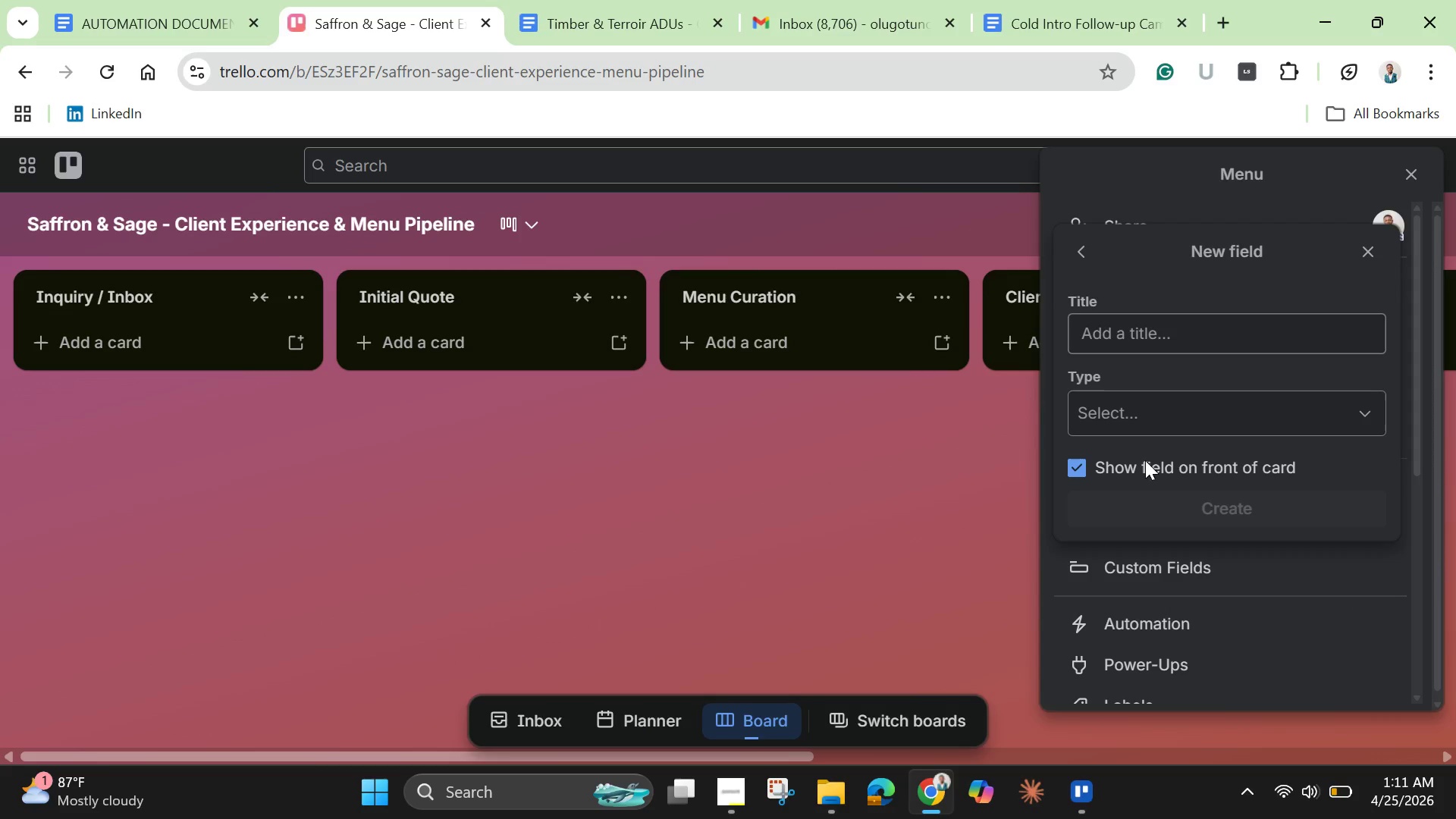 
left_click([1142, 345])
 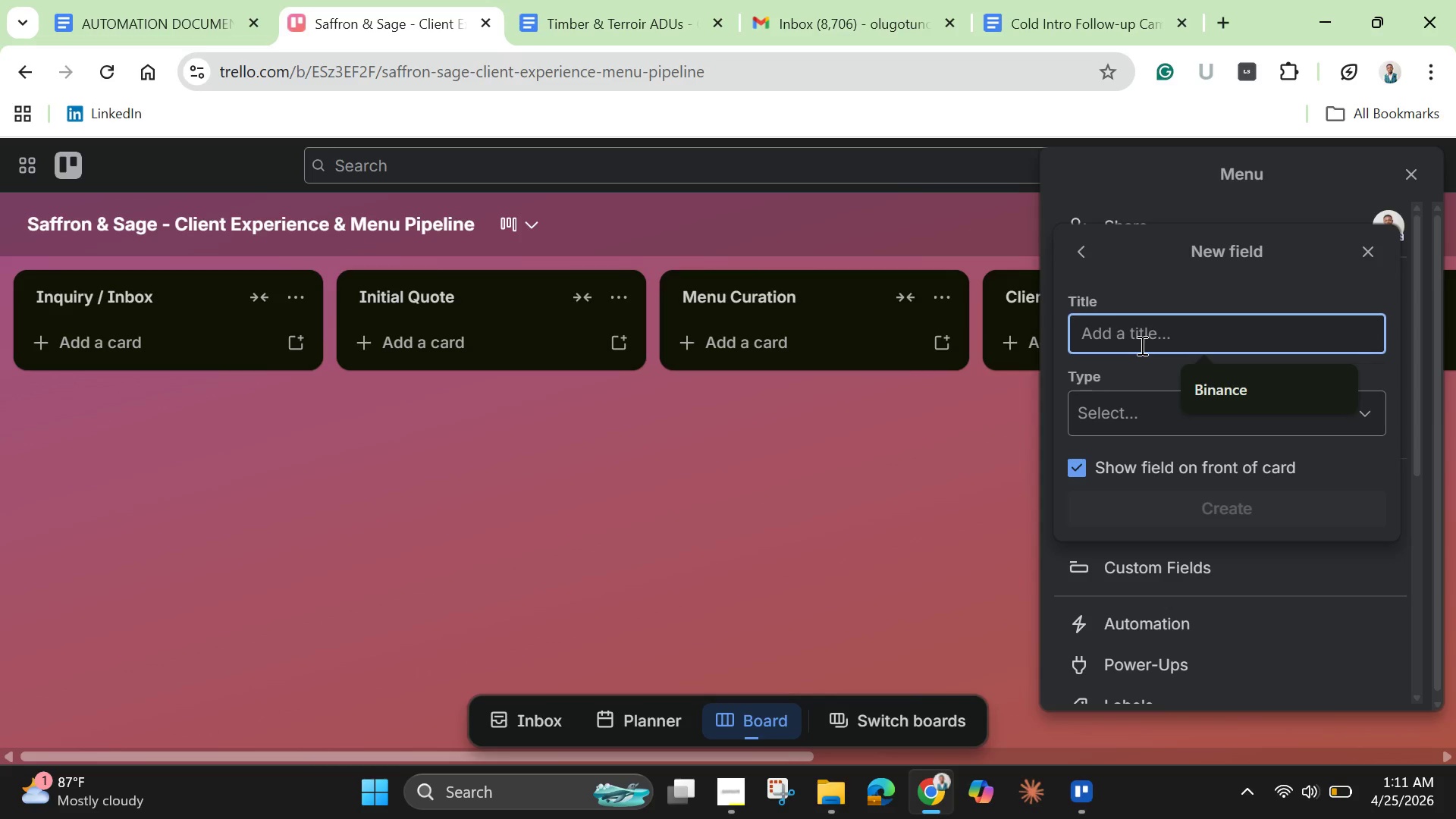 
type(Event Date)
 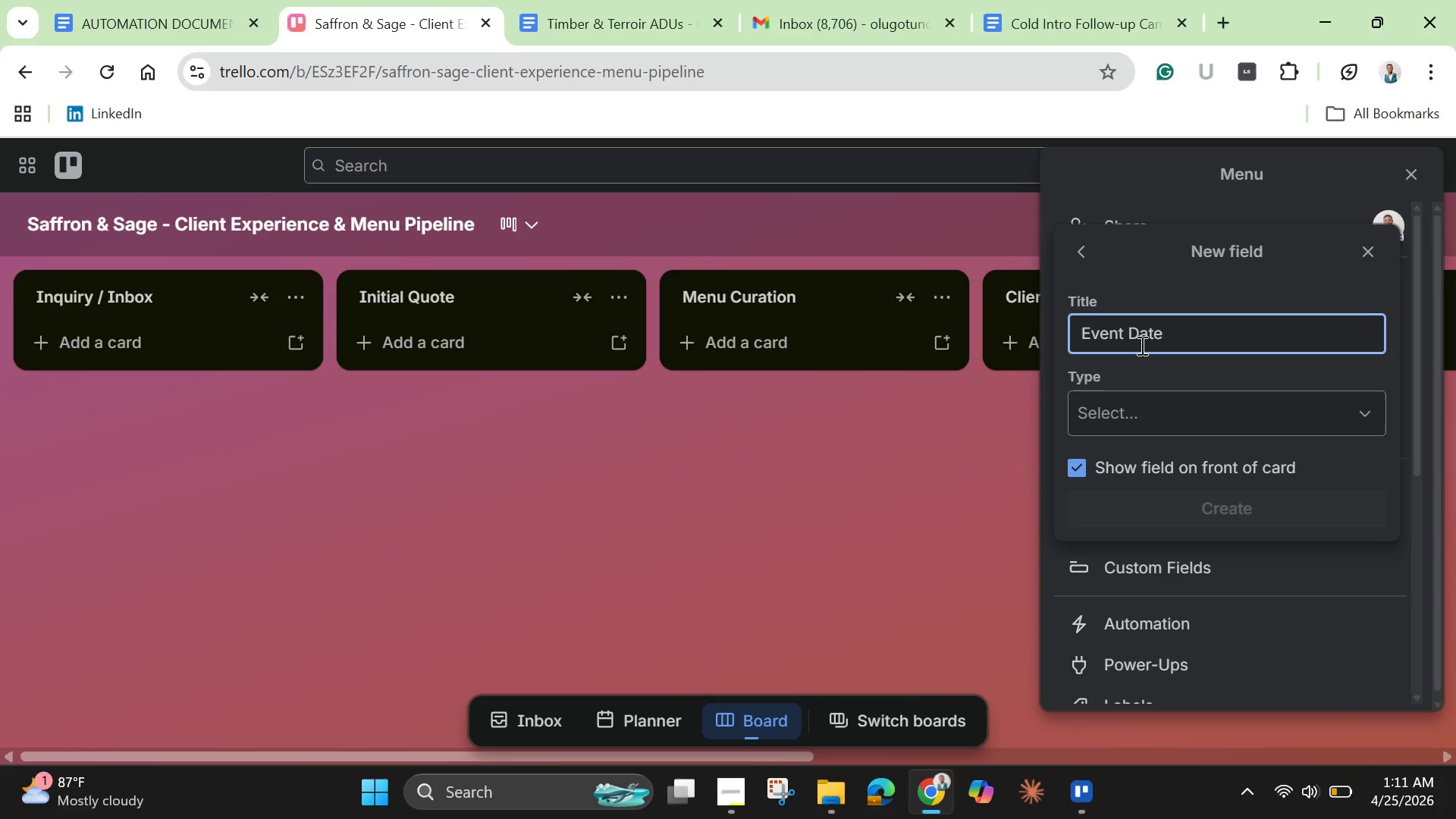 
left_click([1128, 418])
 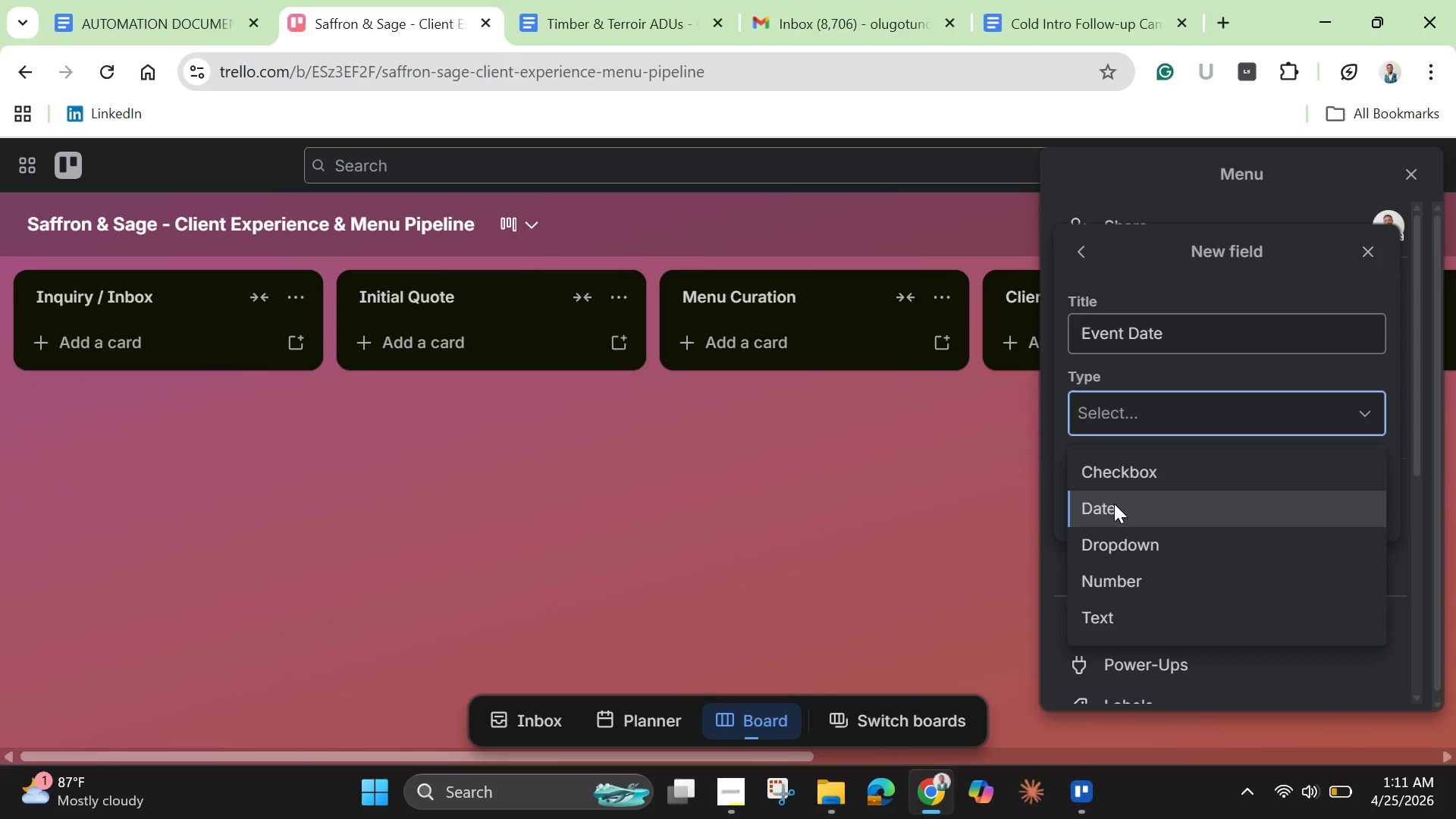 
left_click([1114, 504])
 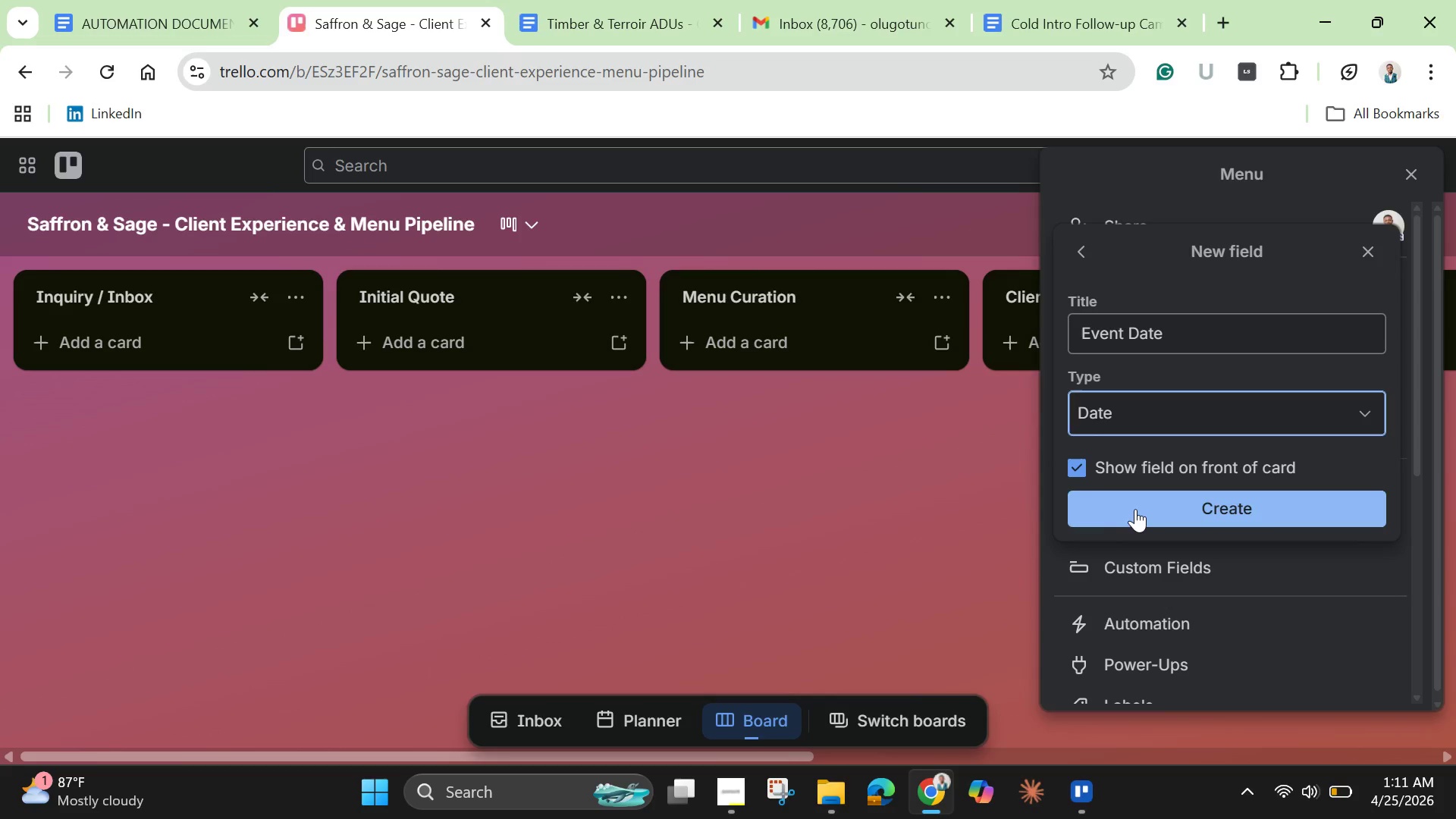 
left_click([1135, 509])
 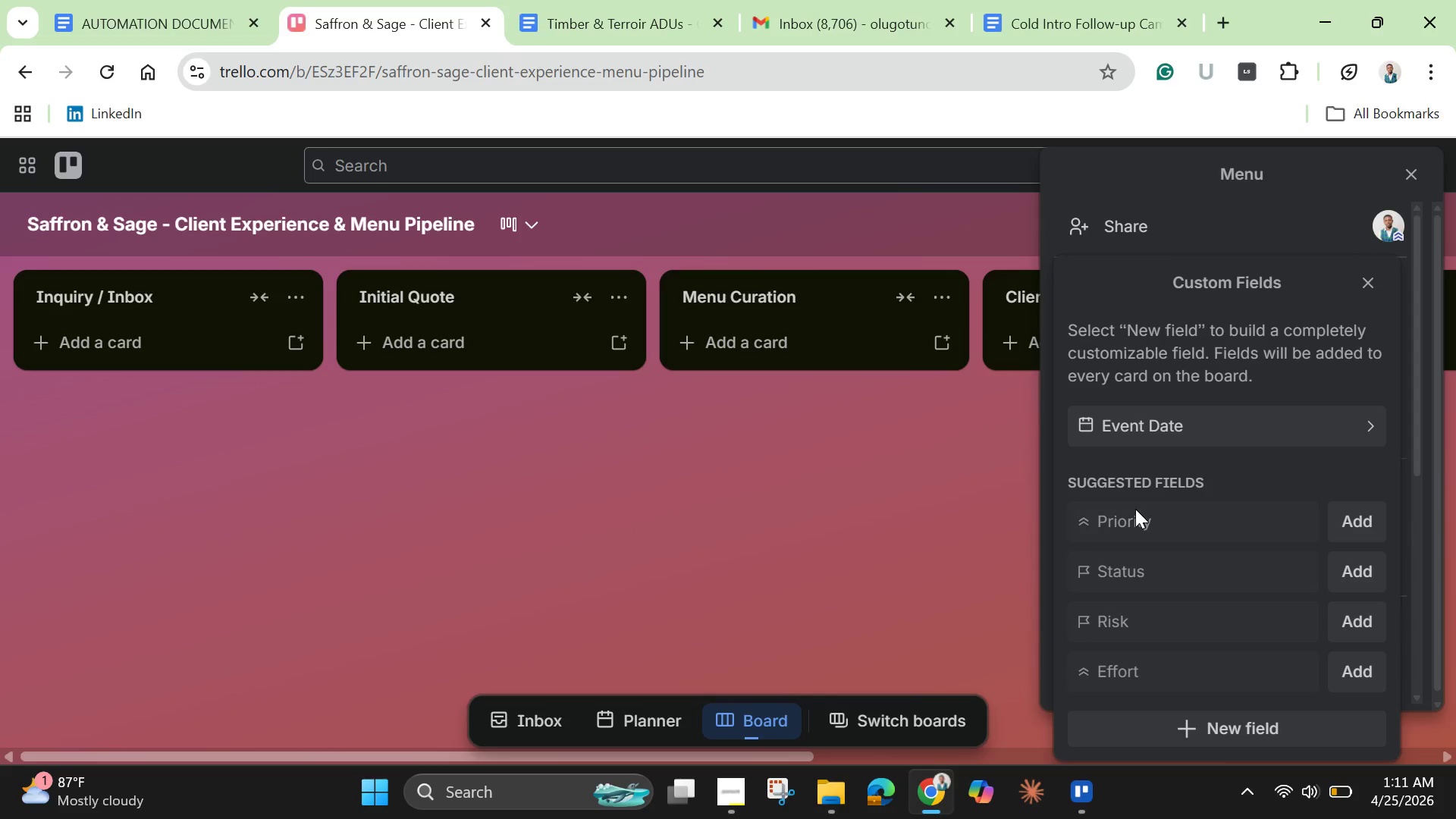 
wait(12.17)
 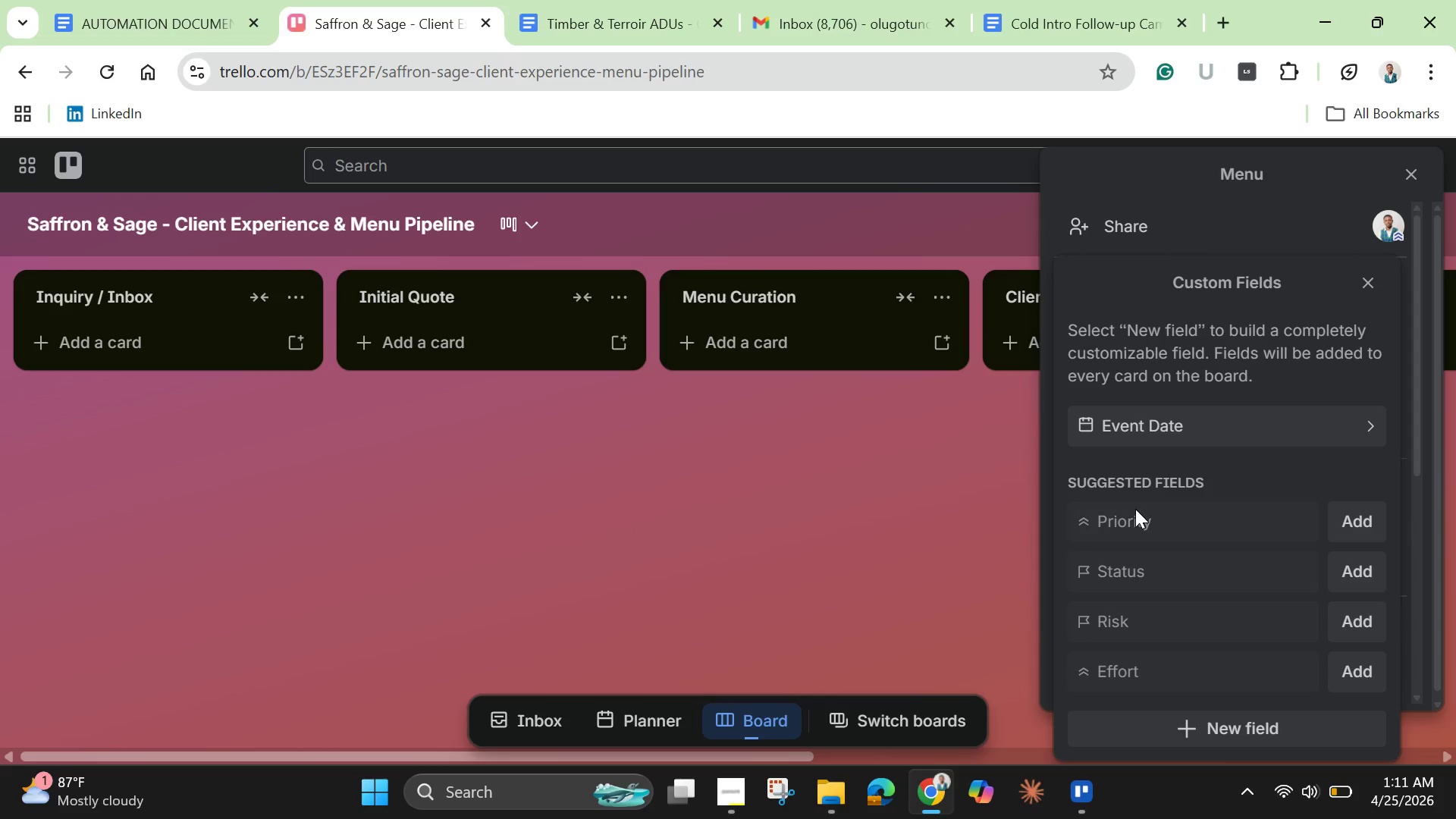 
left_click([1172, 730])
 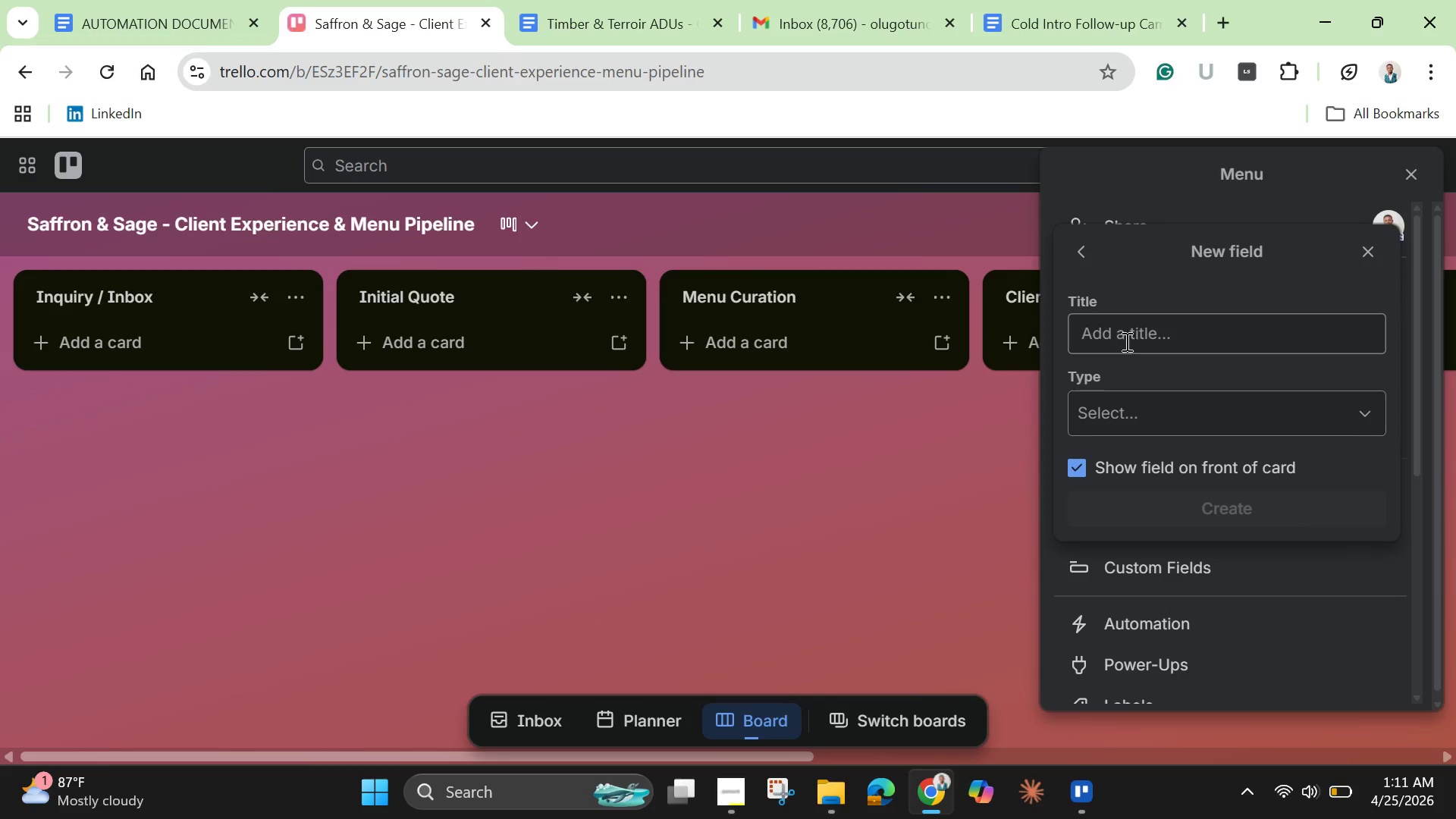 
left_click([1122, 335])
 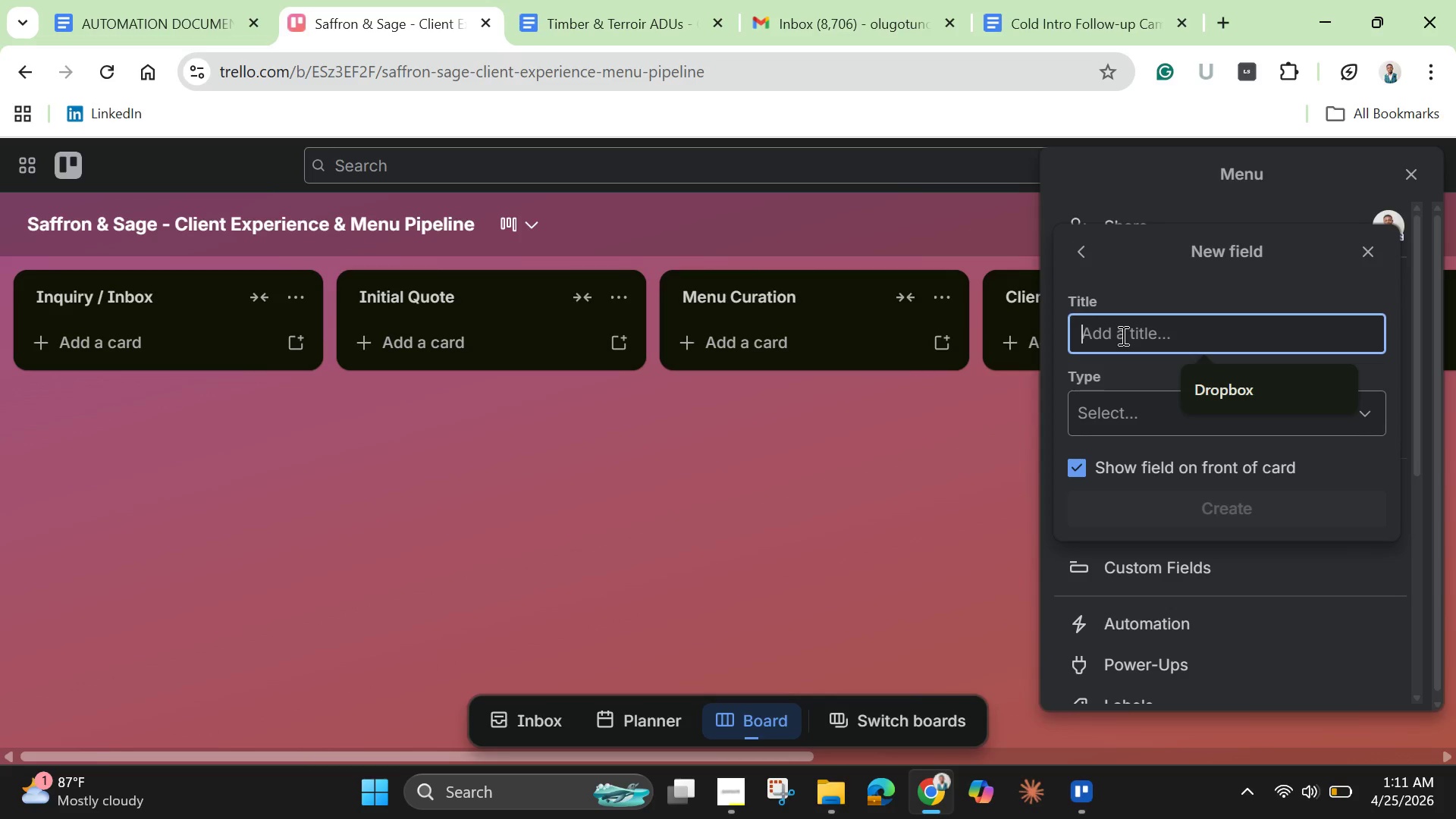 
type(Estimated Headcount )
 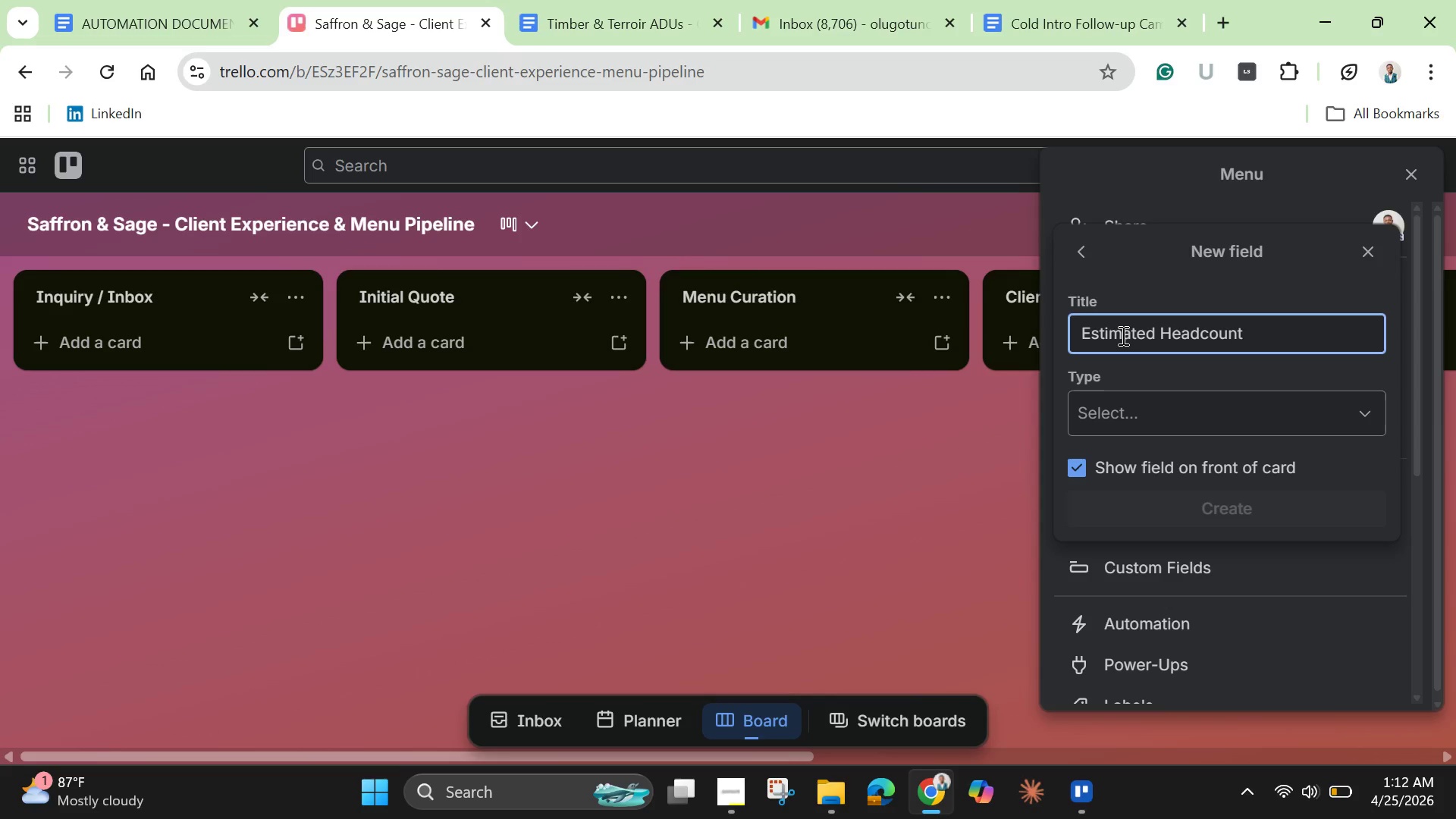 
left_click([1131, 410])
 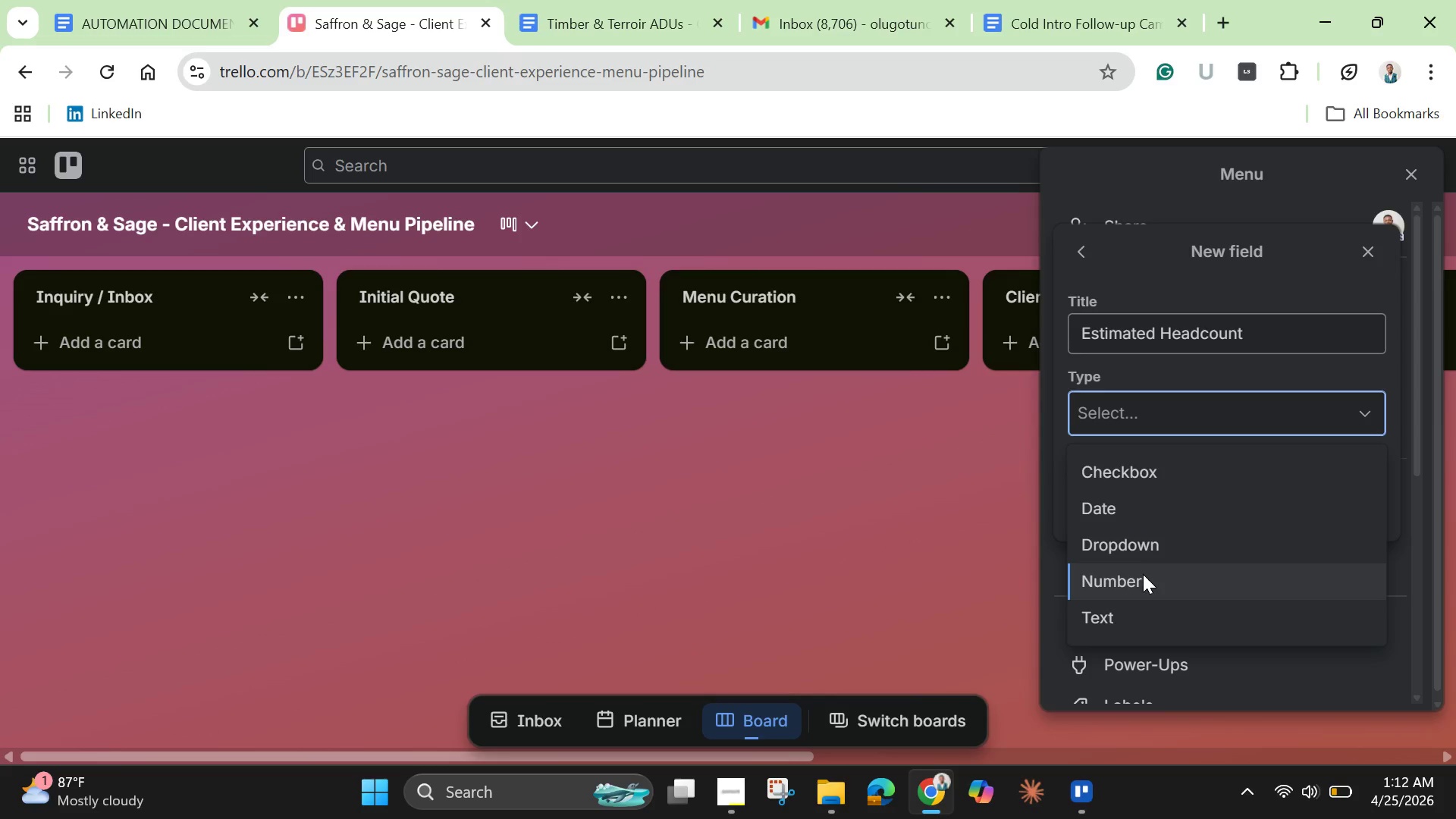 
left_click([1143, 576])
 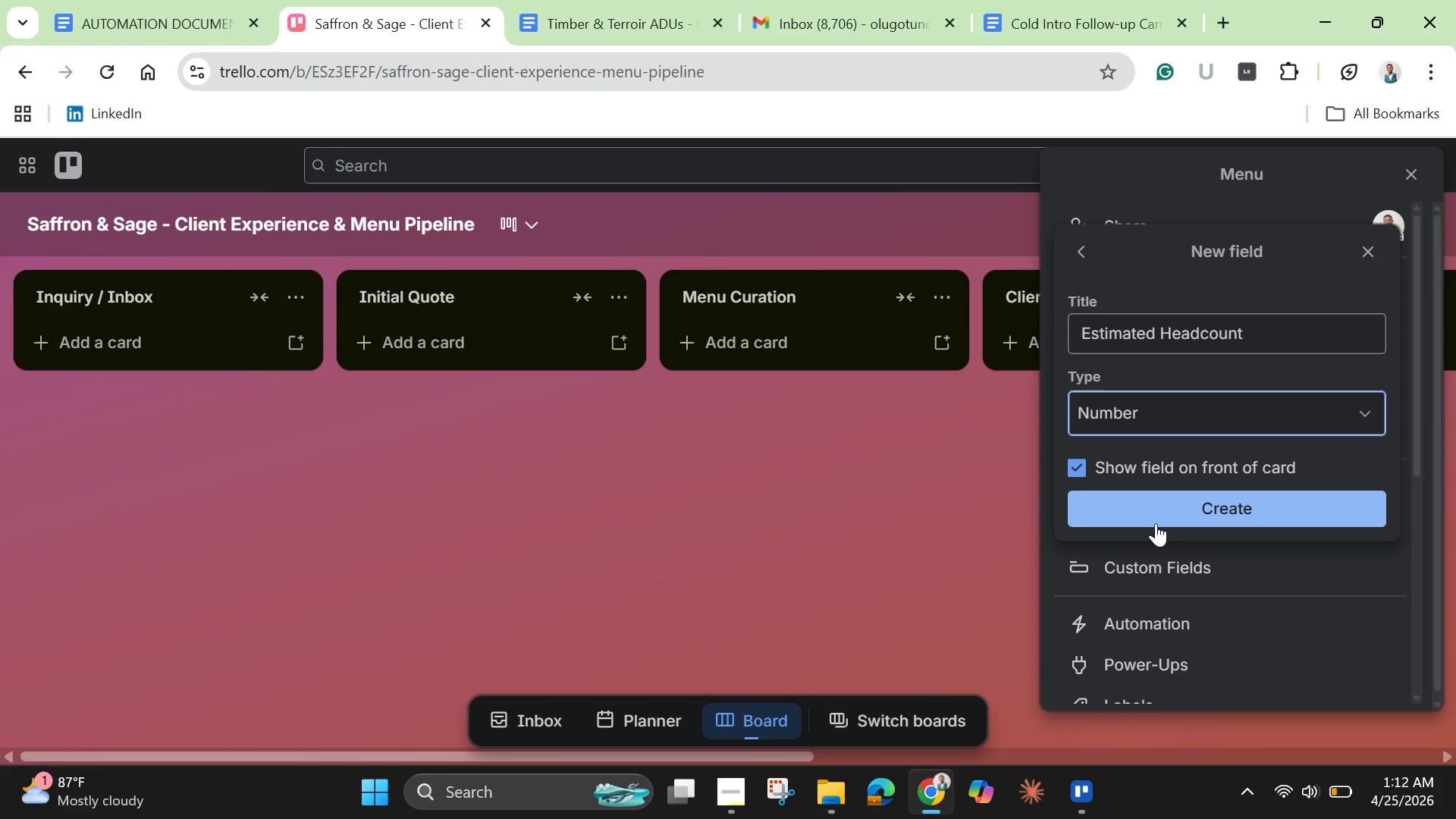 
wait(5.44)
 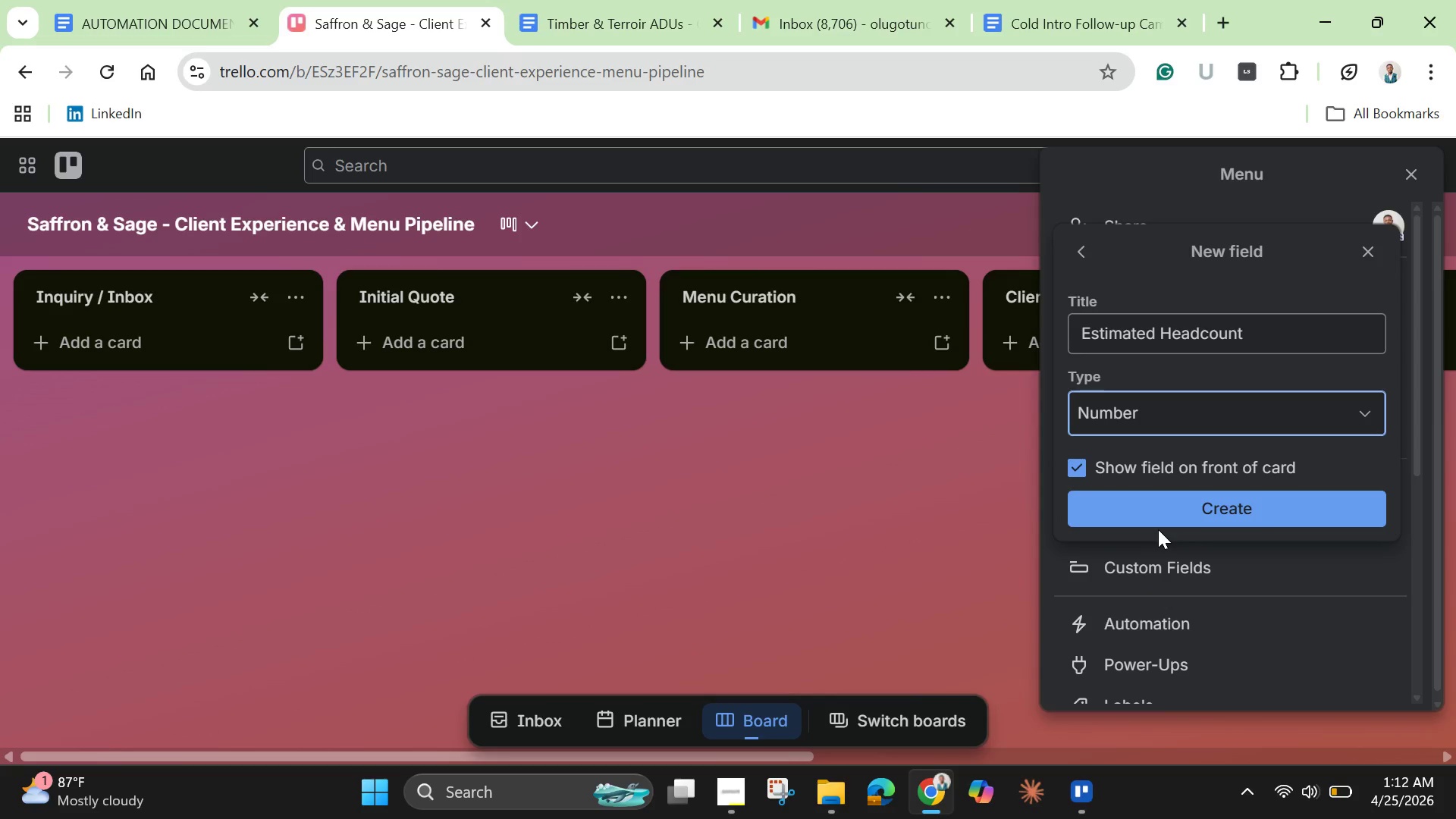 
left_click([1156, 518])
 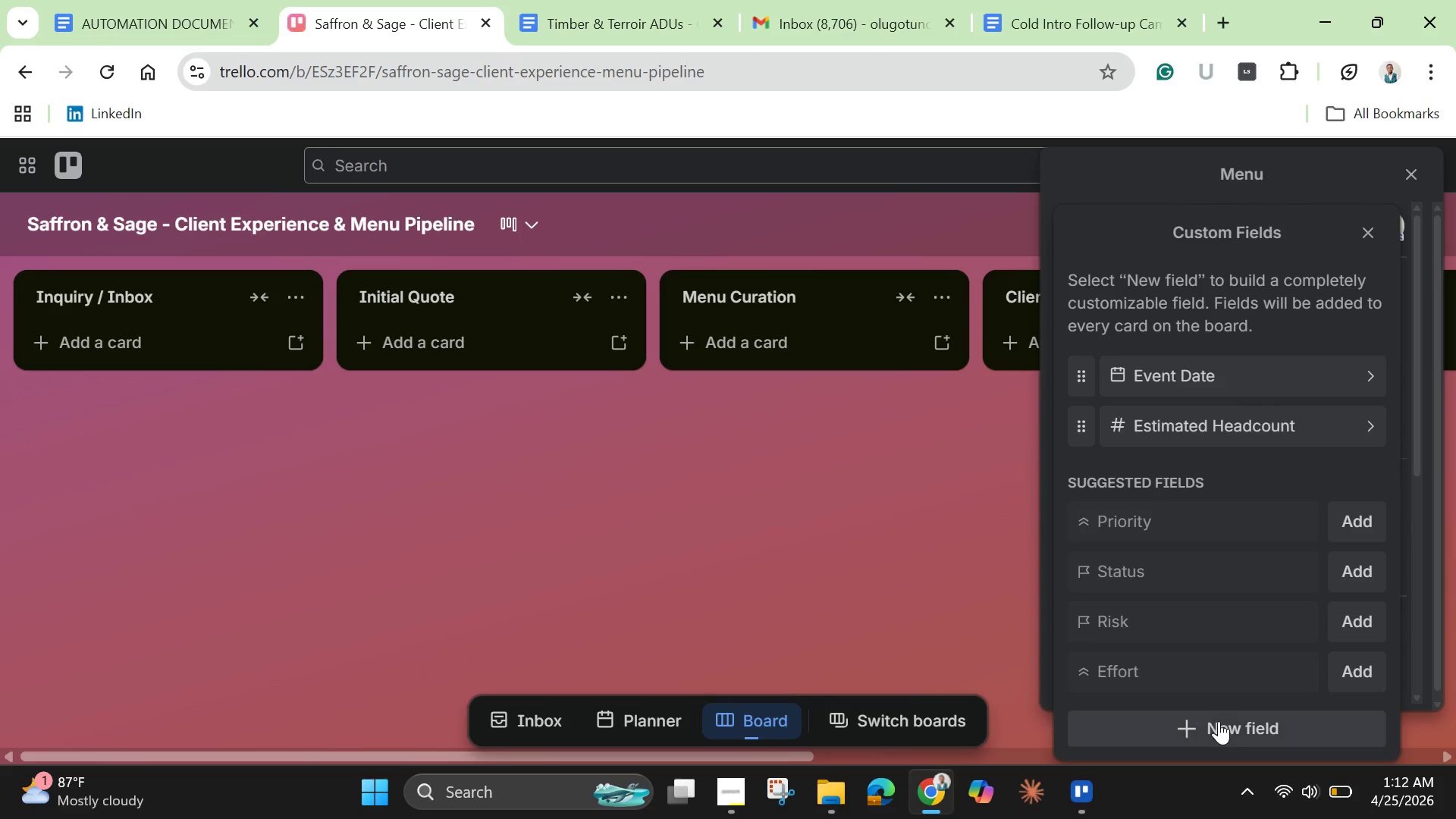 
left_click([1216, 723])
 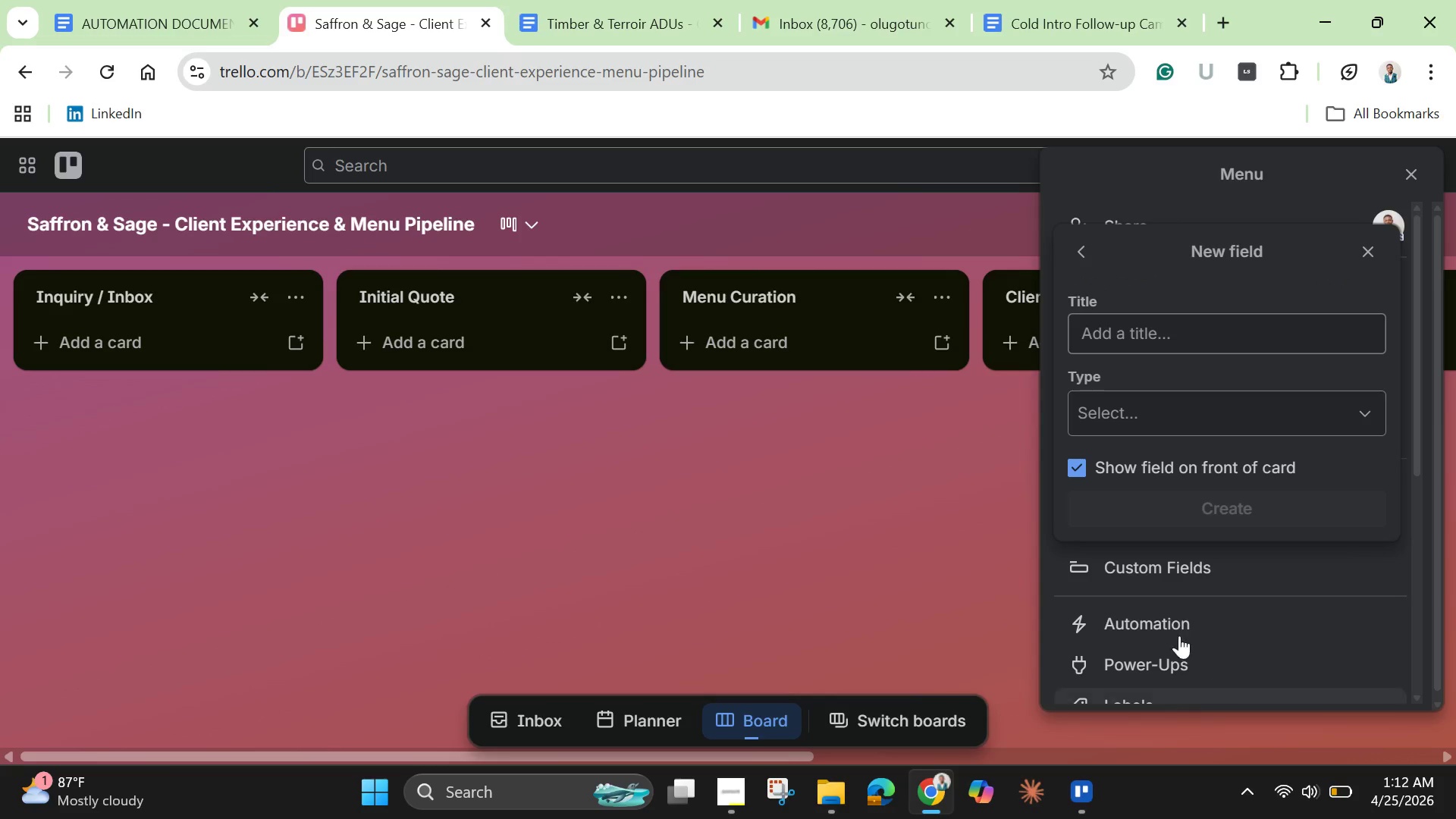 
left_click([1149, 334])
 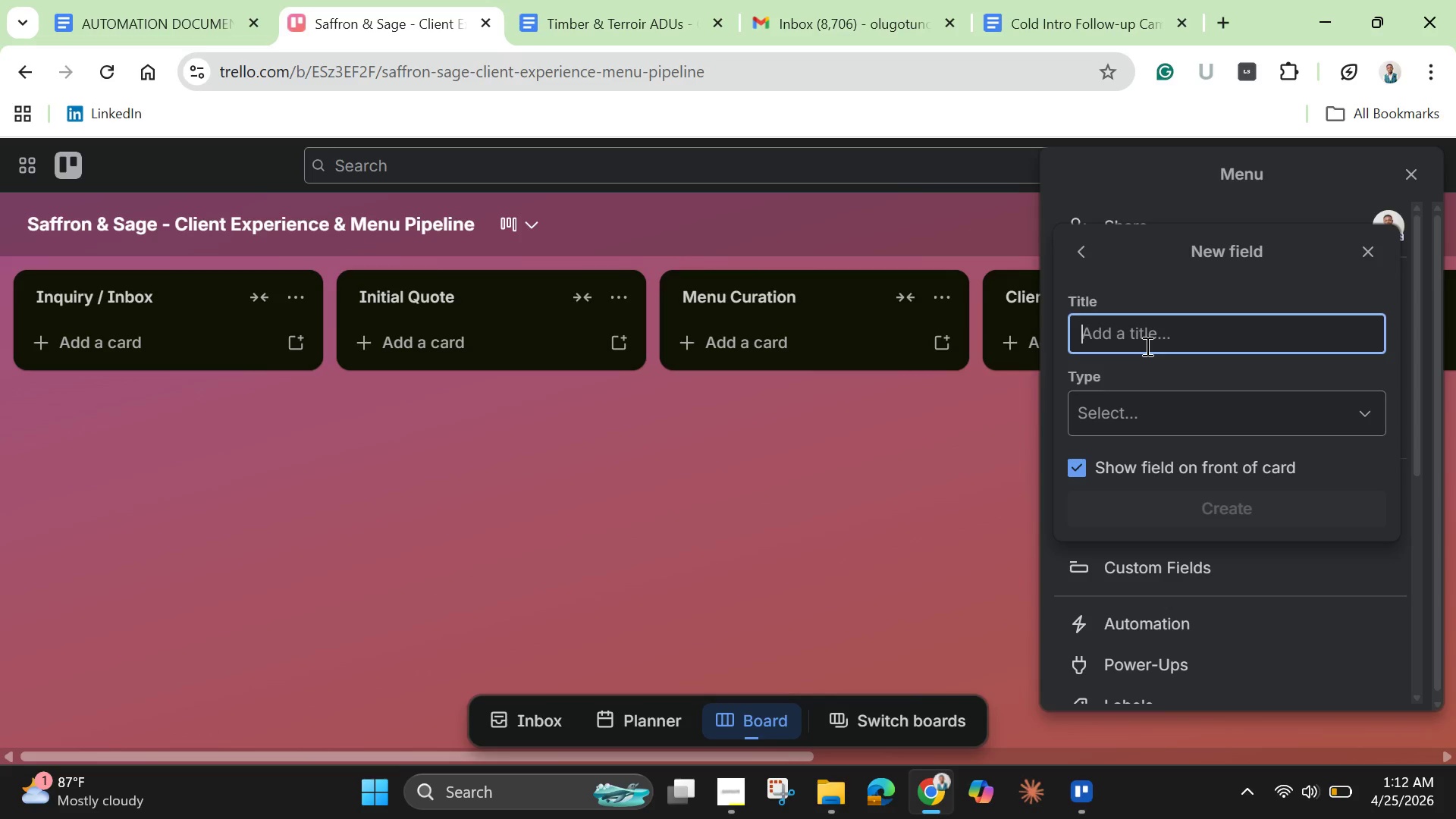 
type(Dietary Profile)
 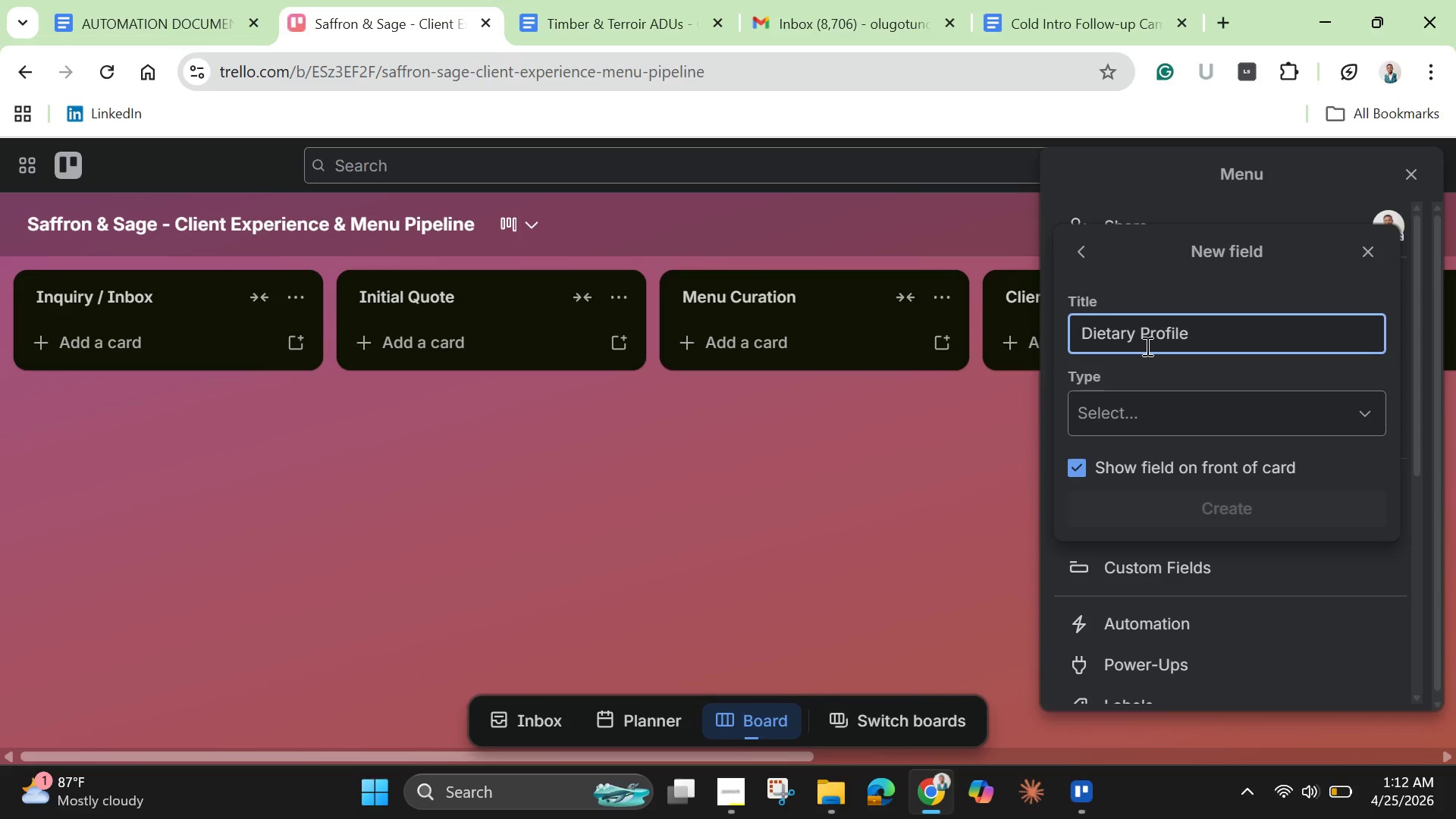 
left_click([1224, 391])
 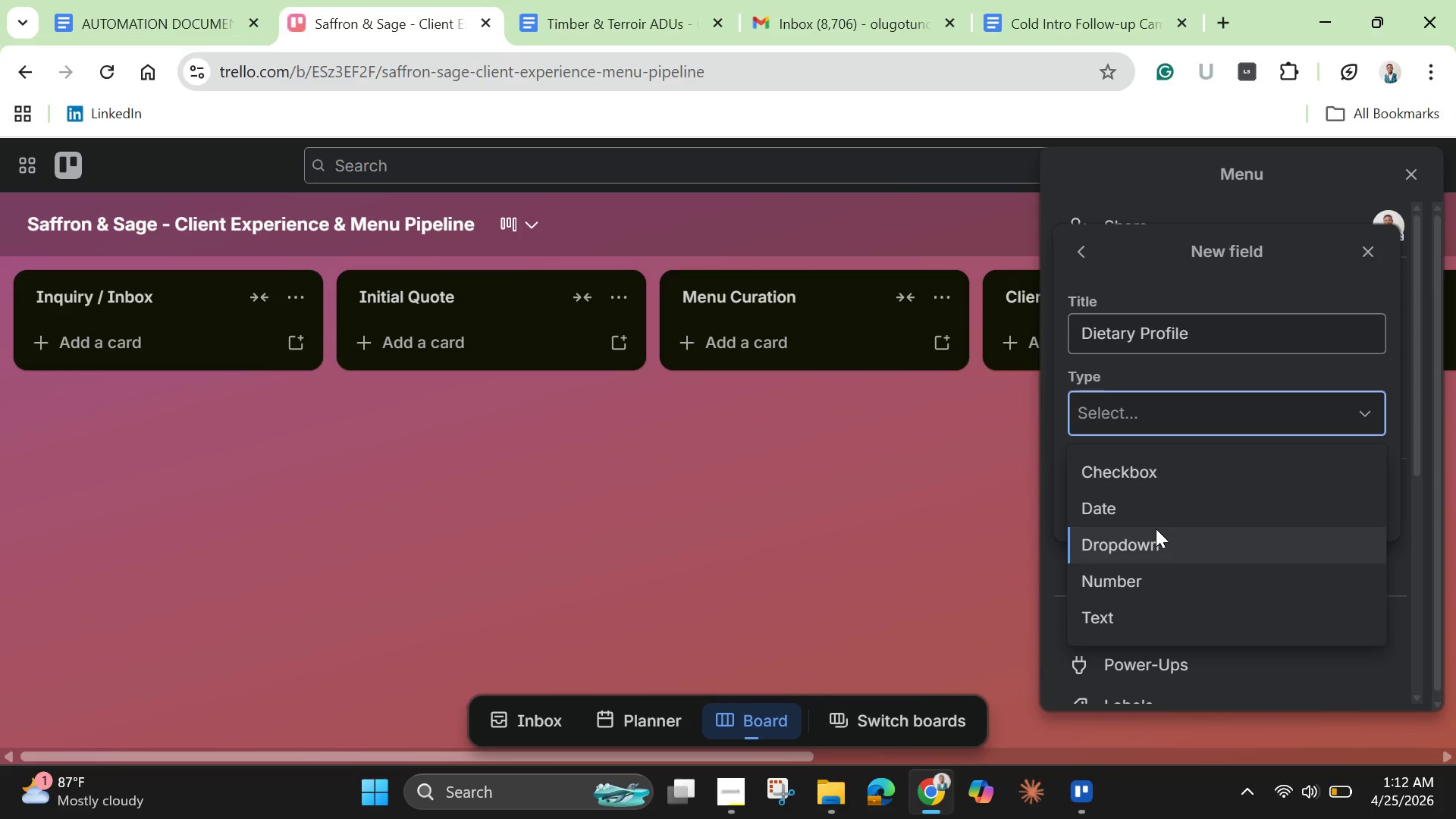 
left_click([1149, 548])
 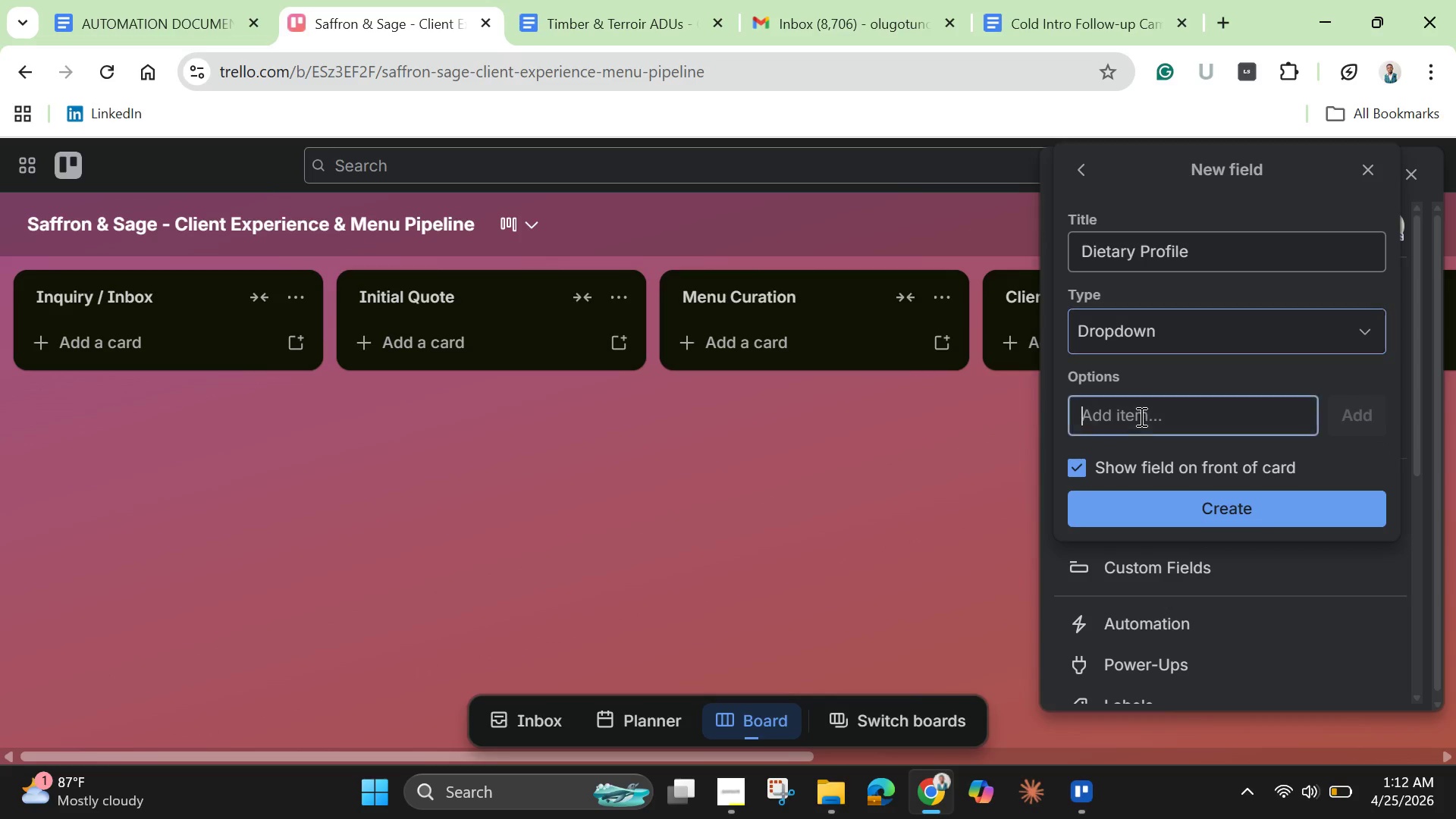 
left_click([1140, 416])
 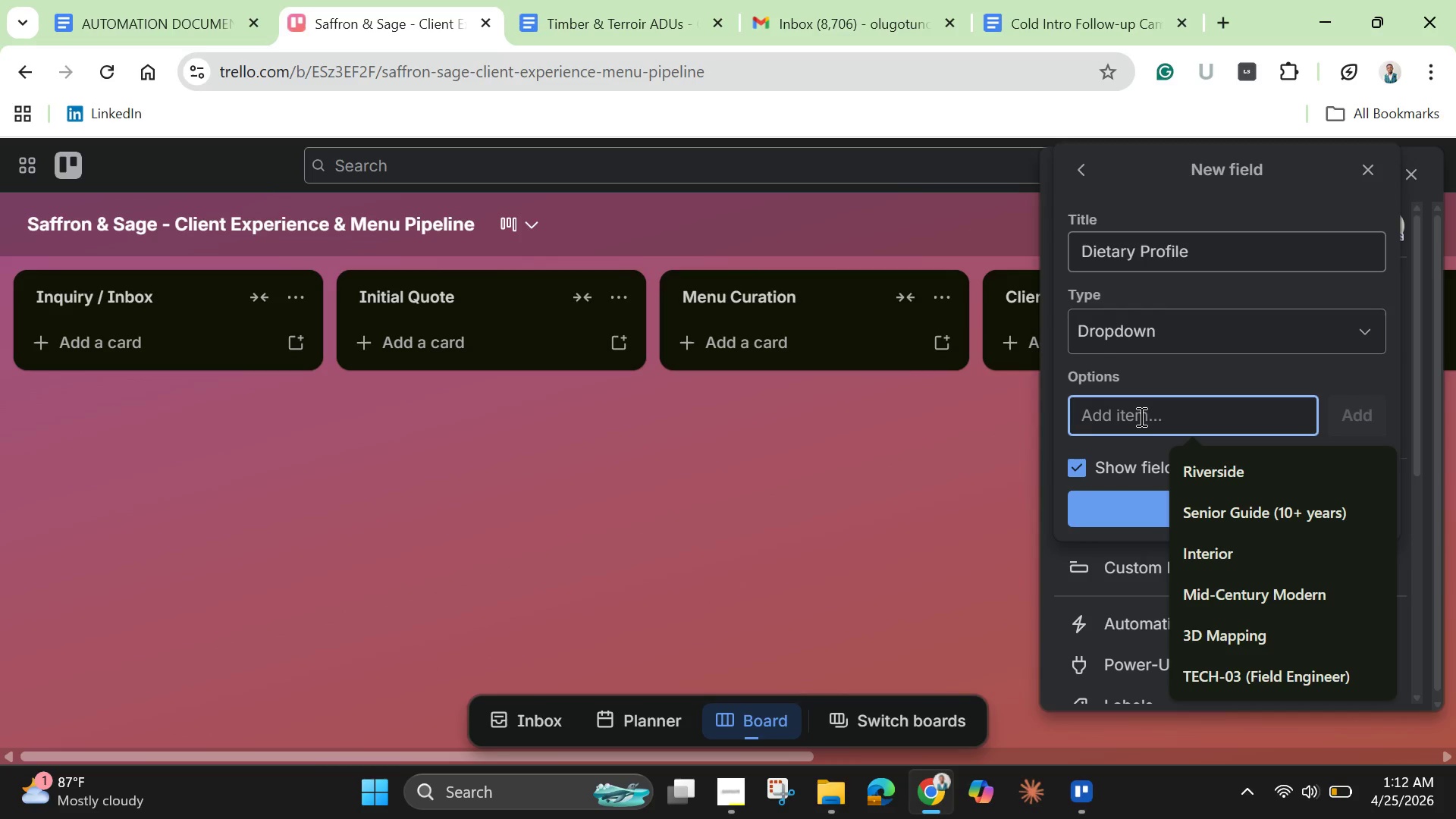 
type(Stab)
key(Backspace)
type(ndard)
 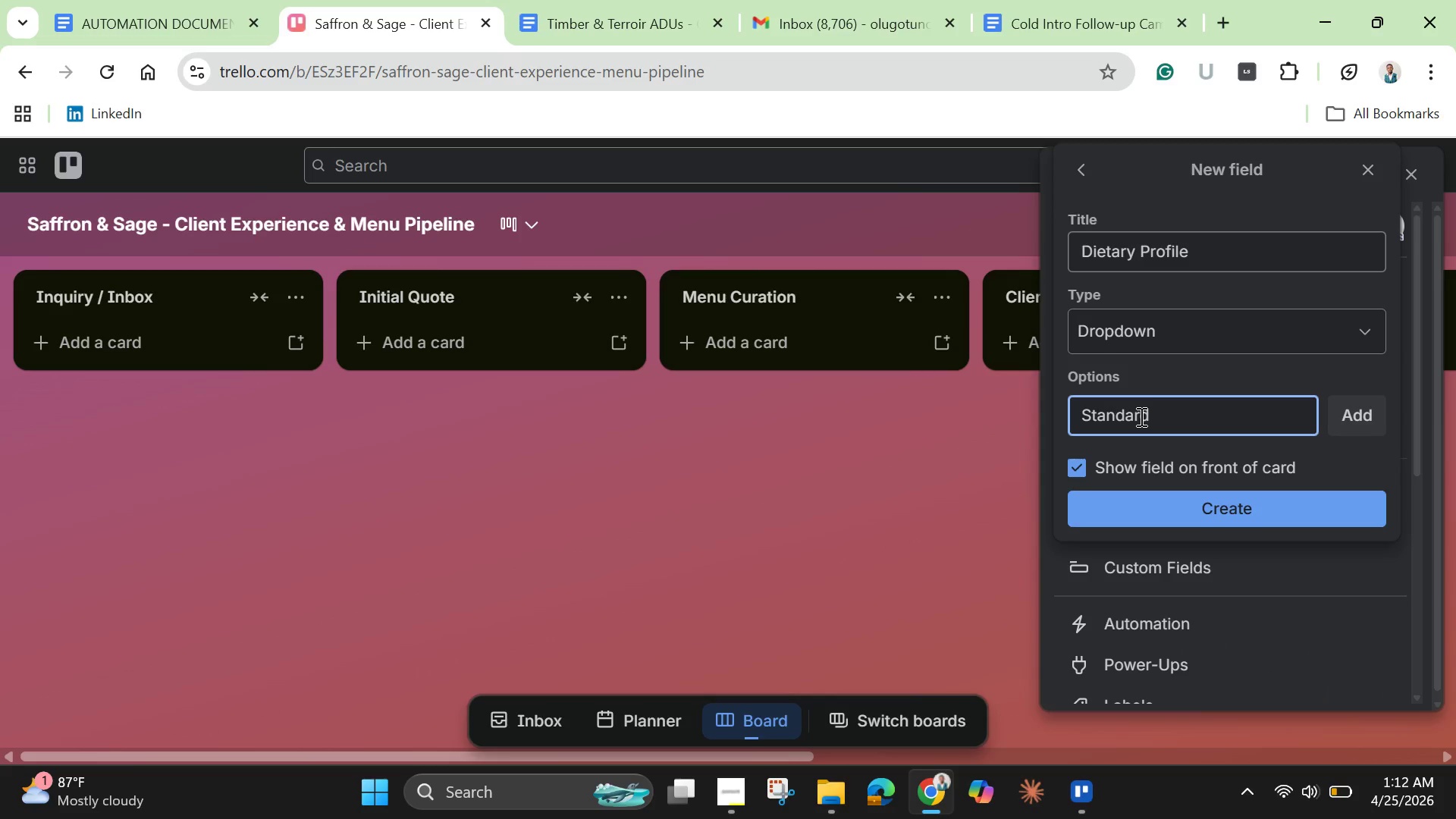 
key(Enter)
 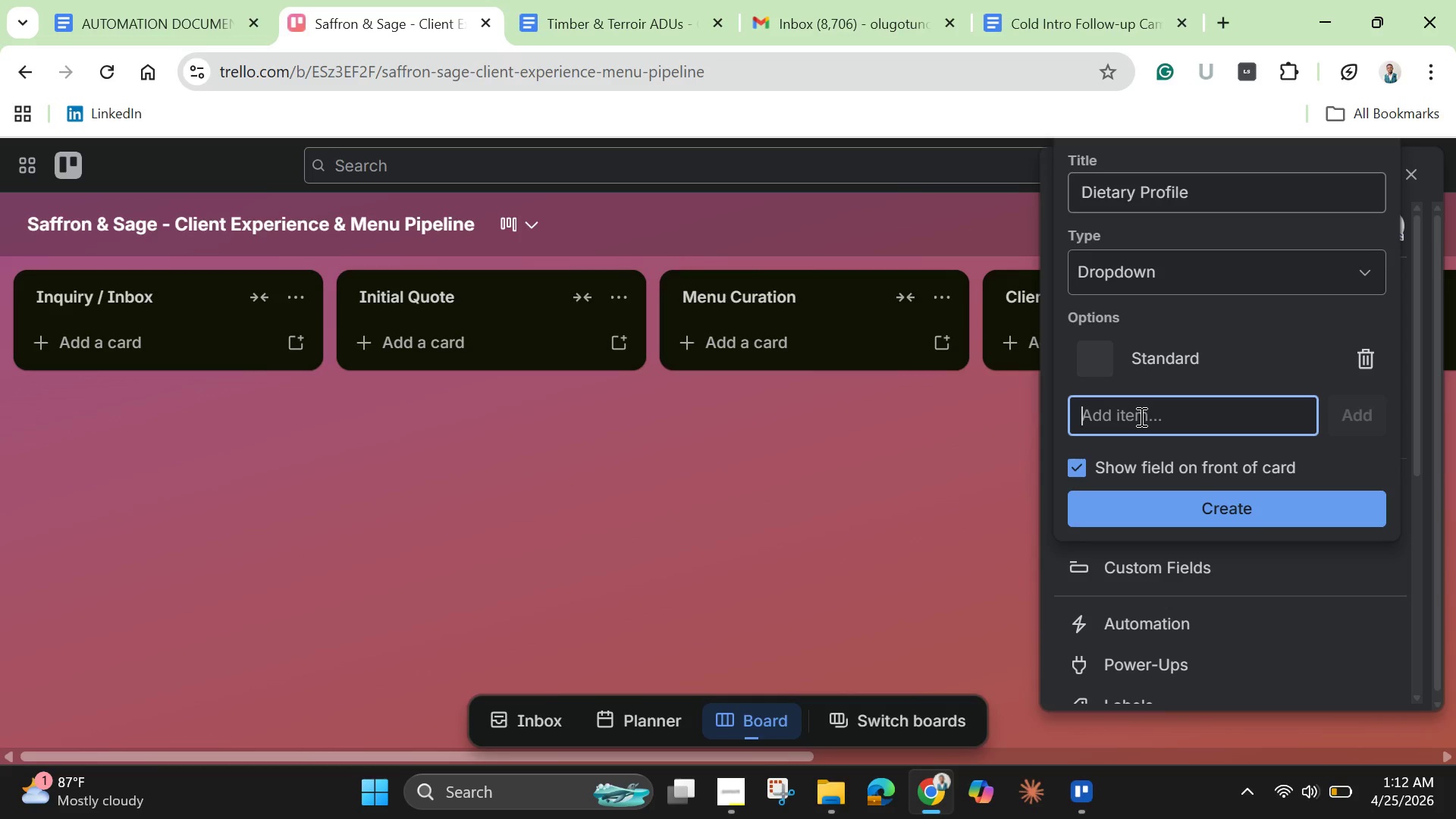 
wait(5.61)
 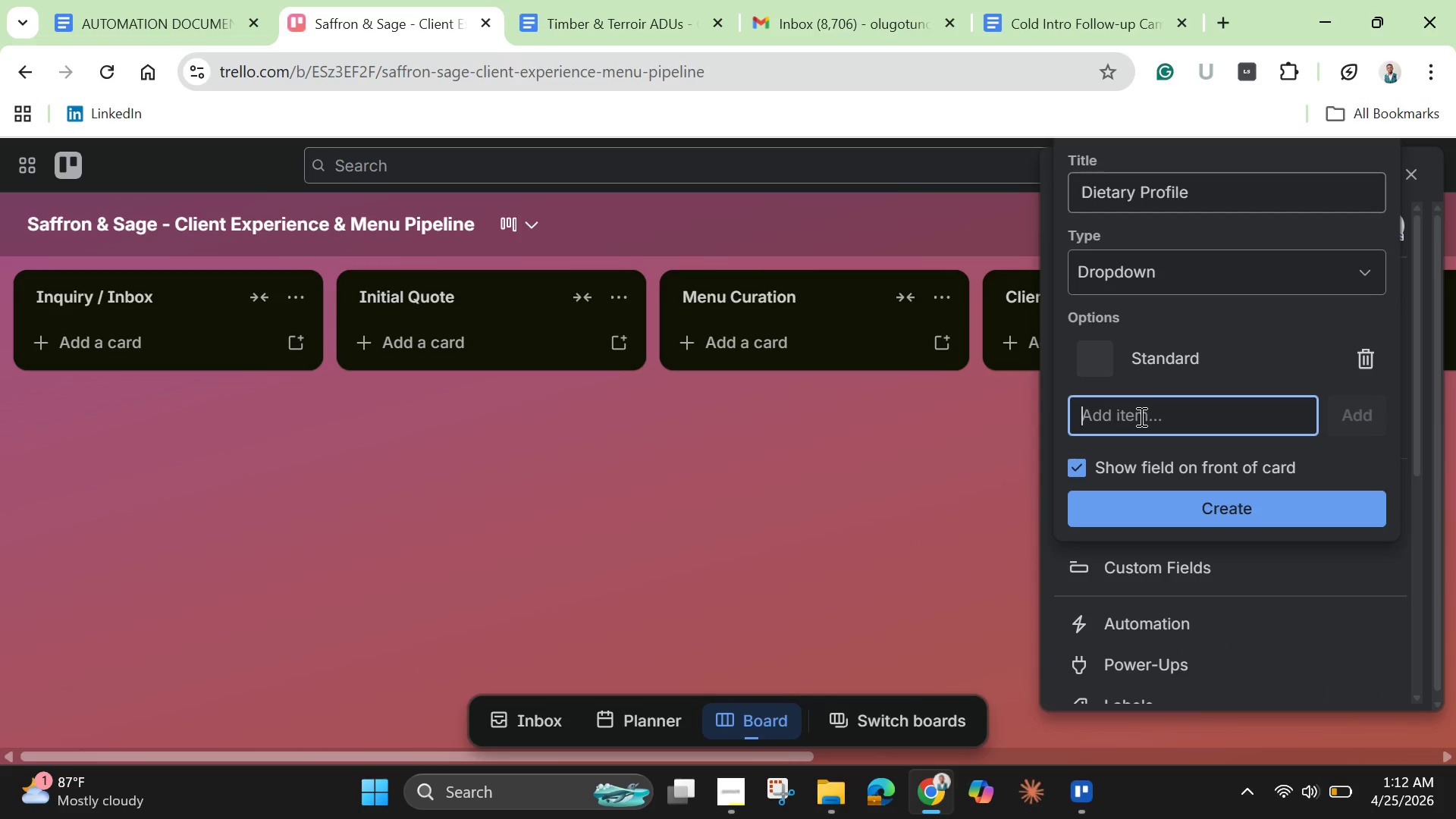 
type(Vegan )
 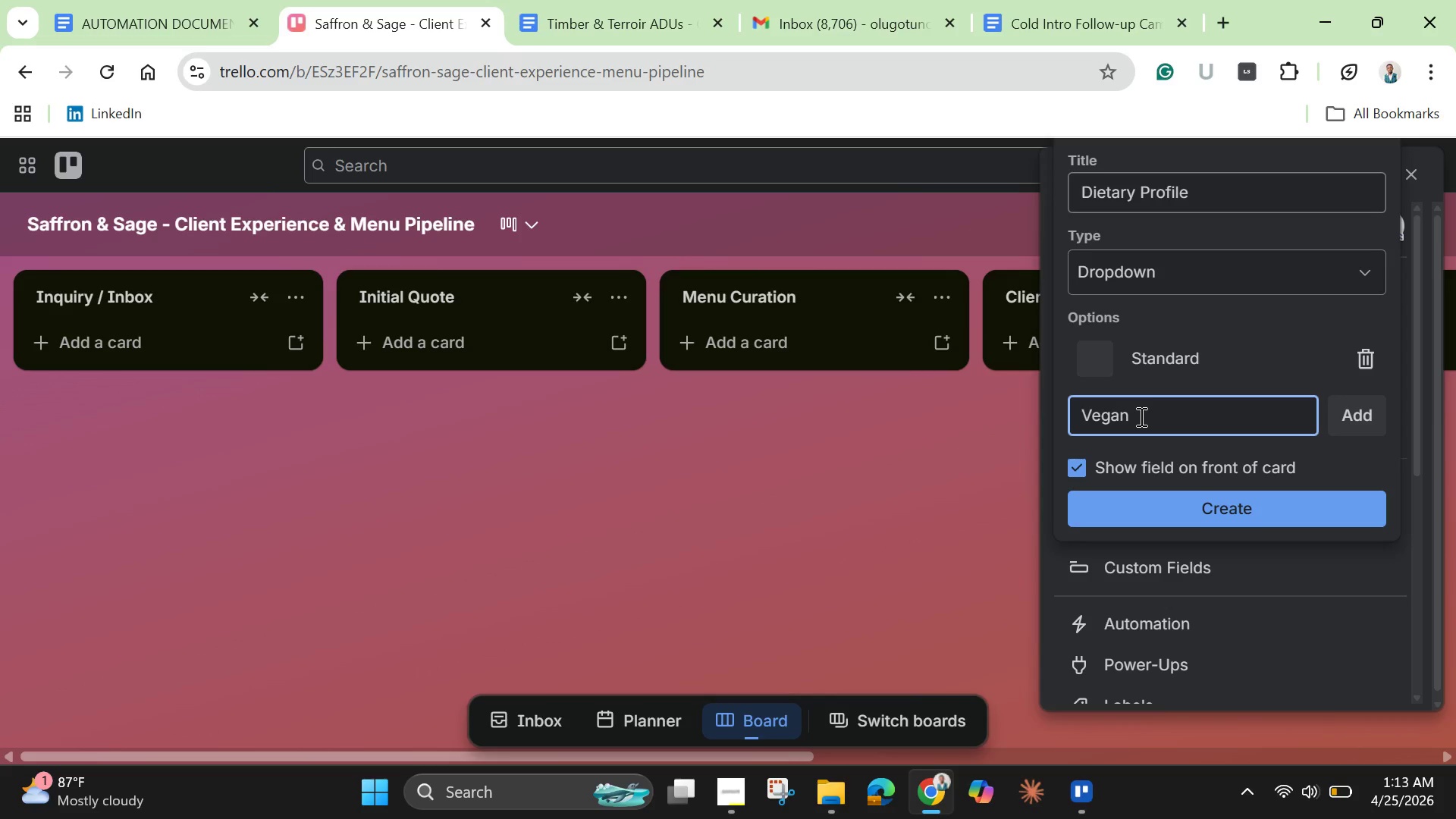 
key(Backspace)
 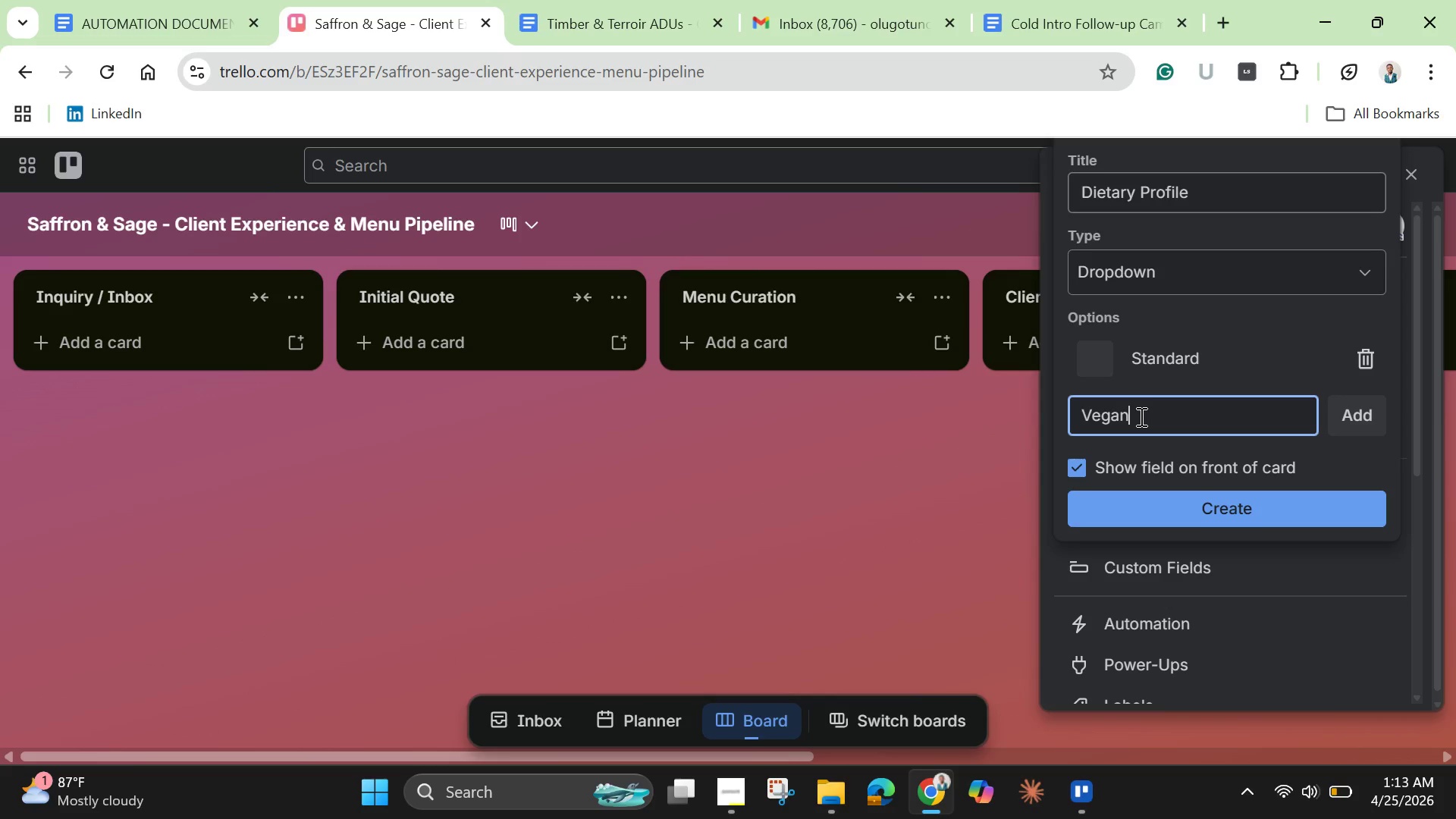 
key(Minus)
 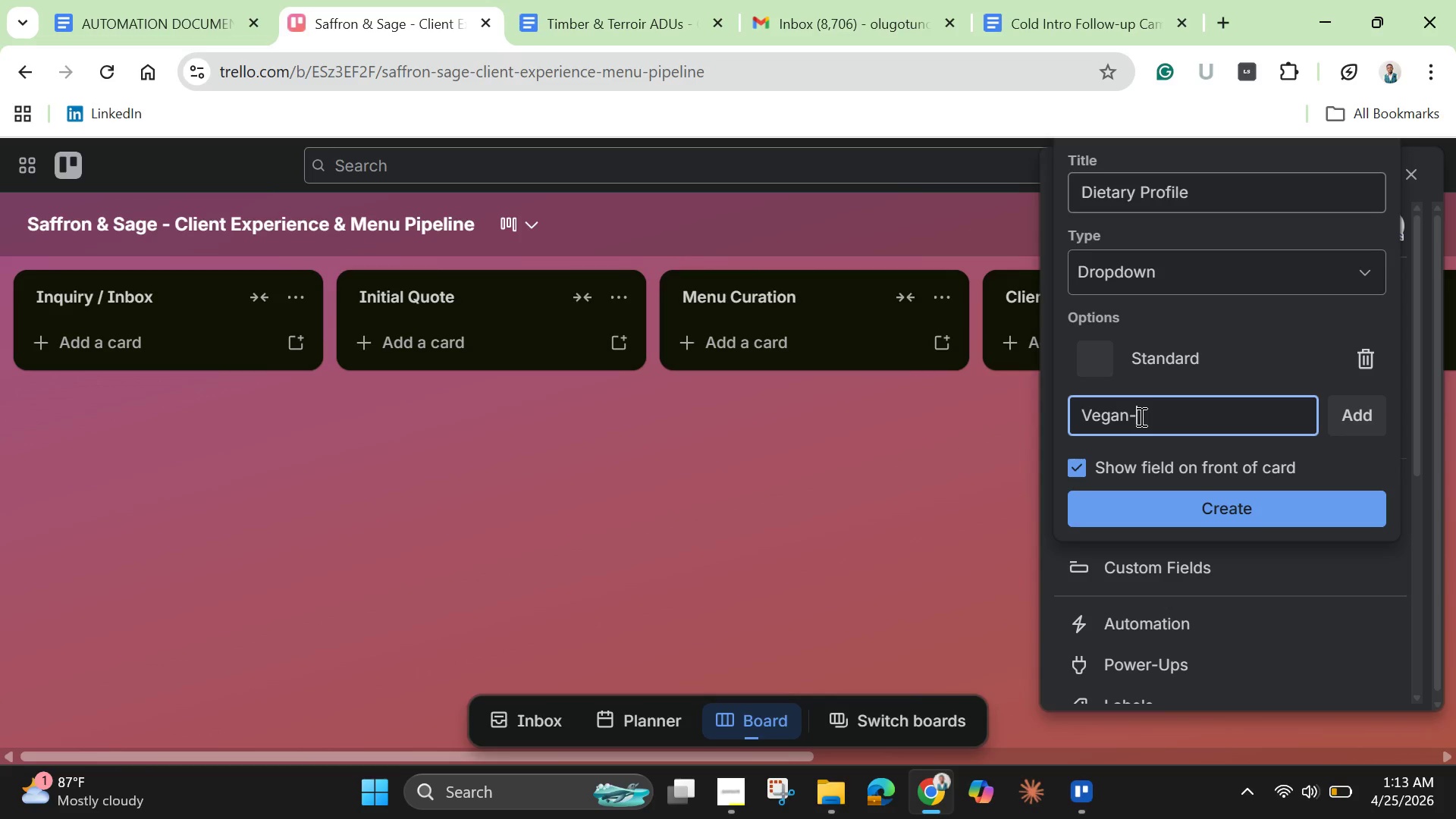 
type(Heavy)
 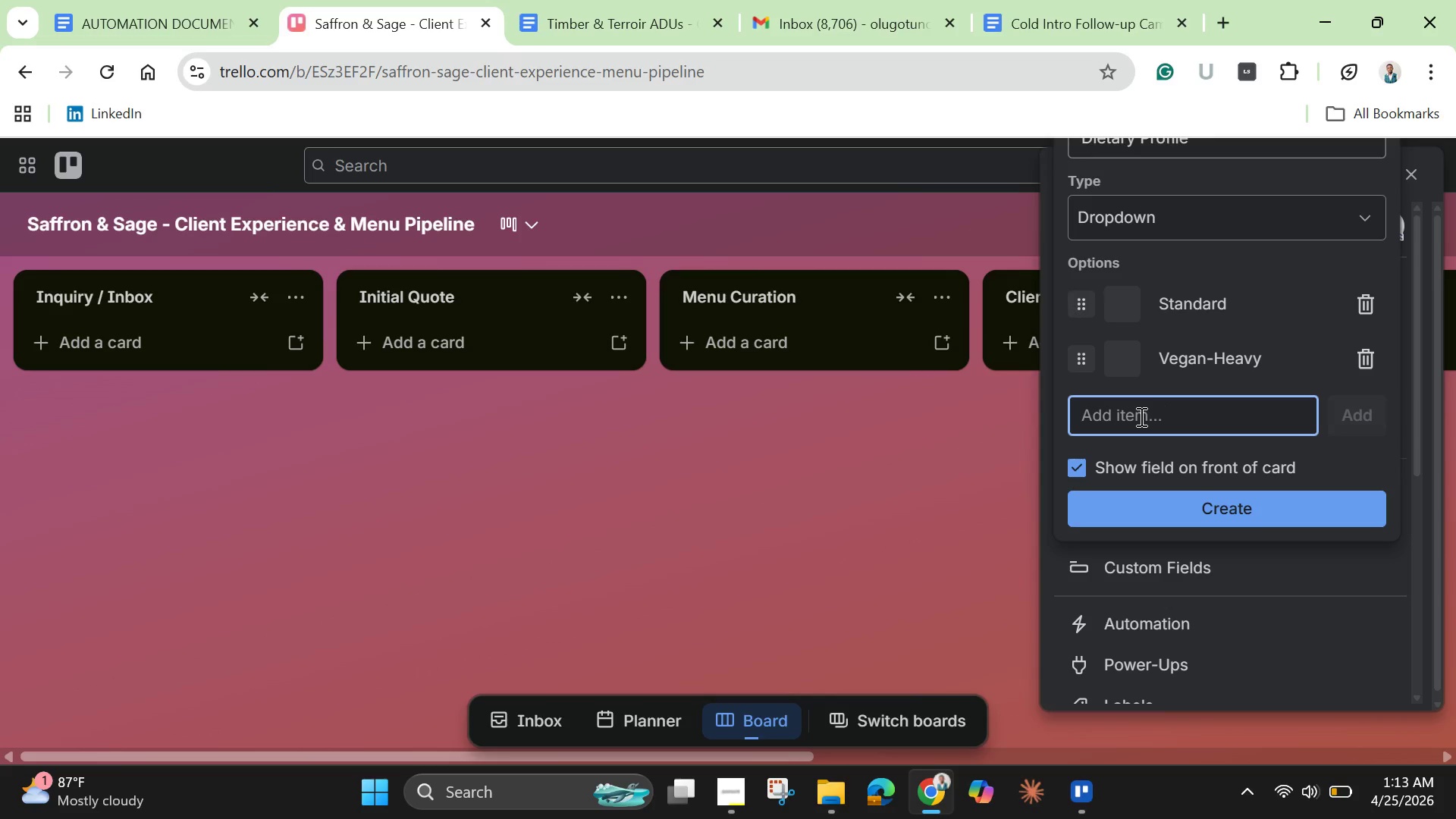 
key(Enter)
 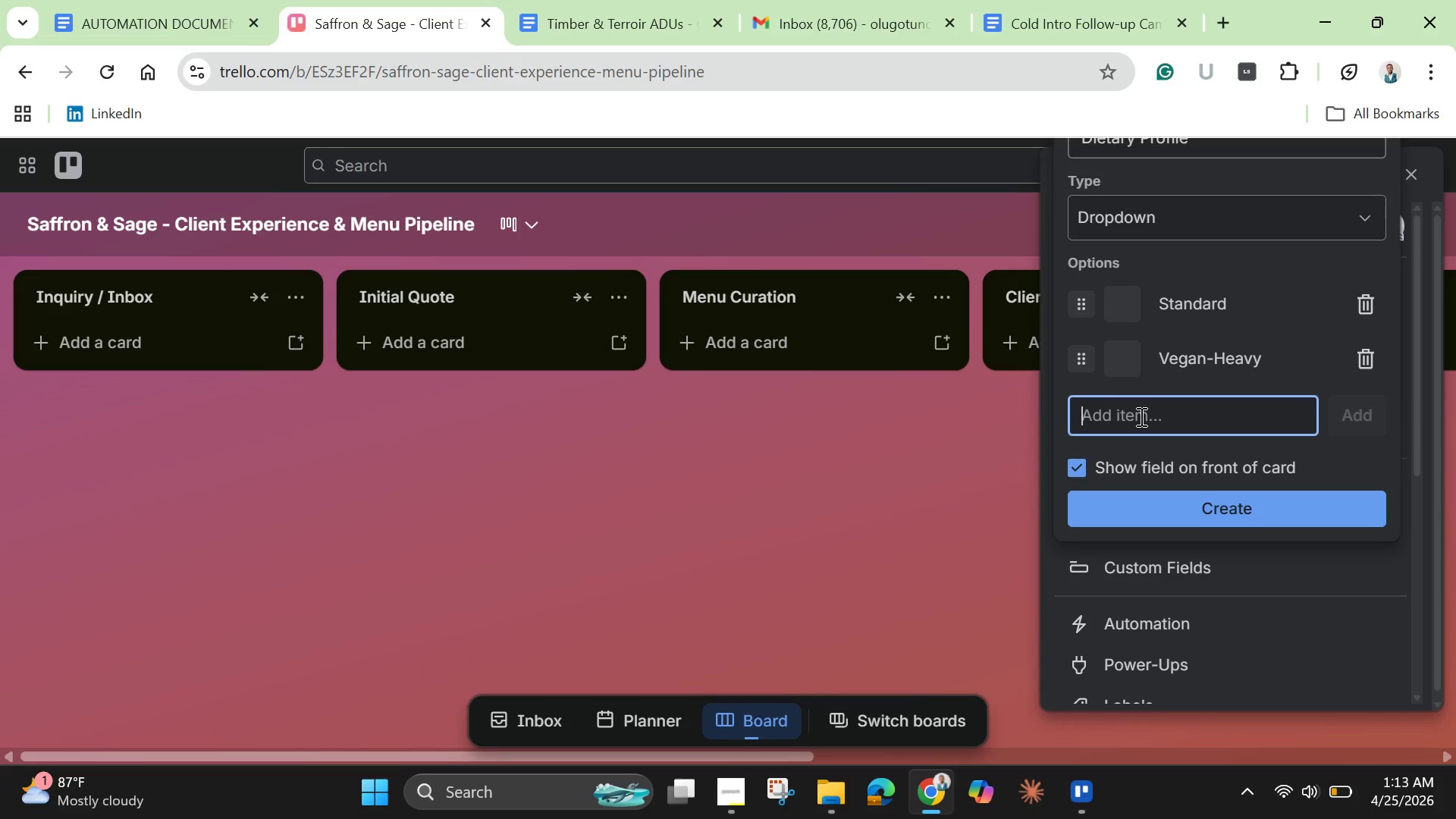 
wait(12.11)
 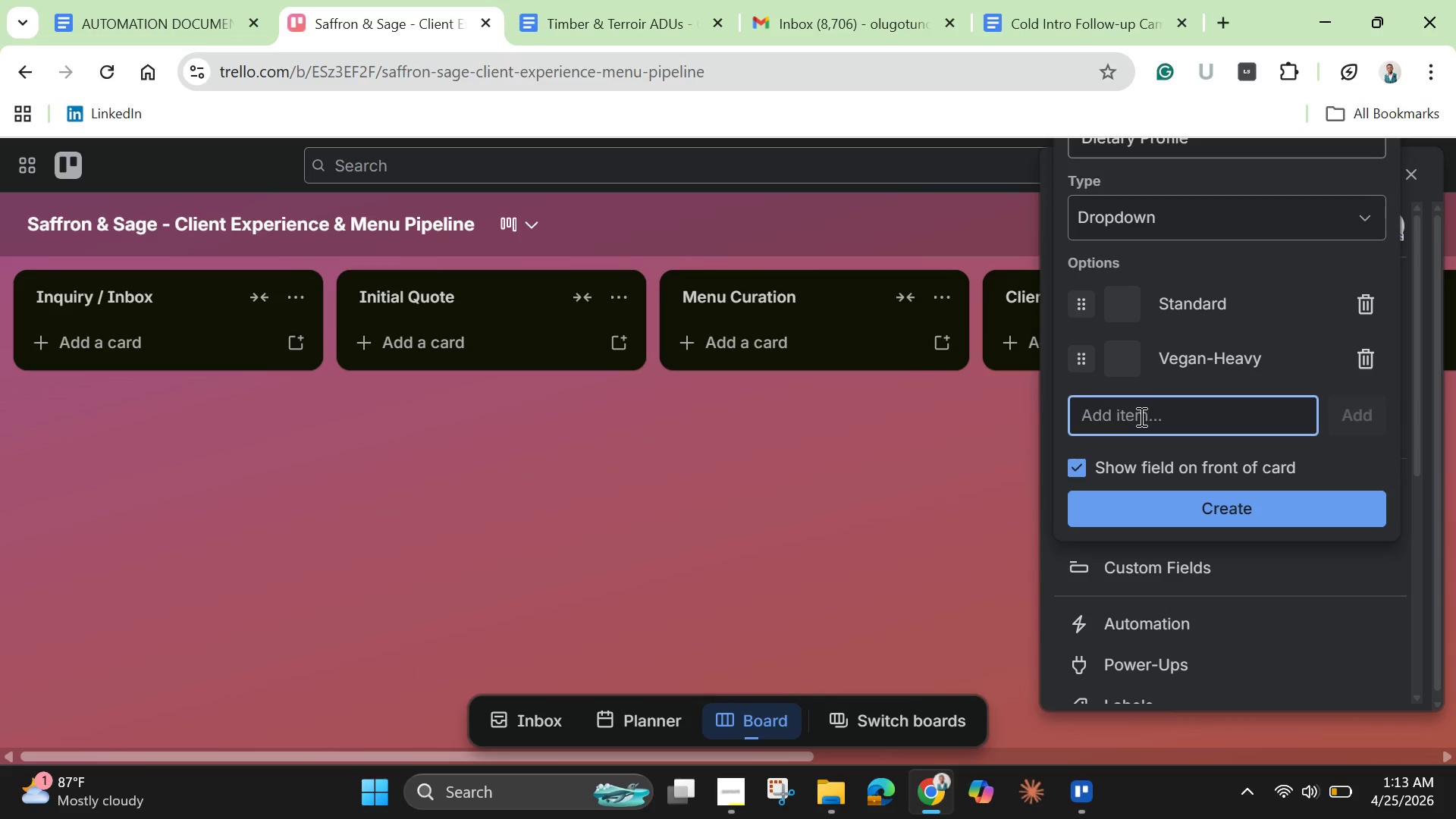 
type(High )
key(Backspace)
type(-Allergy)
 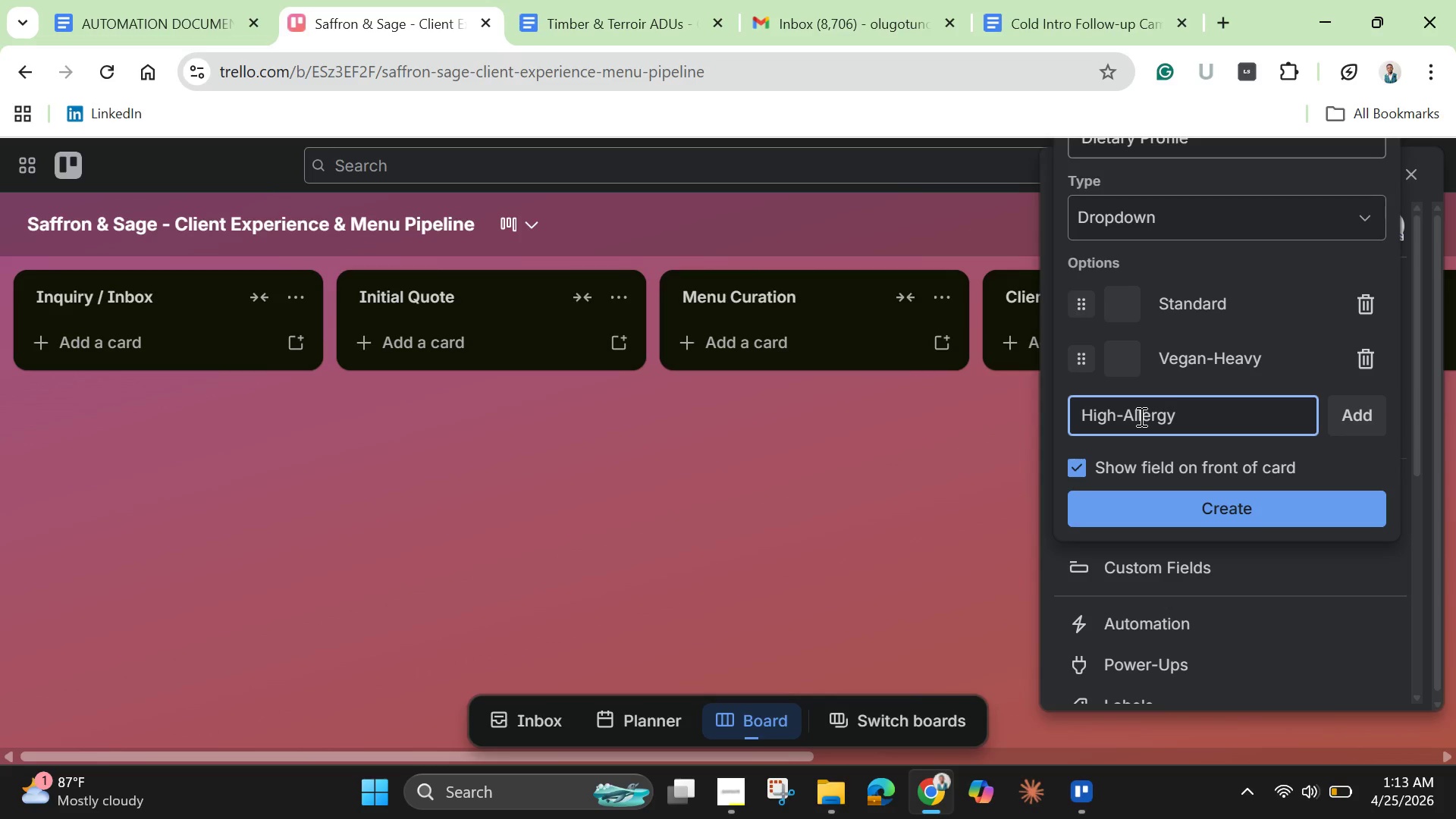 
key(Enter)
 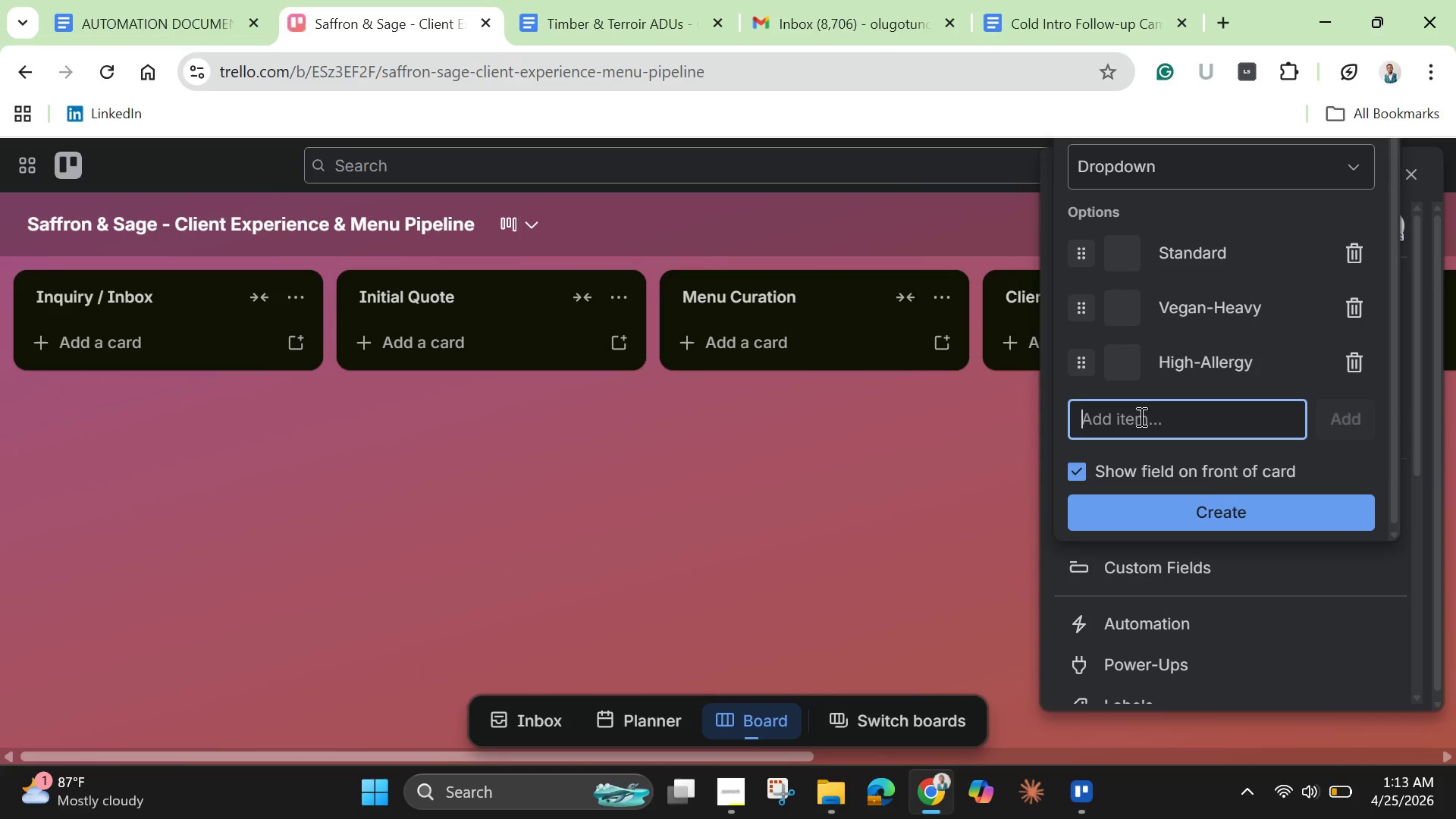 
type(C)
key(Backspace)
type(Gluten )
key(Backspace)
type(-Free Focus)
 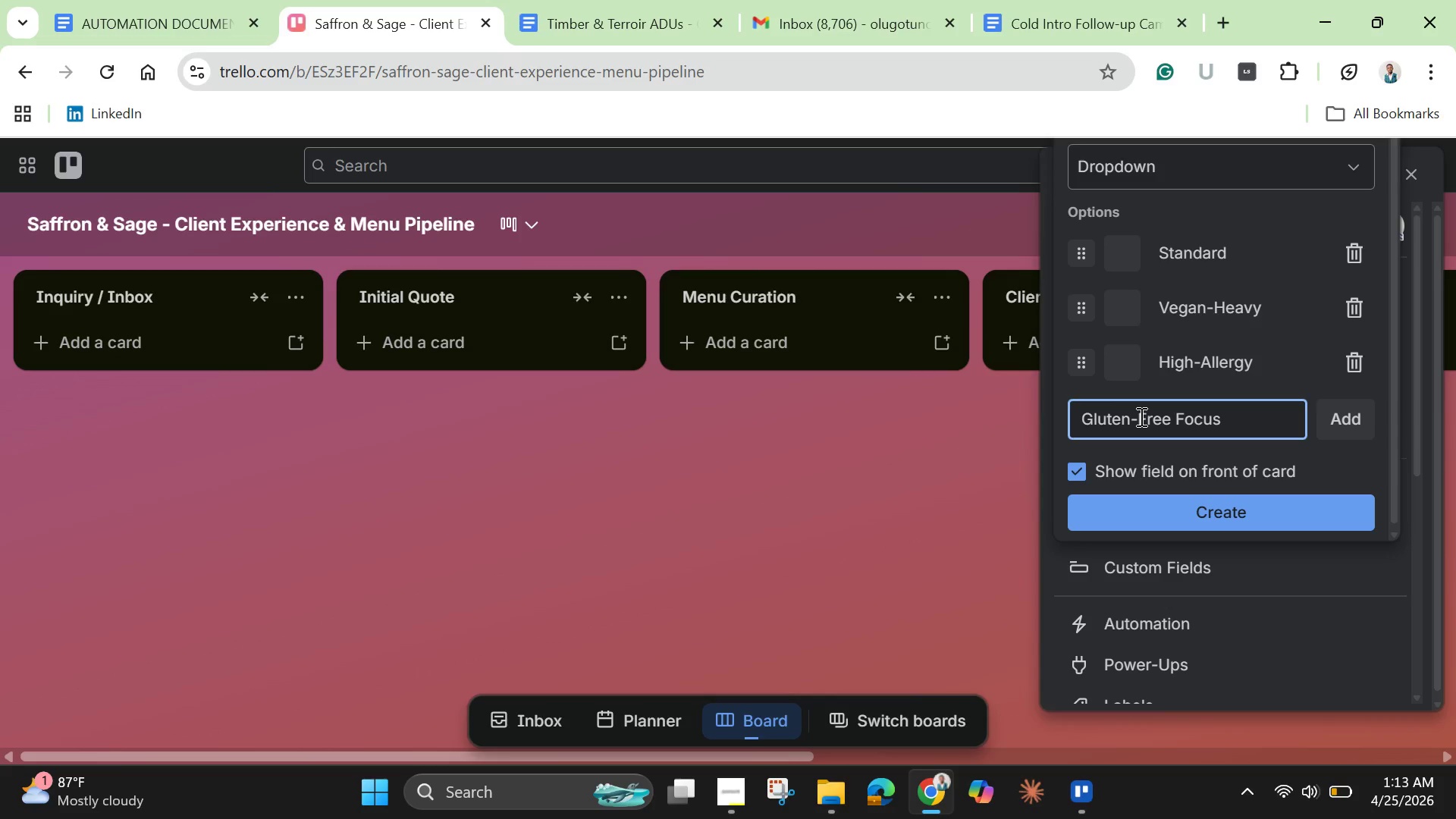 
key(Enter)
 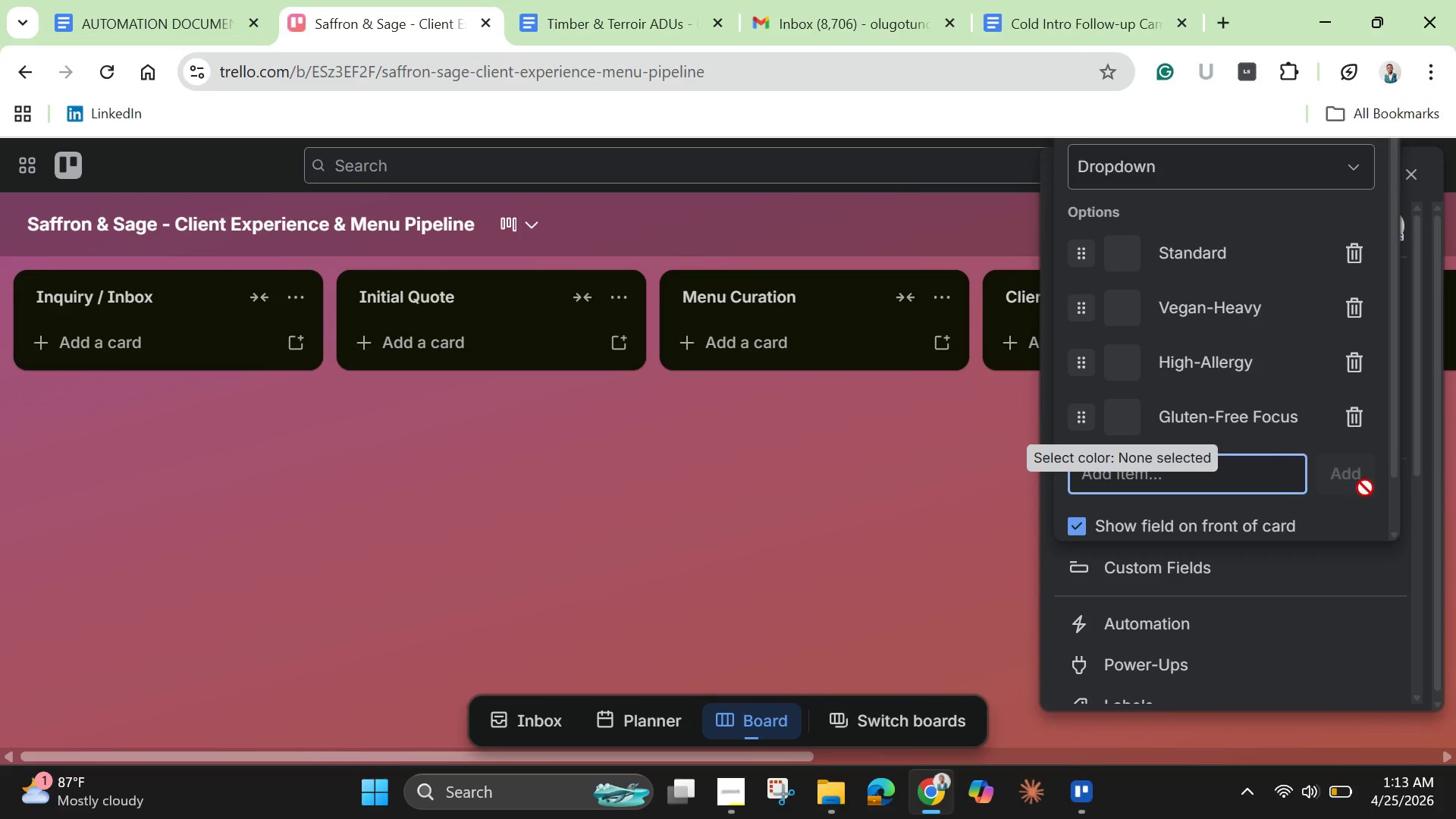 
wait(5.53)
 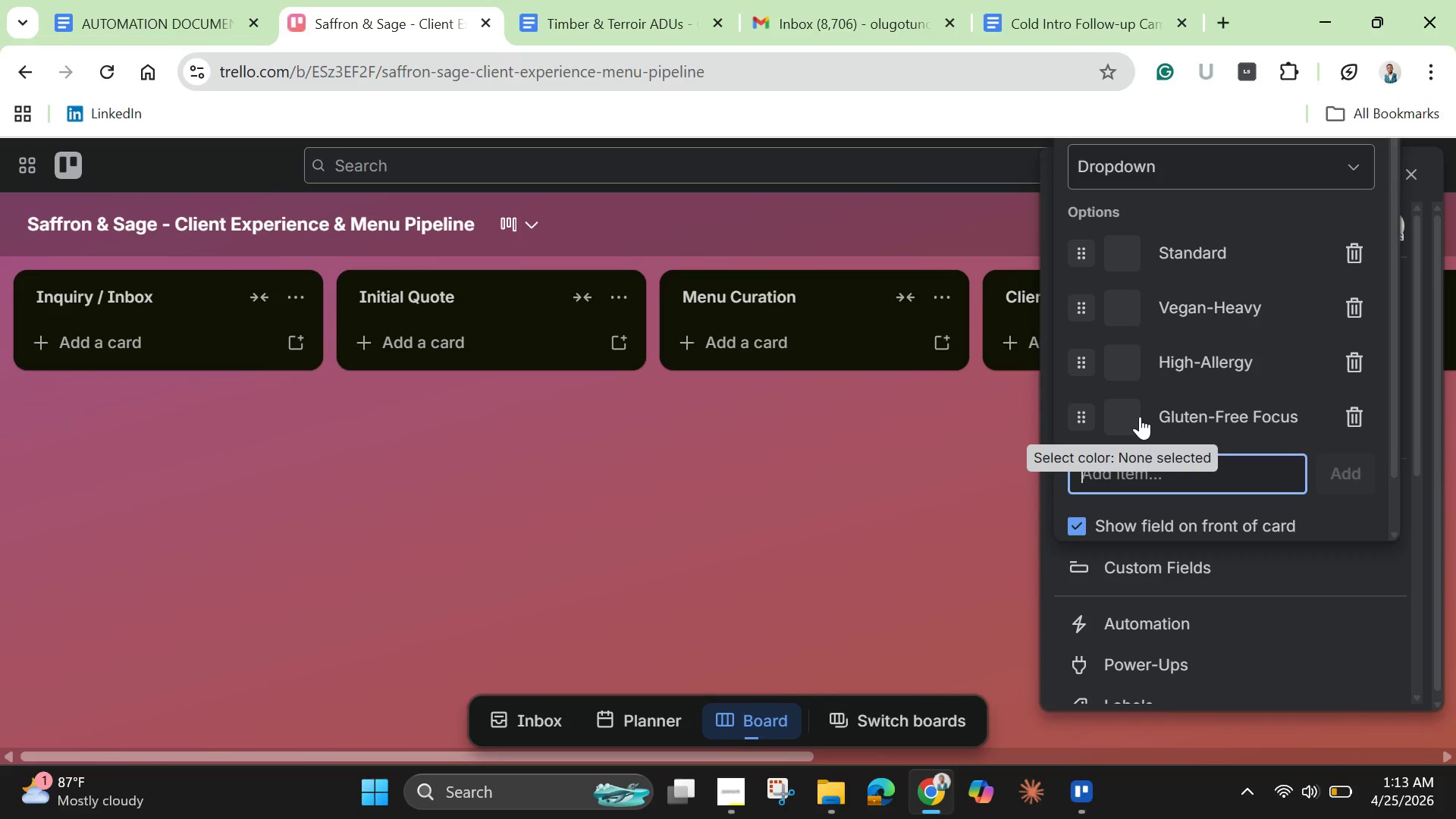 
left_click([1125, 265])
 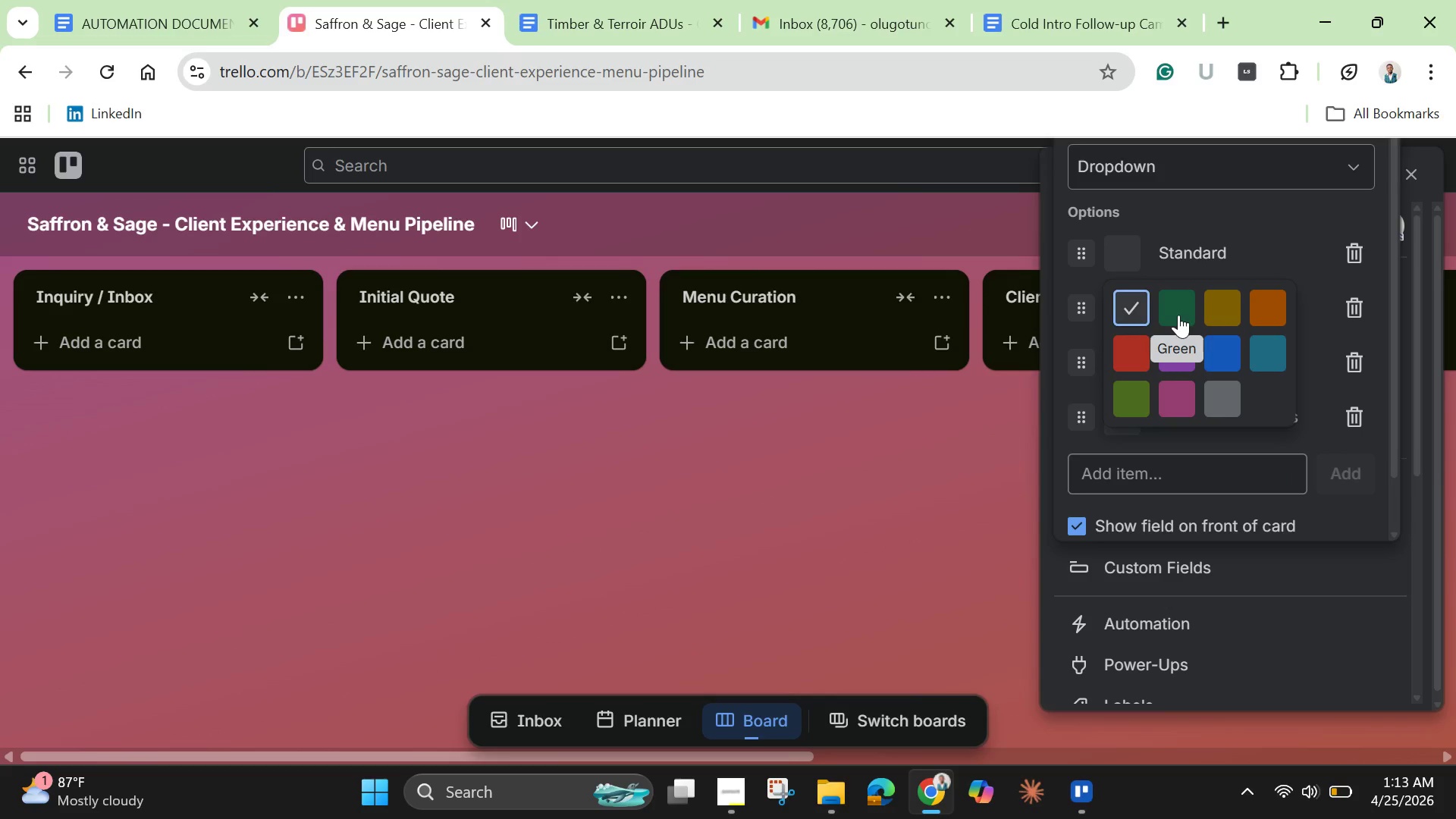 
left_click([1178, 315])
 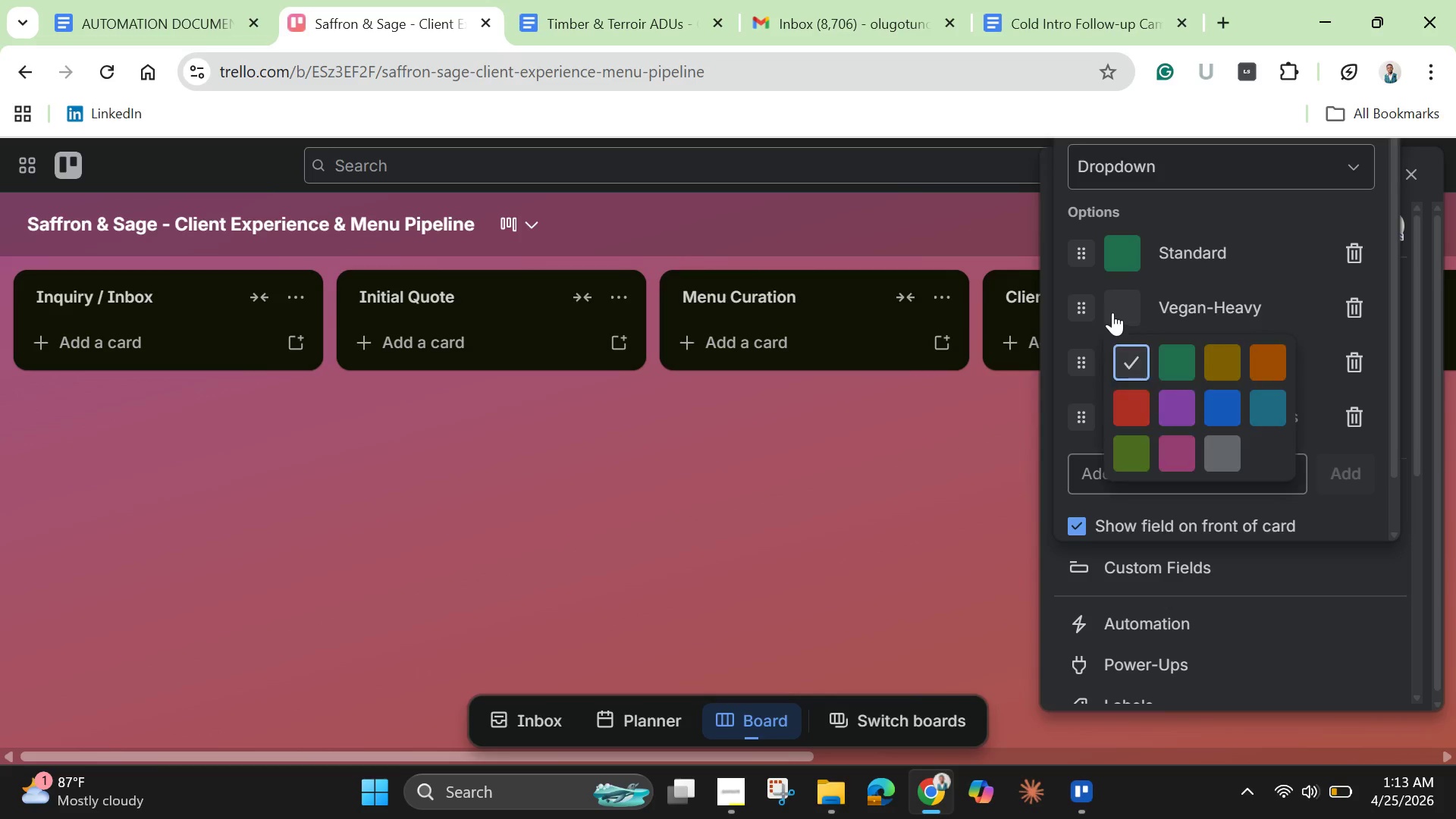 
left_click([1104, 314])
 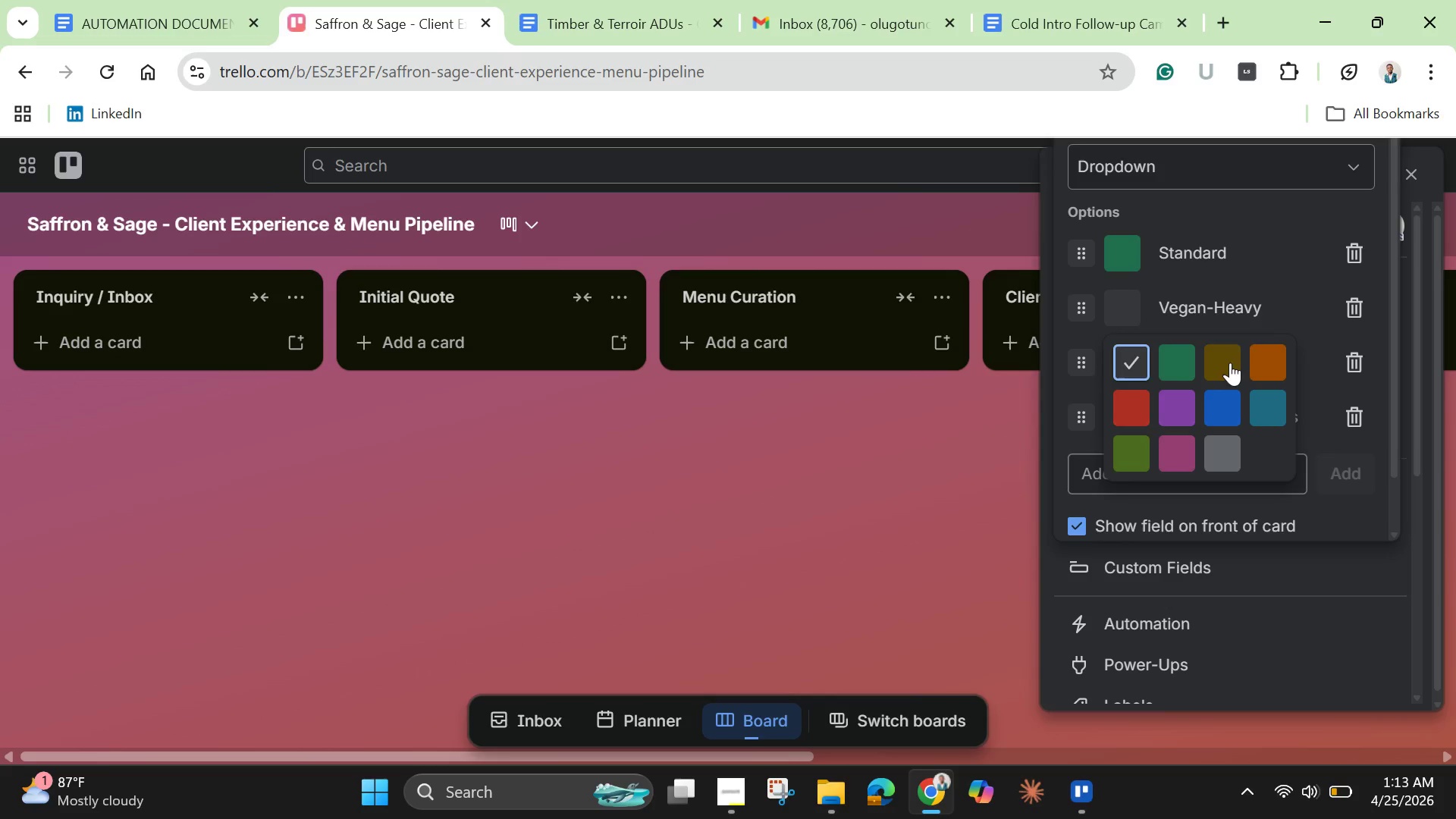 
left_click([1230, 362])
 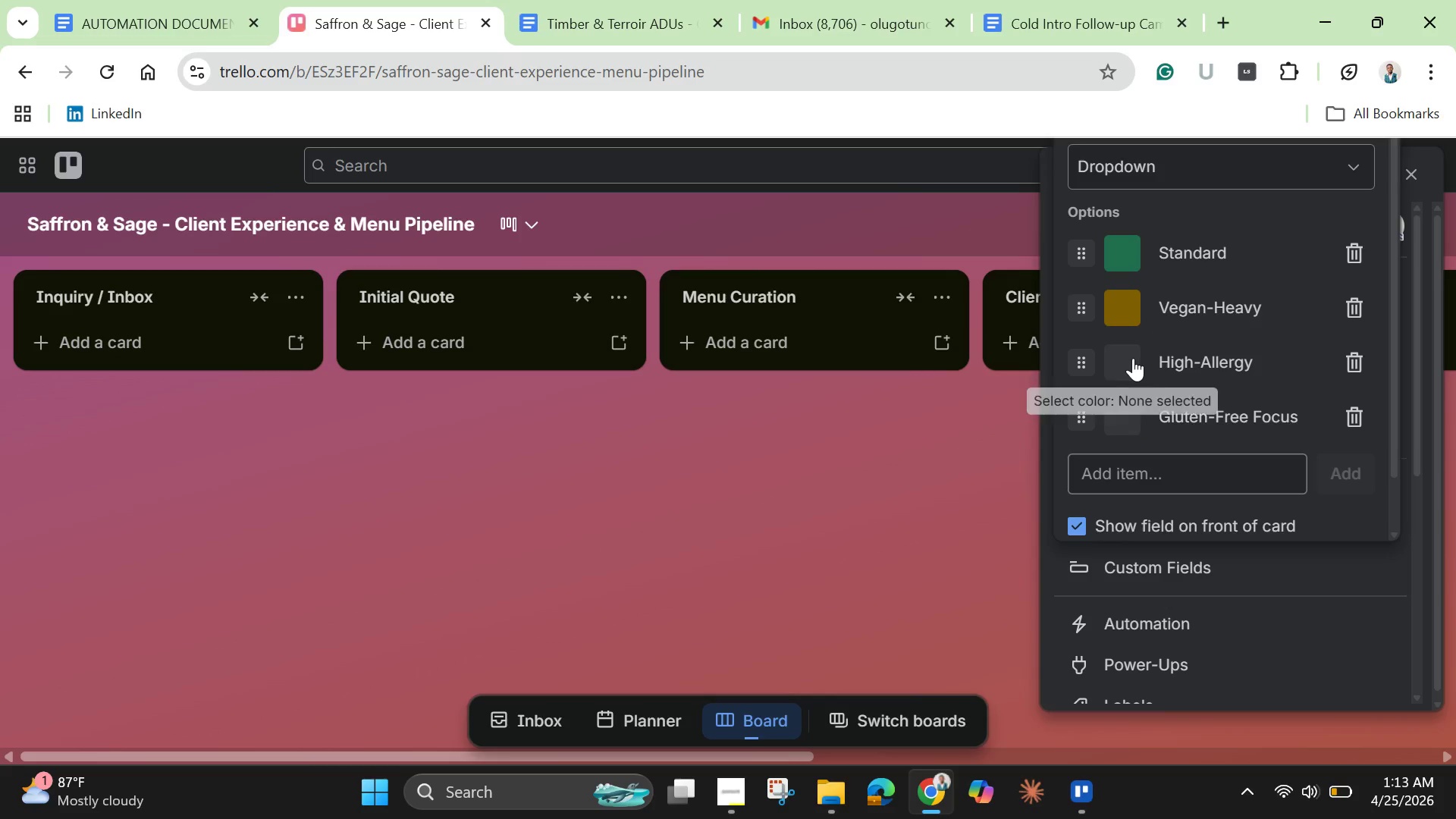 
left_click([1133, 358])
 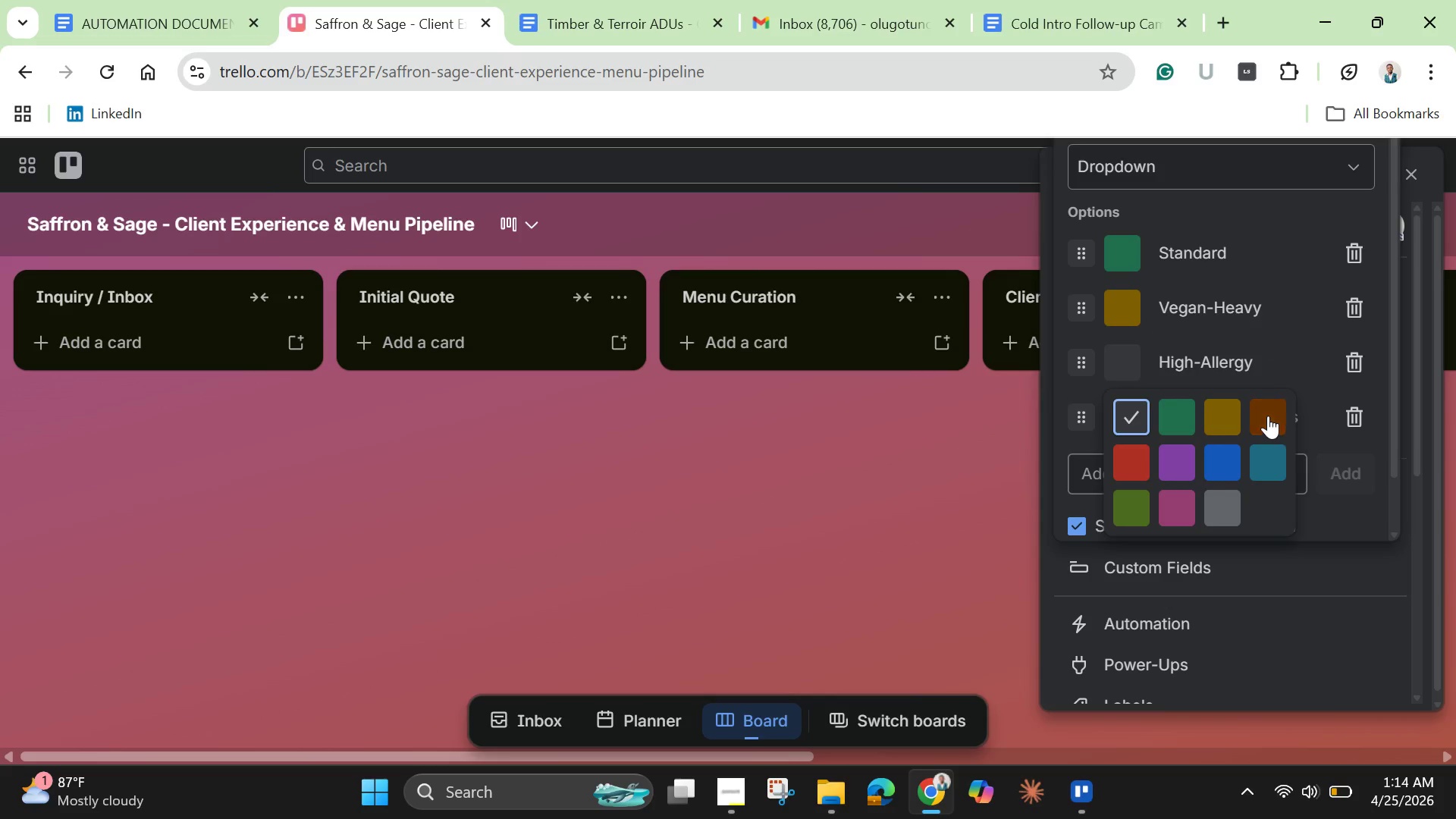 
left_click([1268, 416])
 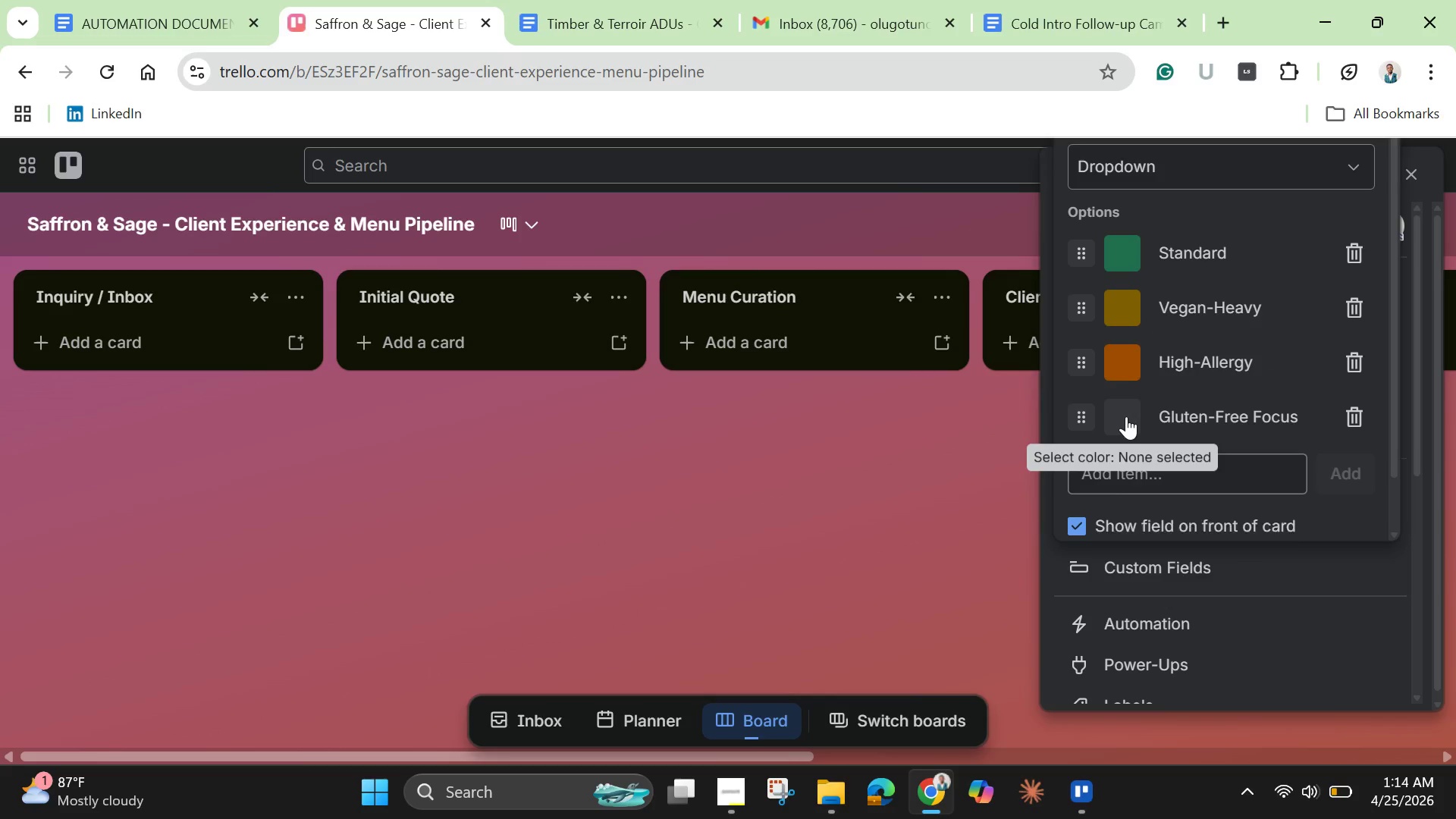 
left_click([1126, 416])
 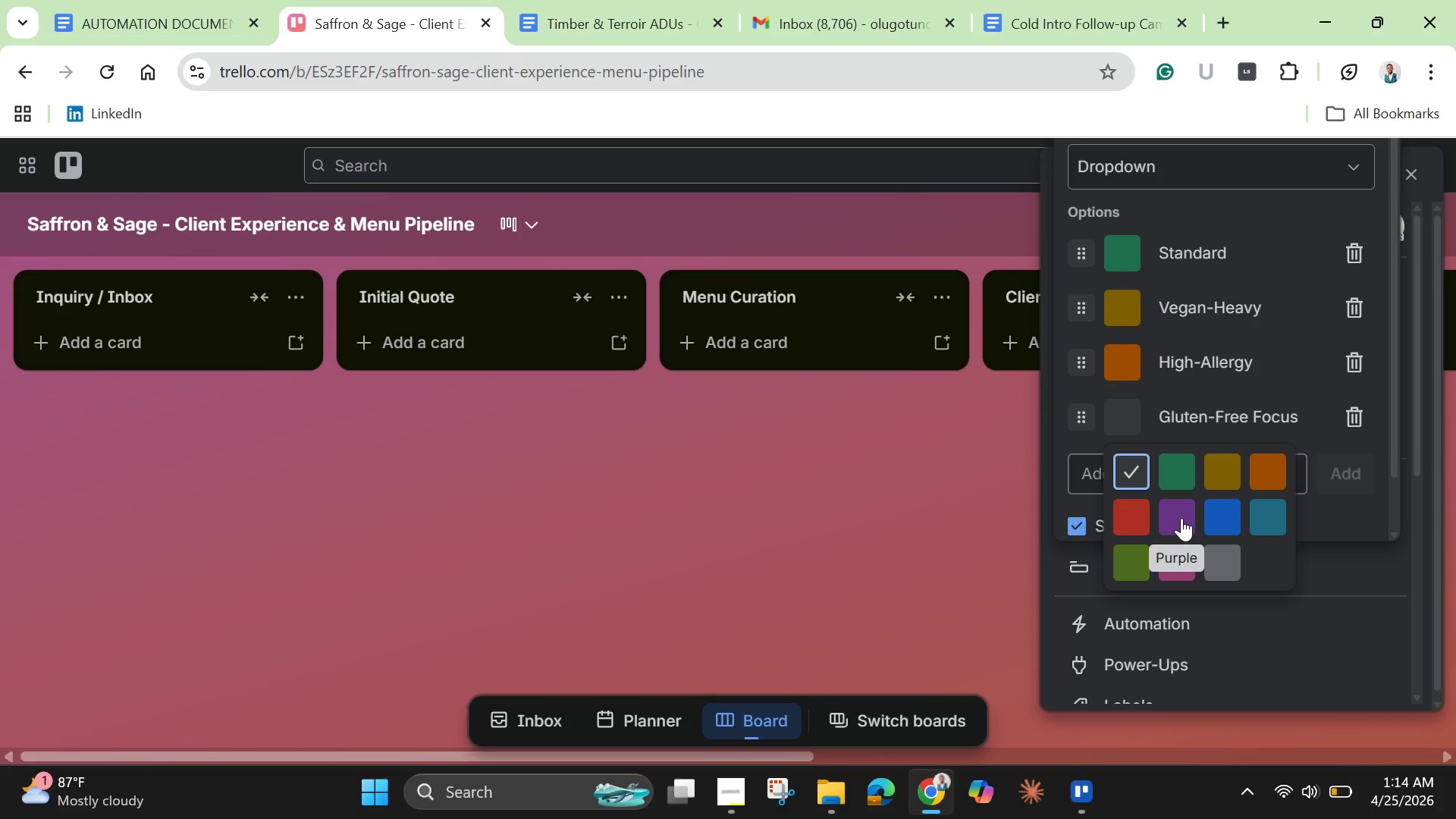 
left_click([1181, 518])
 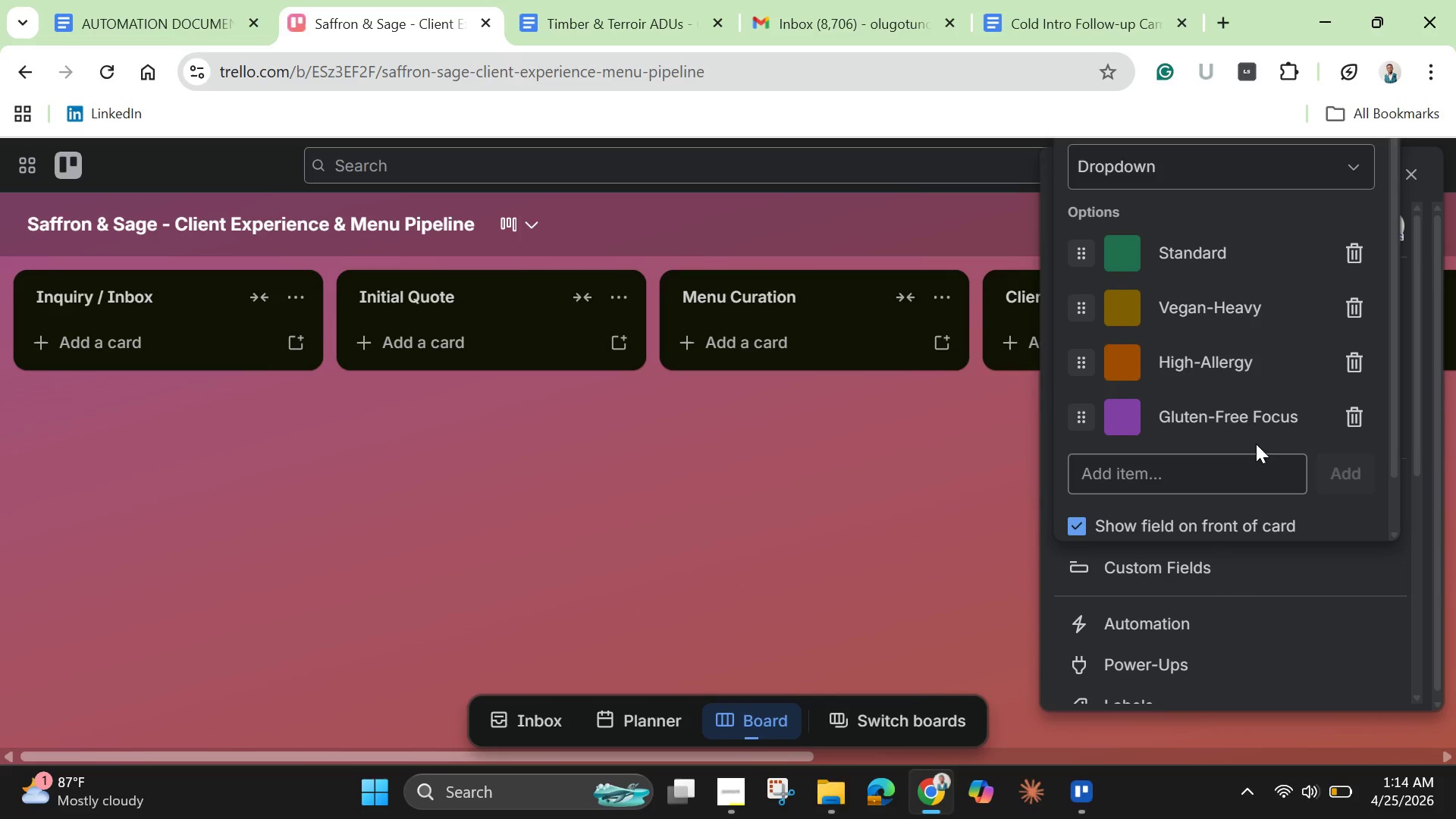 
scroll: coordinate [1256, 450], scroll_direction: down, amount: 4.0
 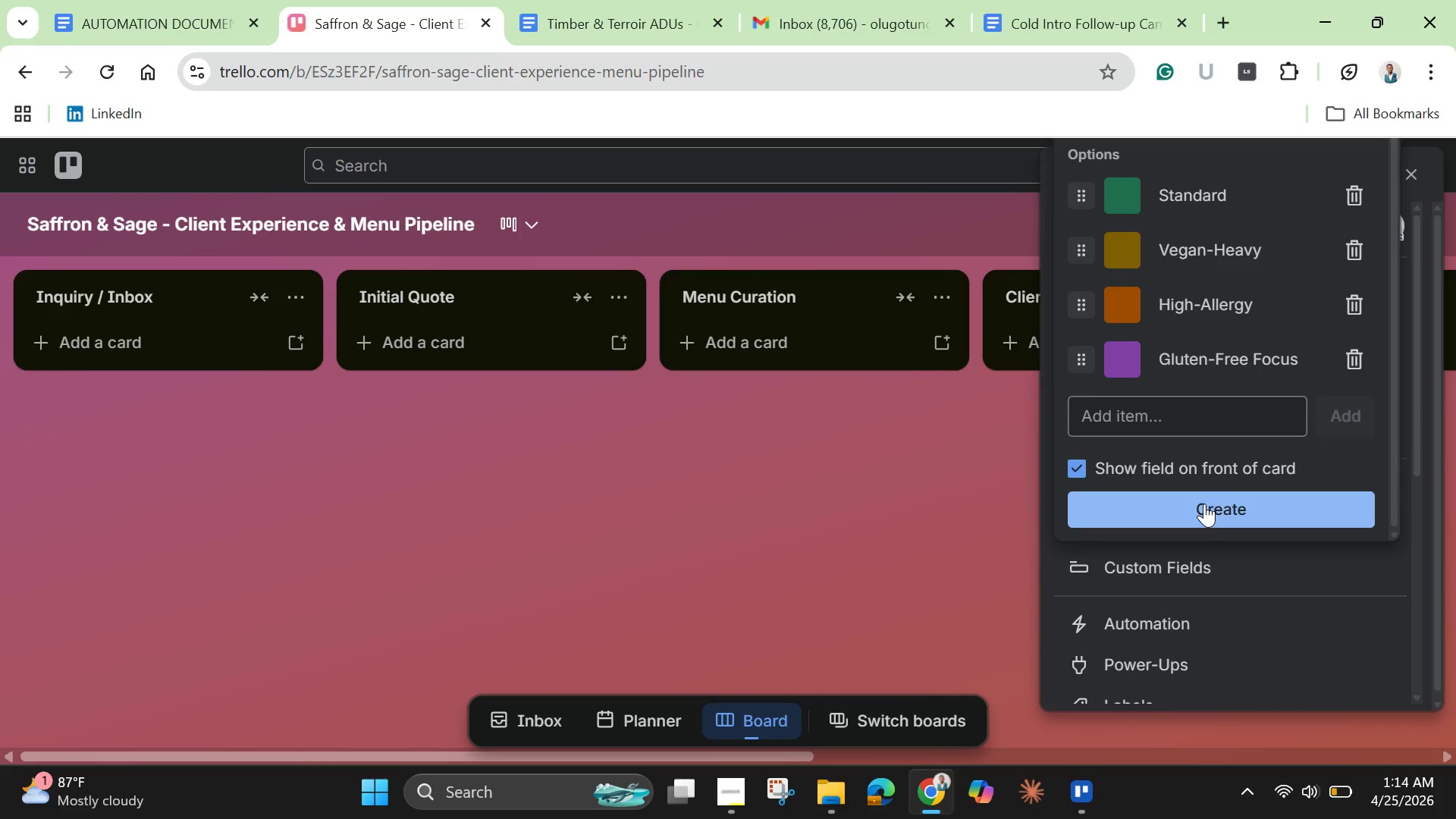 
left_click([1204, 504])
 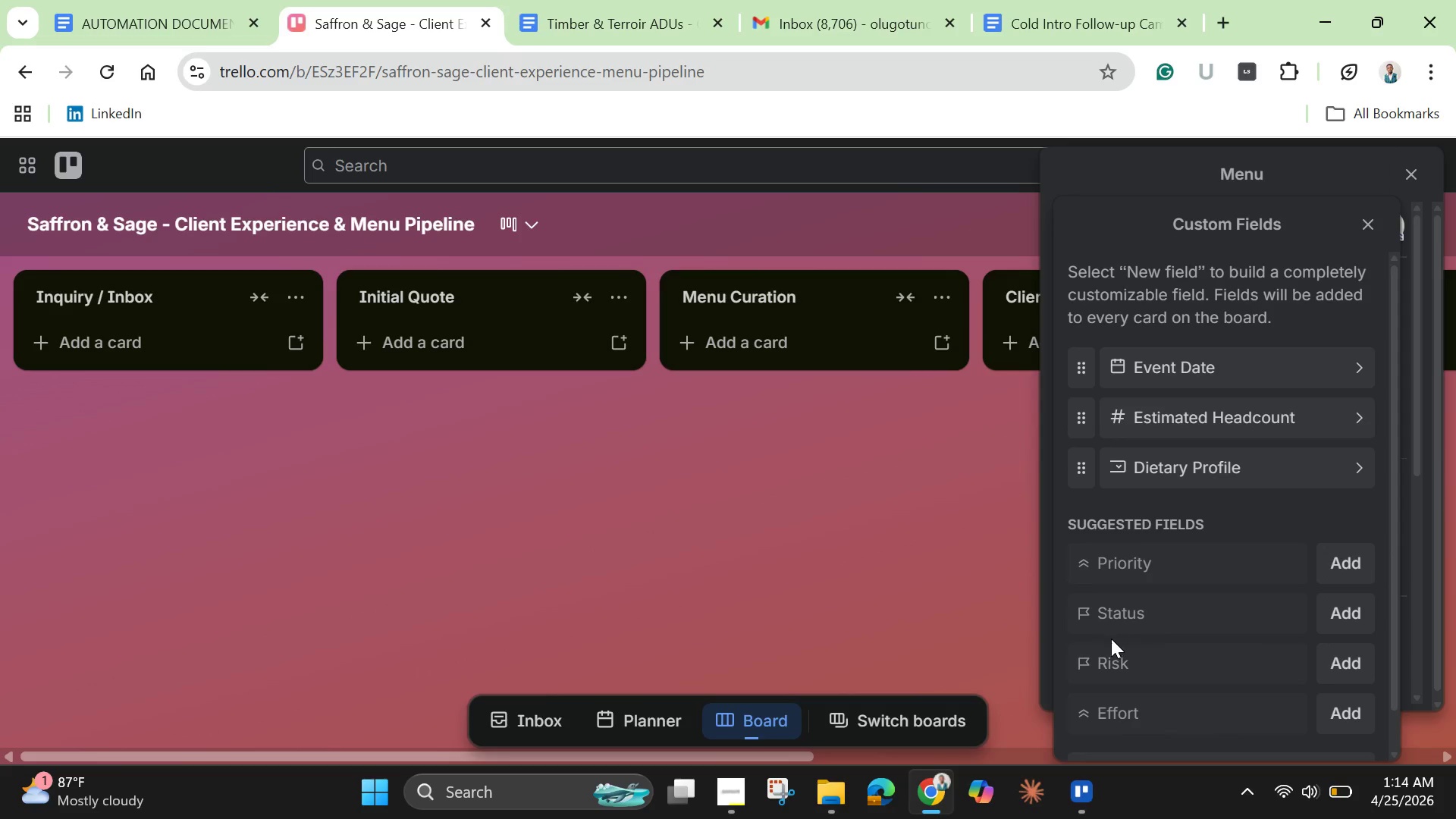 
wait(6.44)
 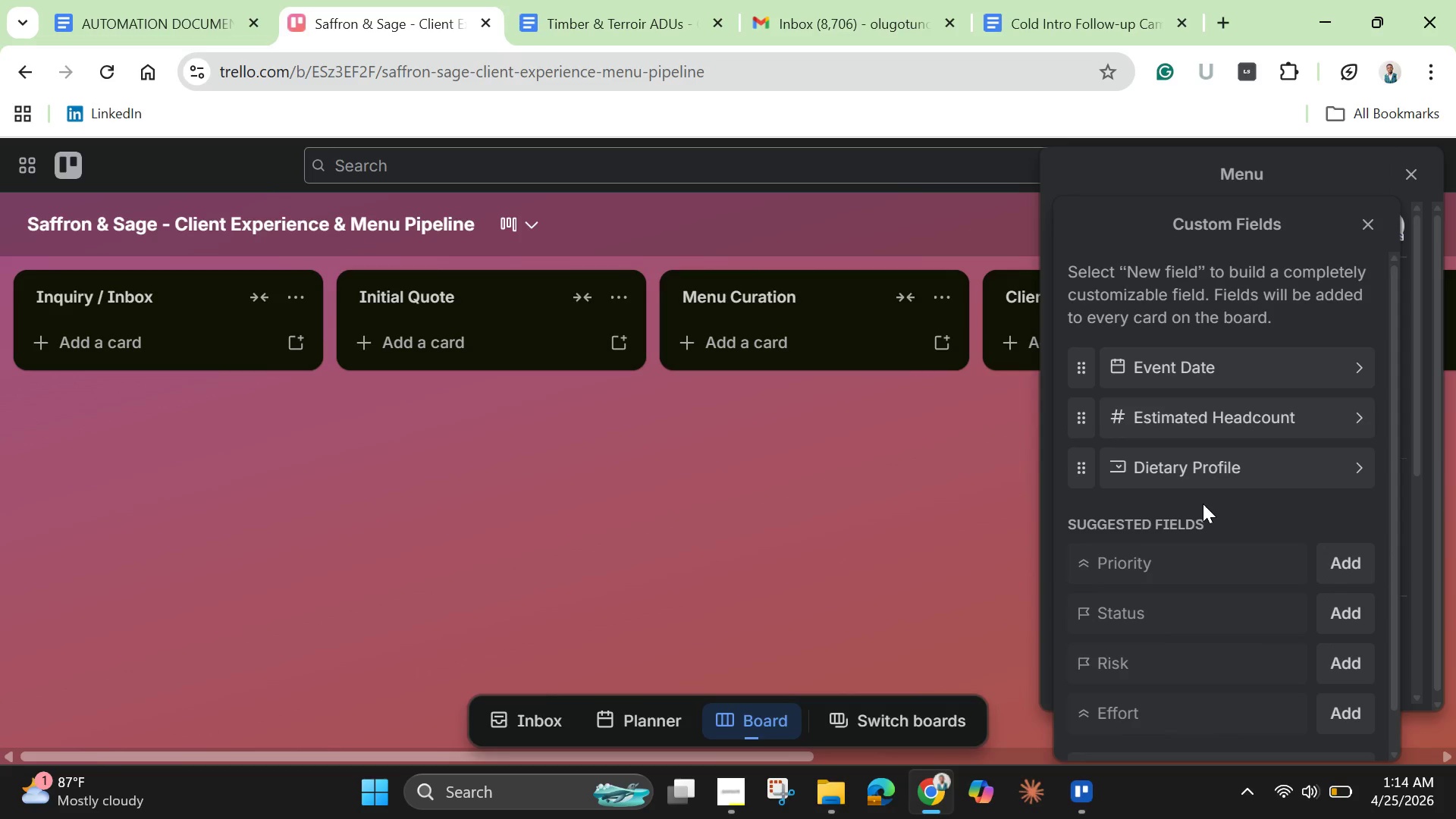 
scroll: coordinate [1207, 645], scroll_direction: down, amount: 4.0
 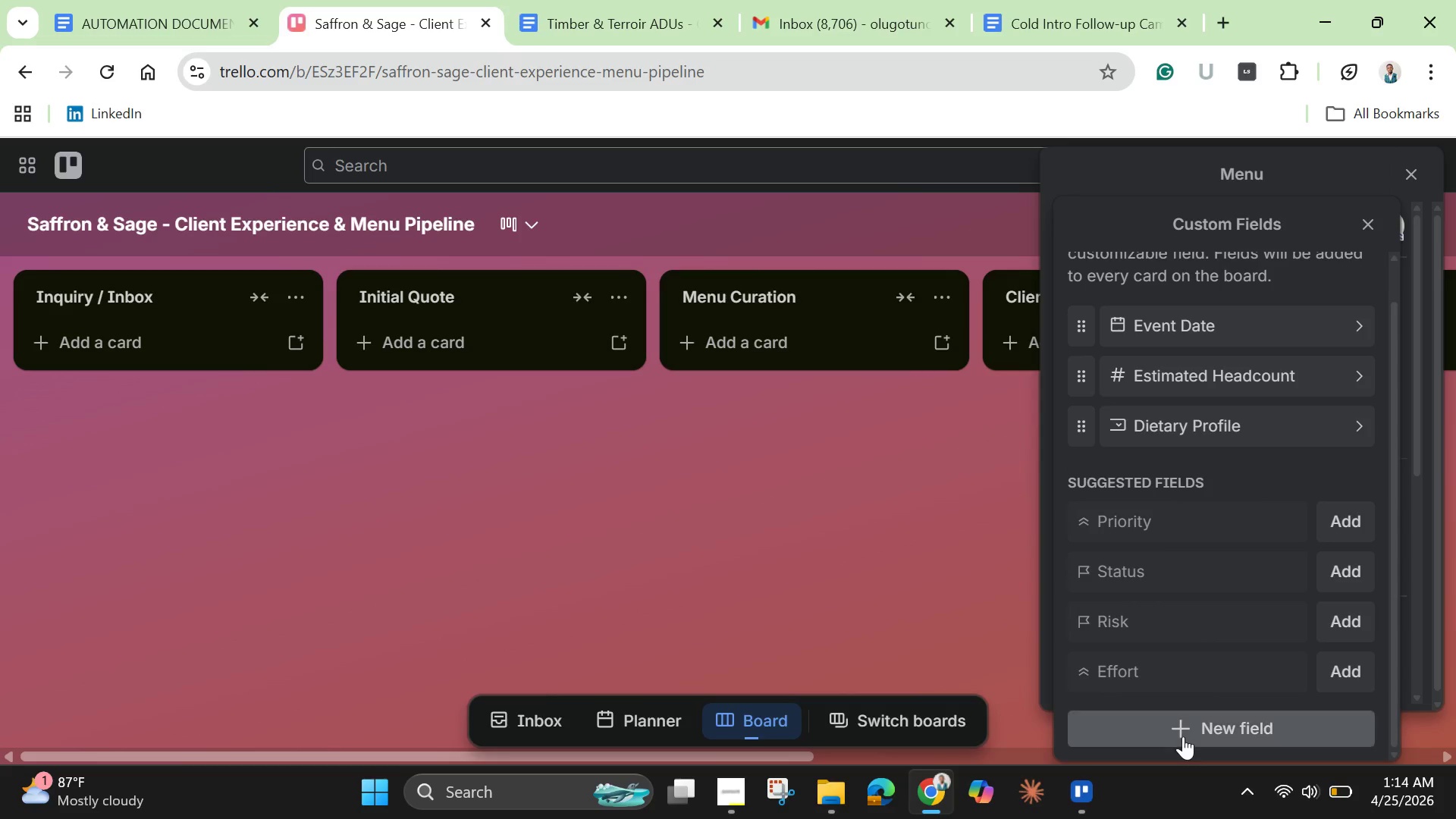 
left_click([1183, 736])
 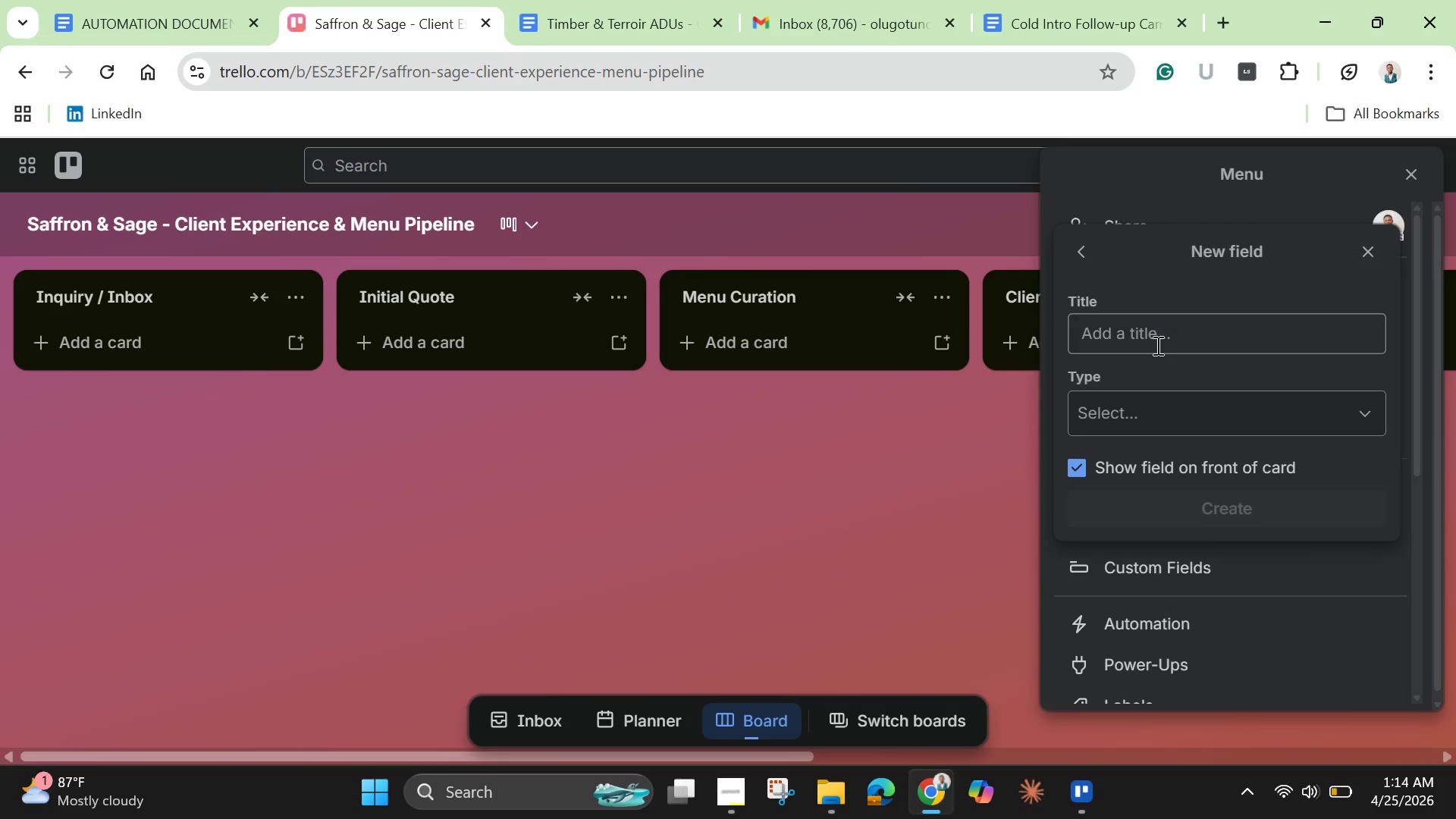 
left_click([1156, 344])
 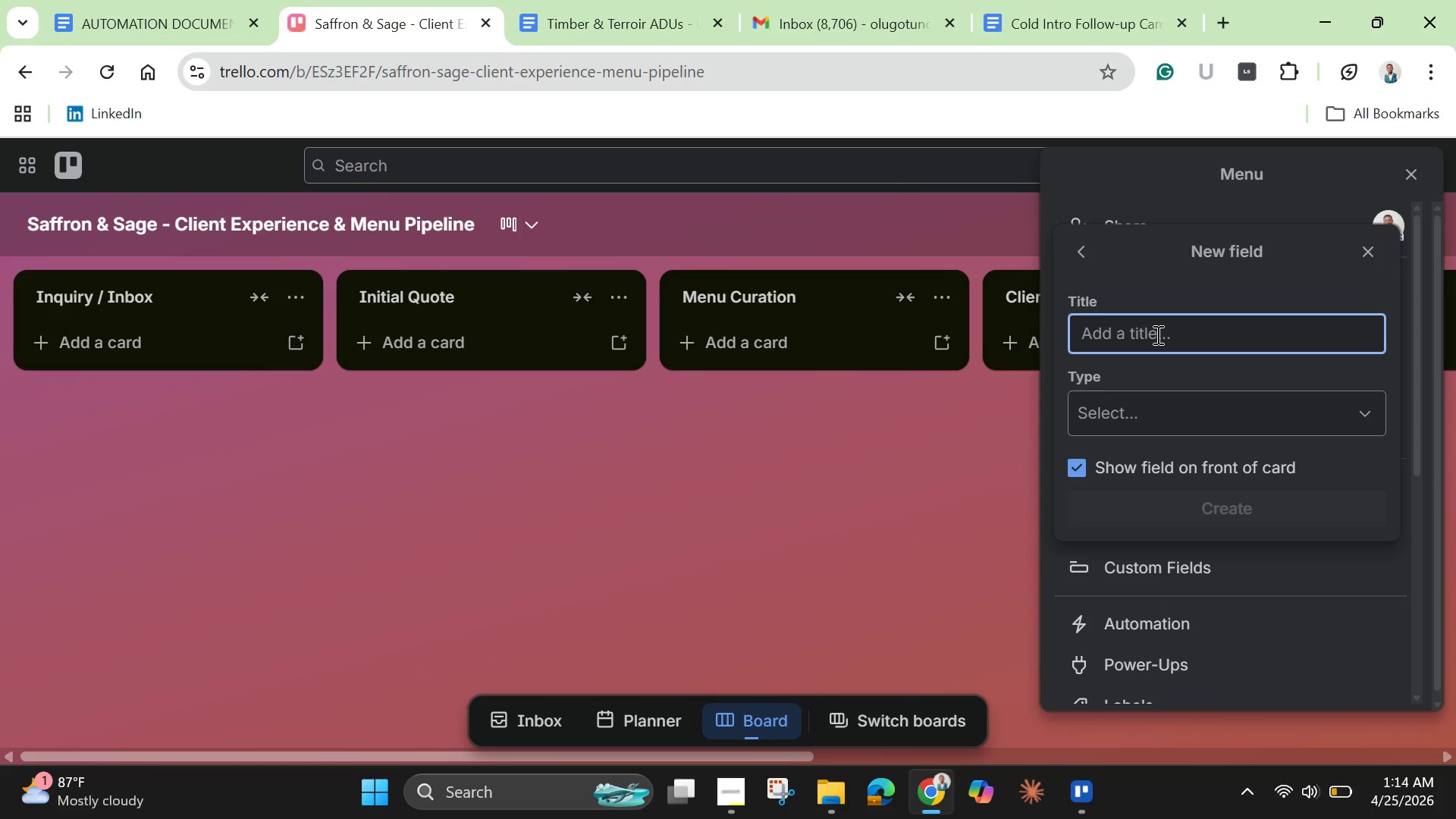 
type(Venue )
 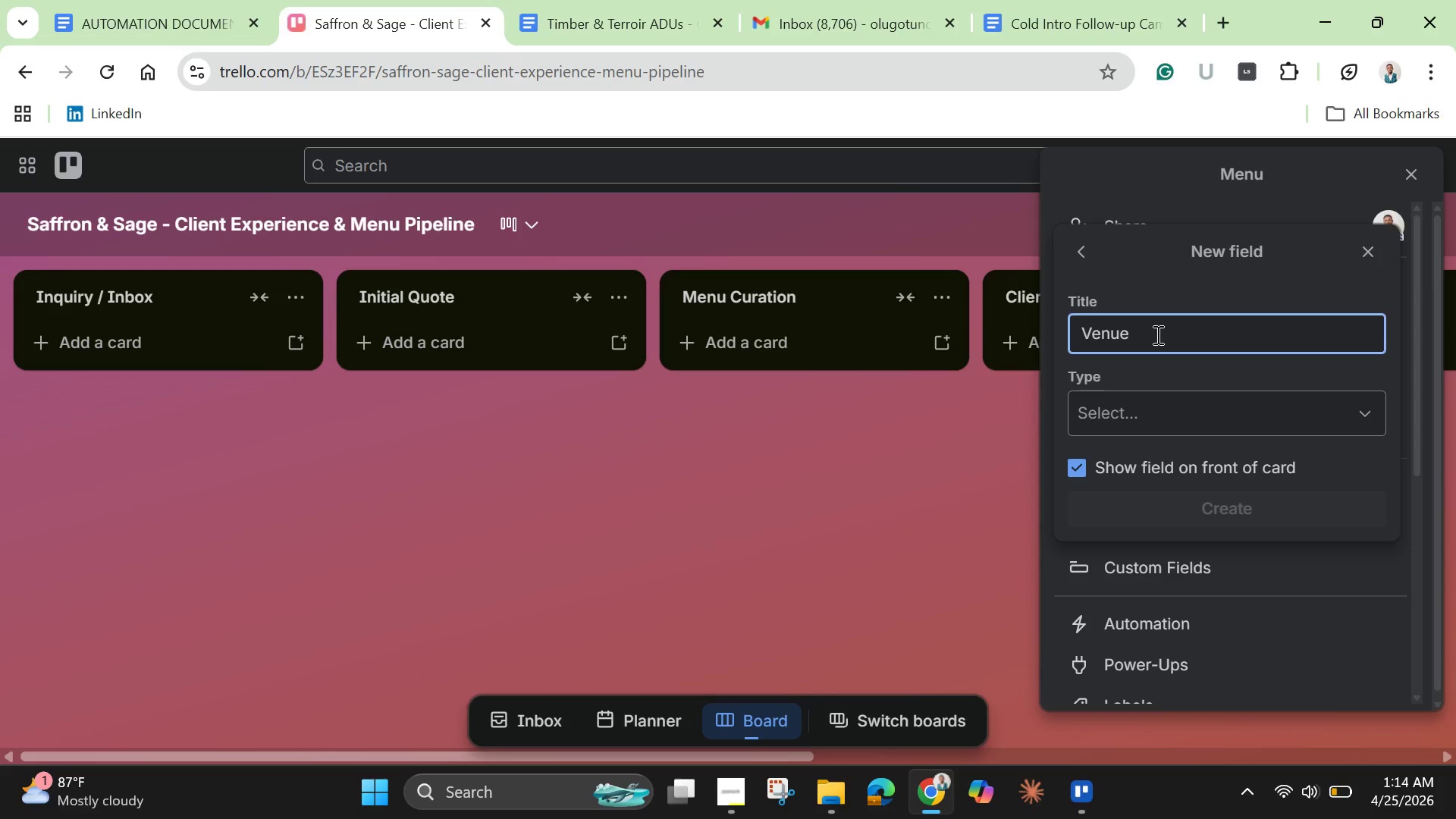 
type(Access Notes)
 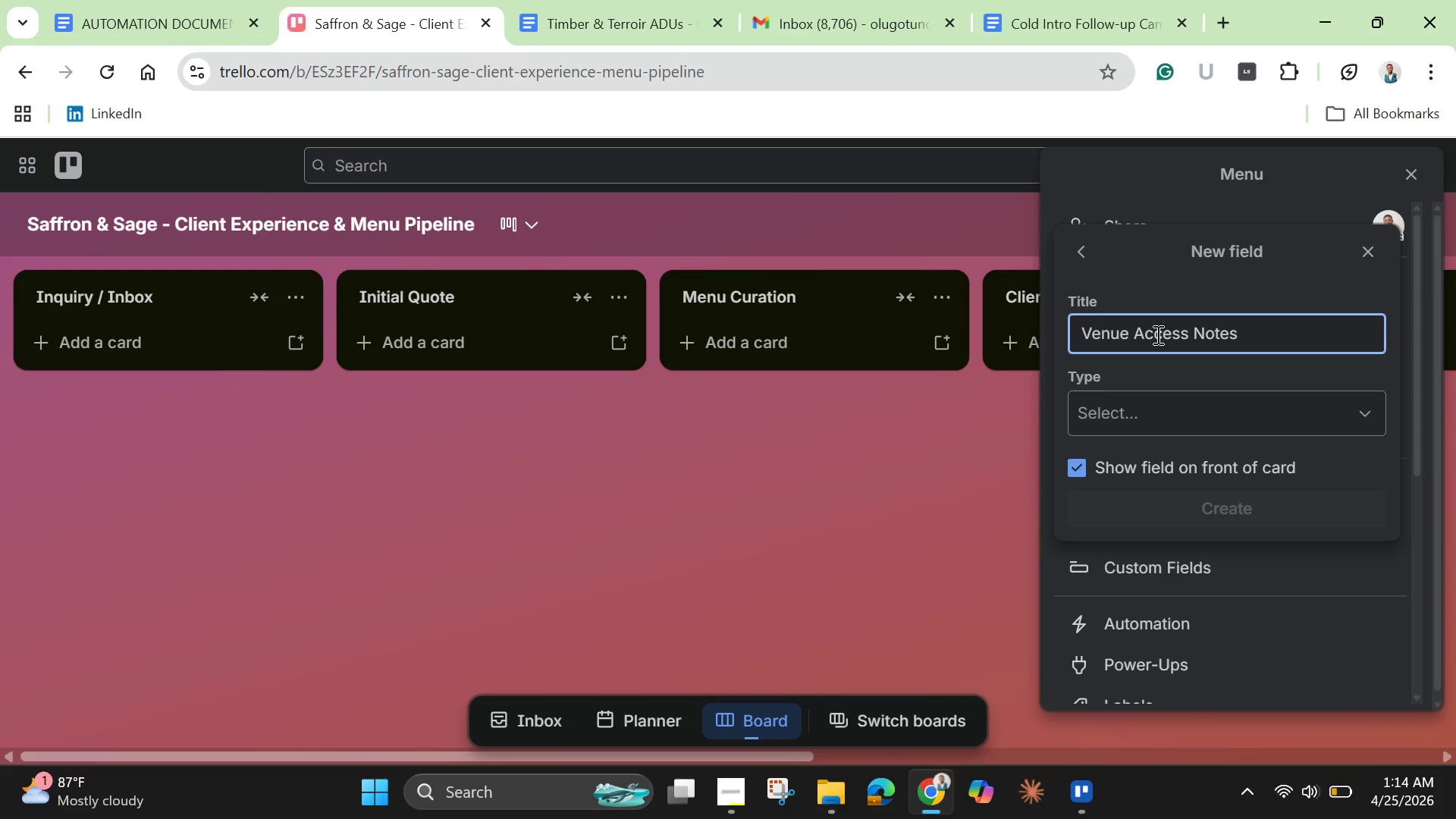 
left_click([1175, 420])
 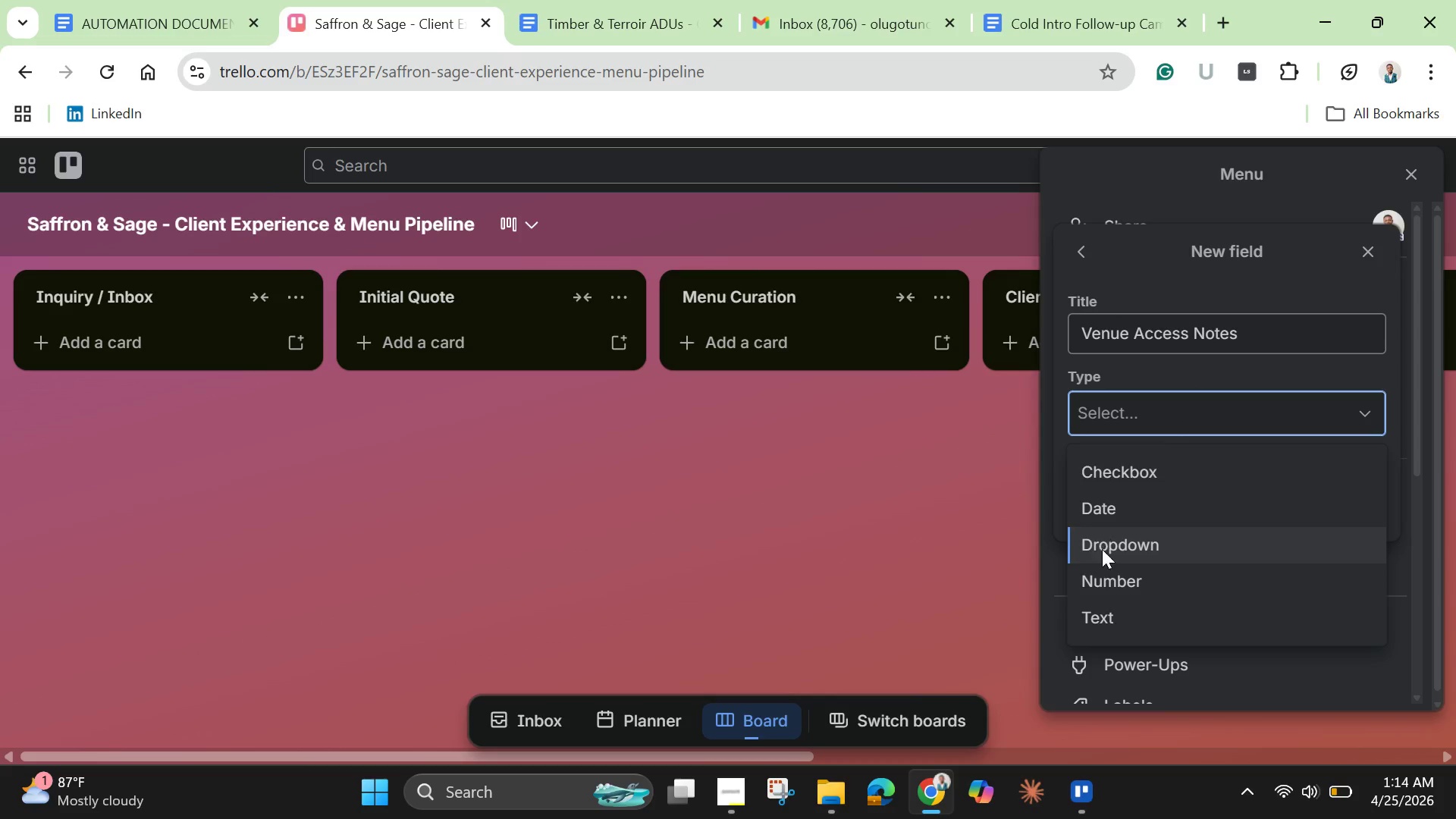 
left_click([1102, 609])
 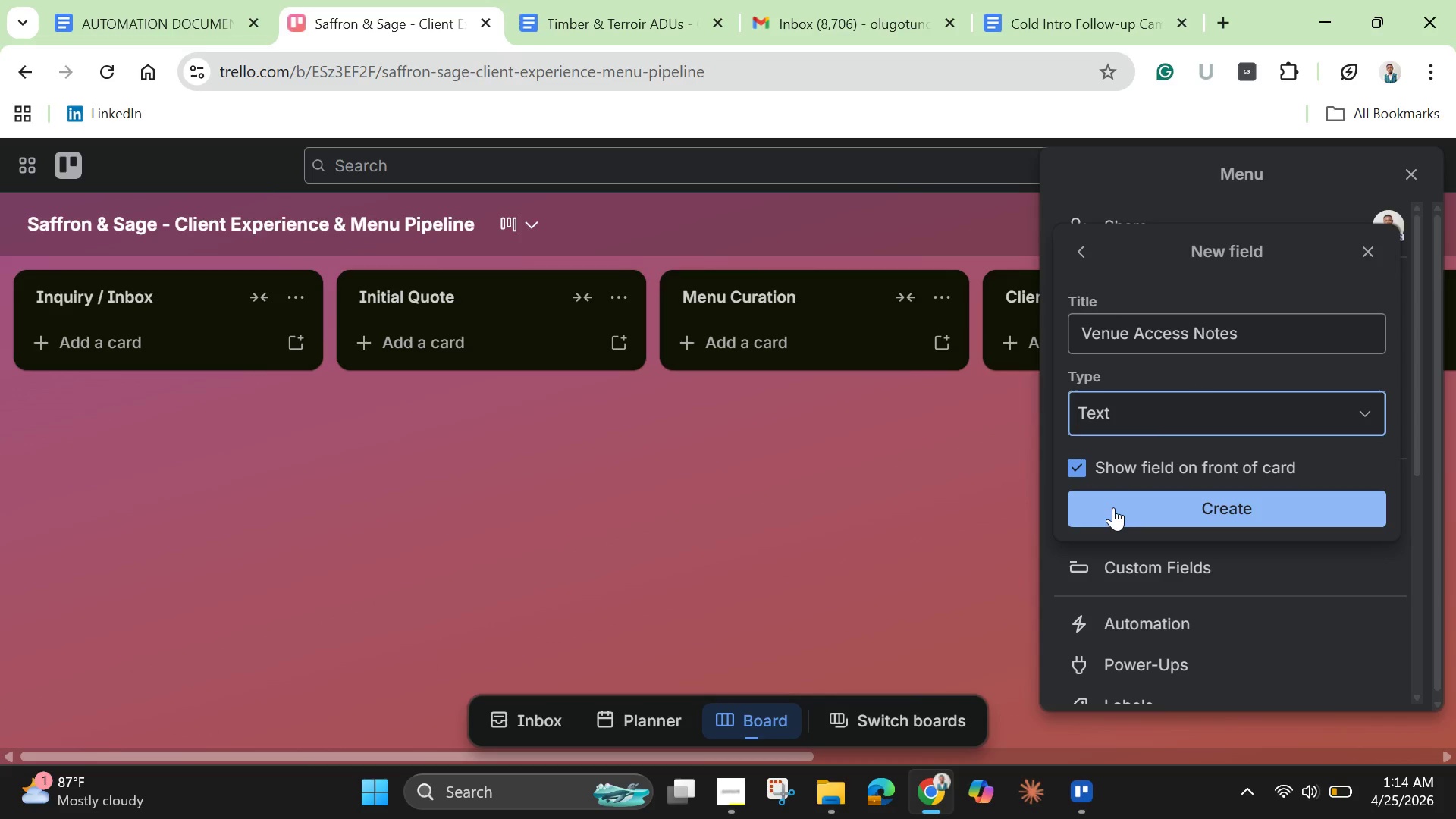 
left_click([1113, 507])
 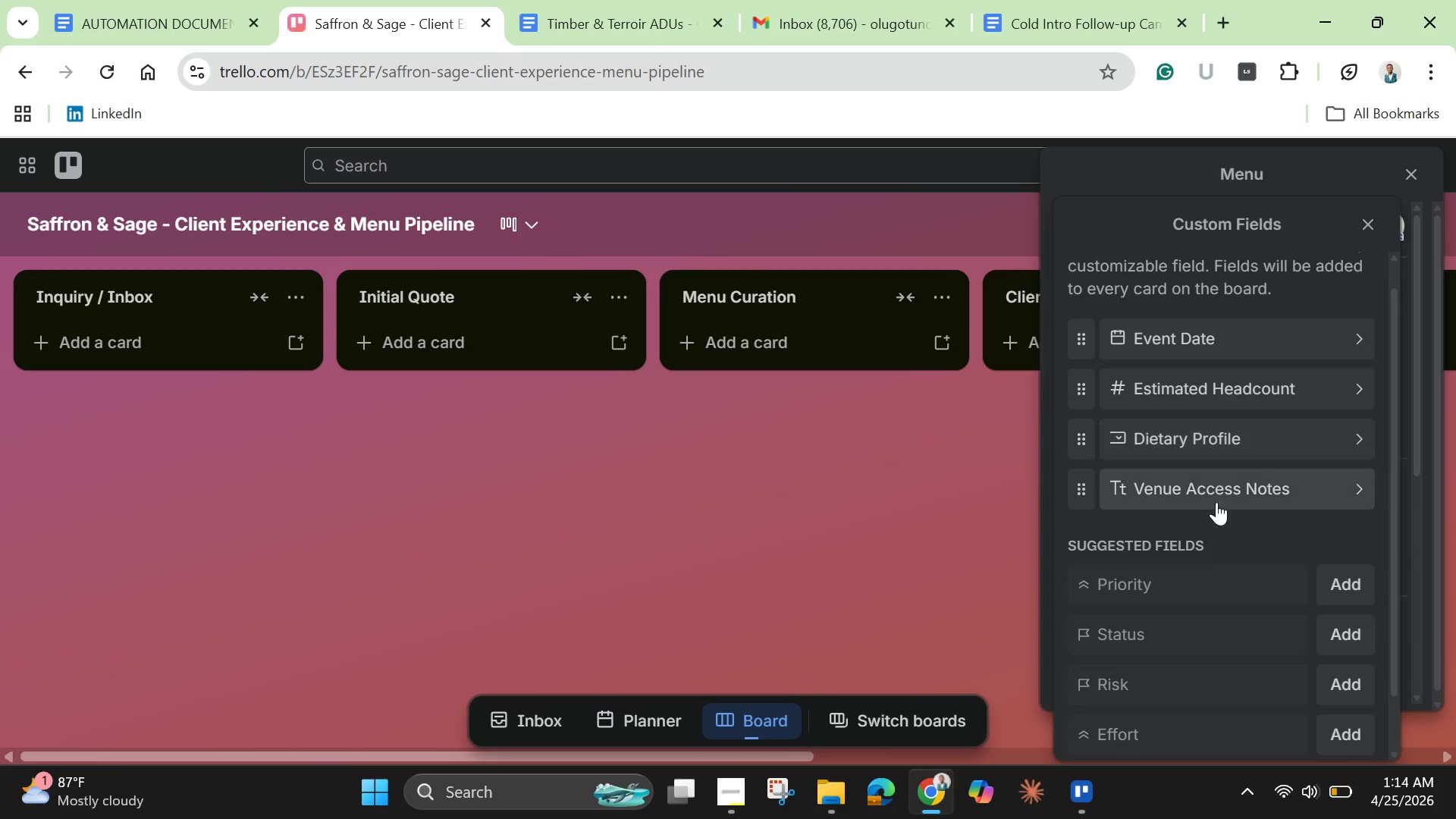 
scroll: coordinate [1225, 755], scroll_direction: down, amount: 6.0
 